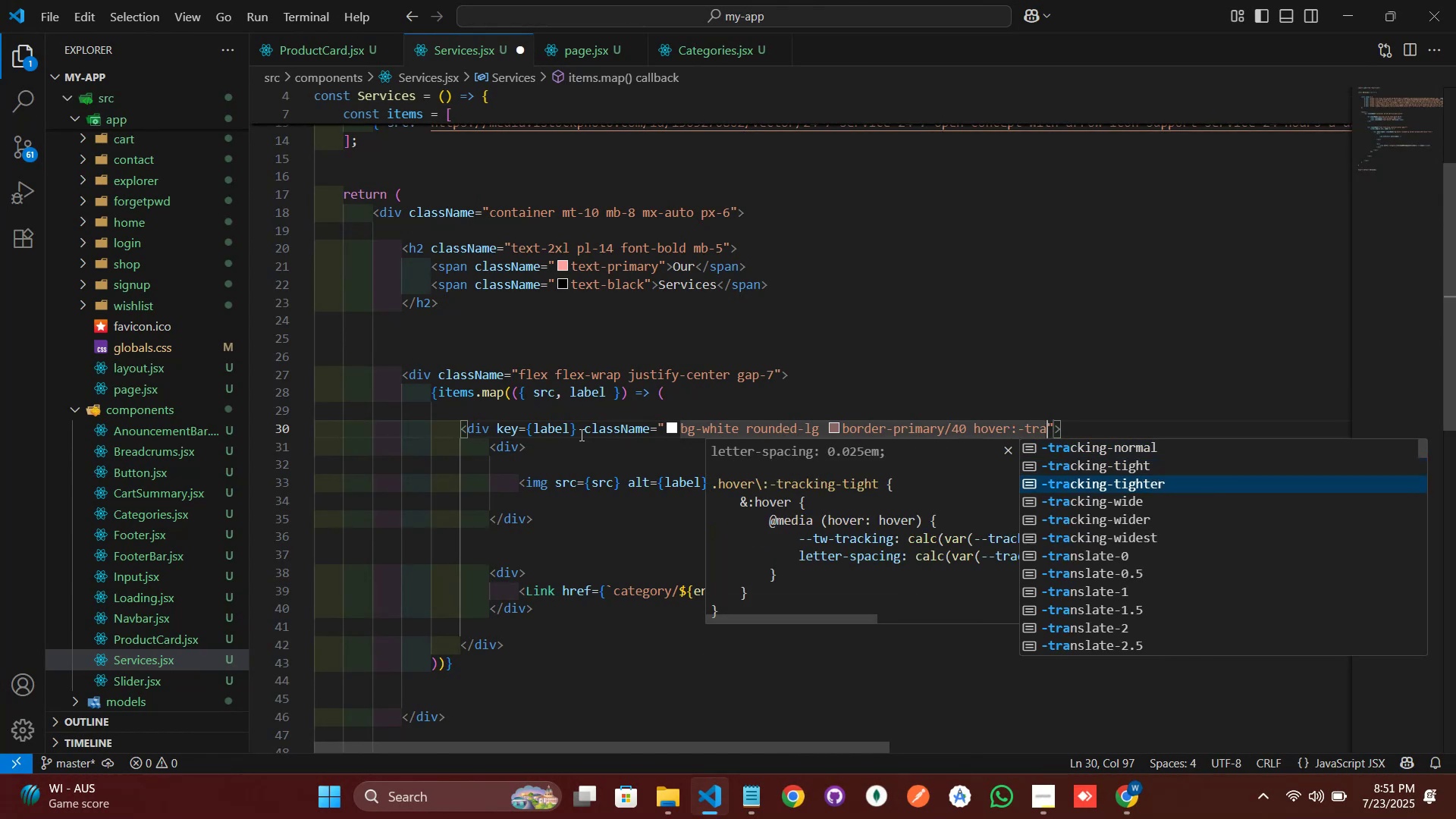 
key(ArrowDown)
 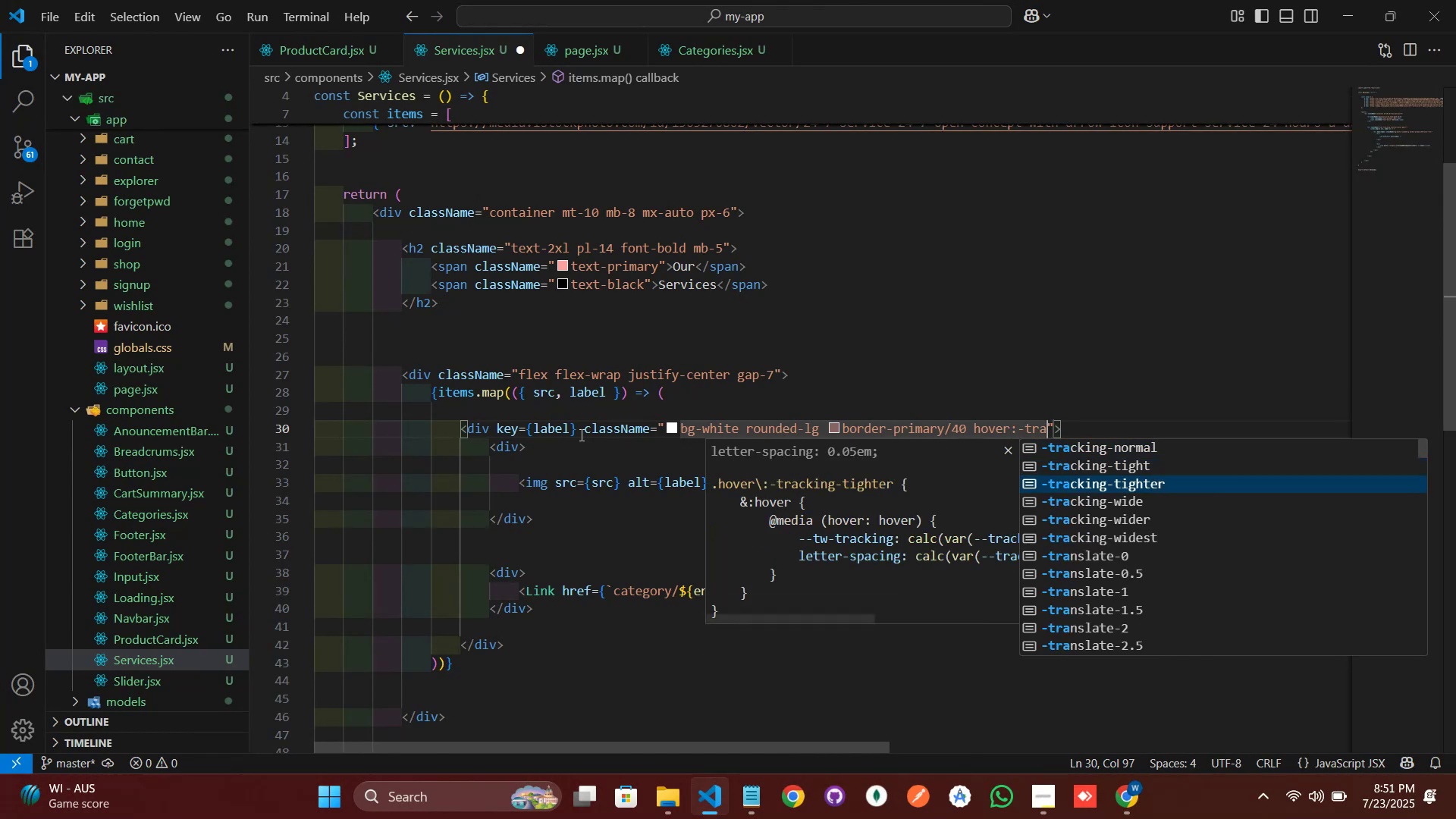 
key(ArrowDown)
 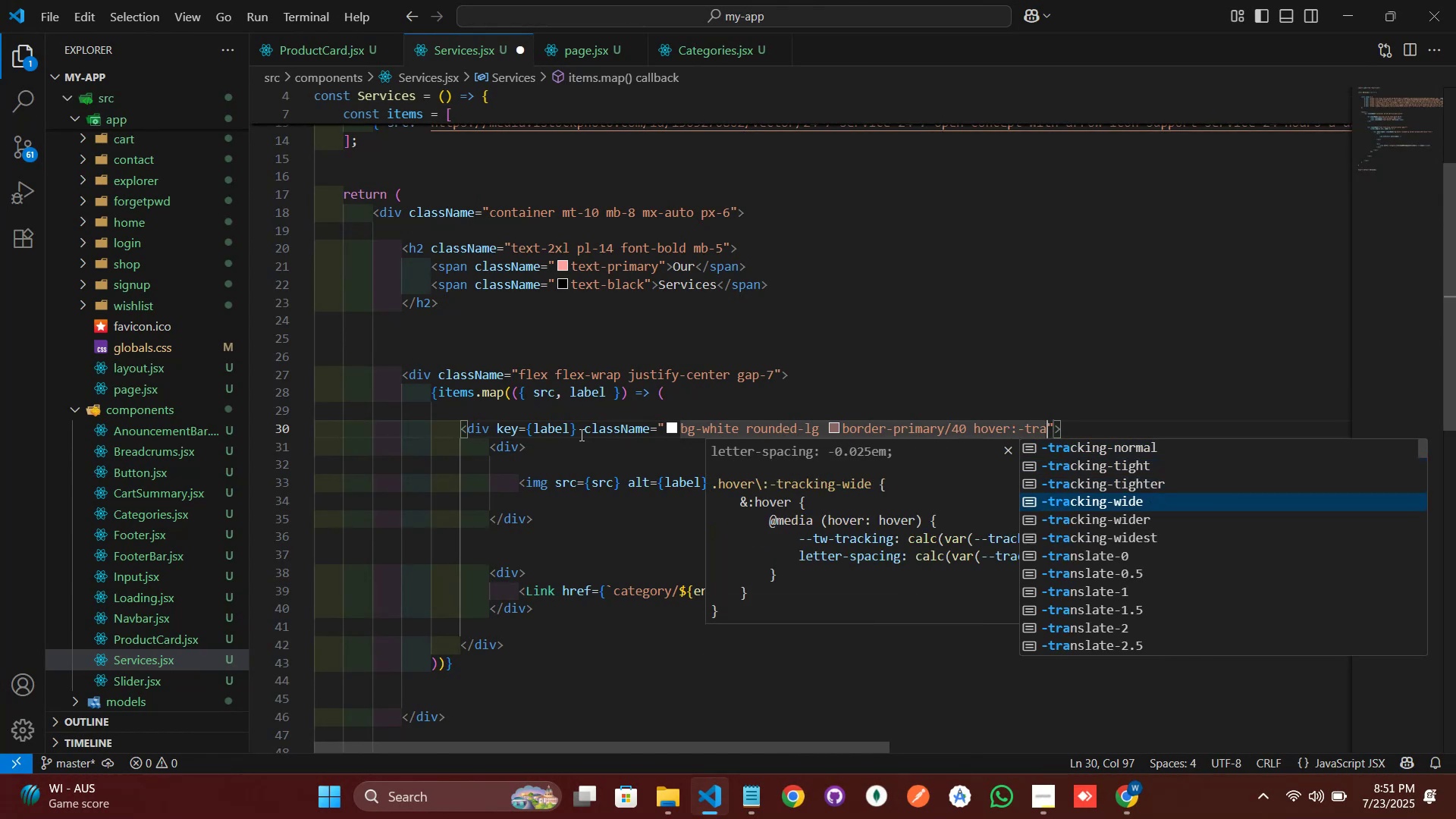 
key(ArrowDown)
 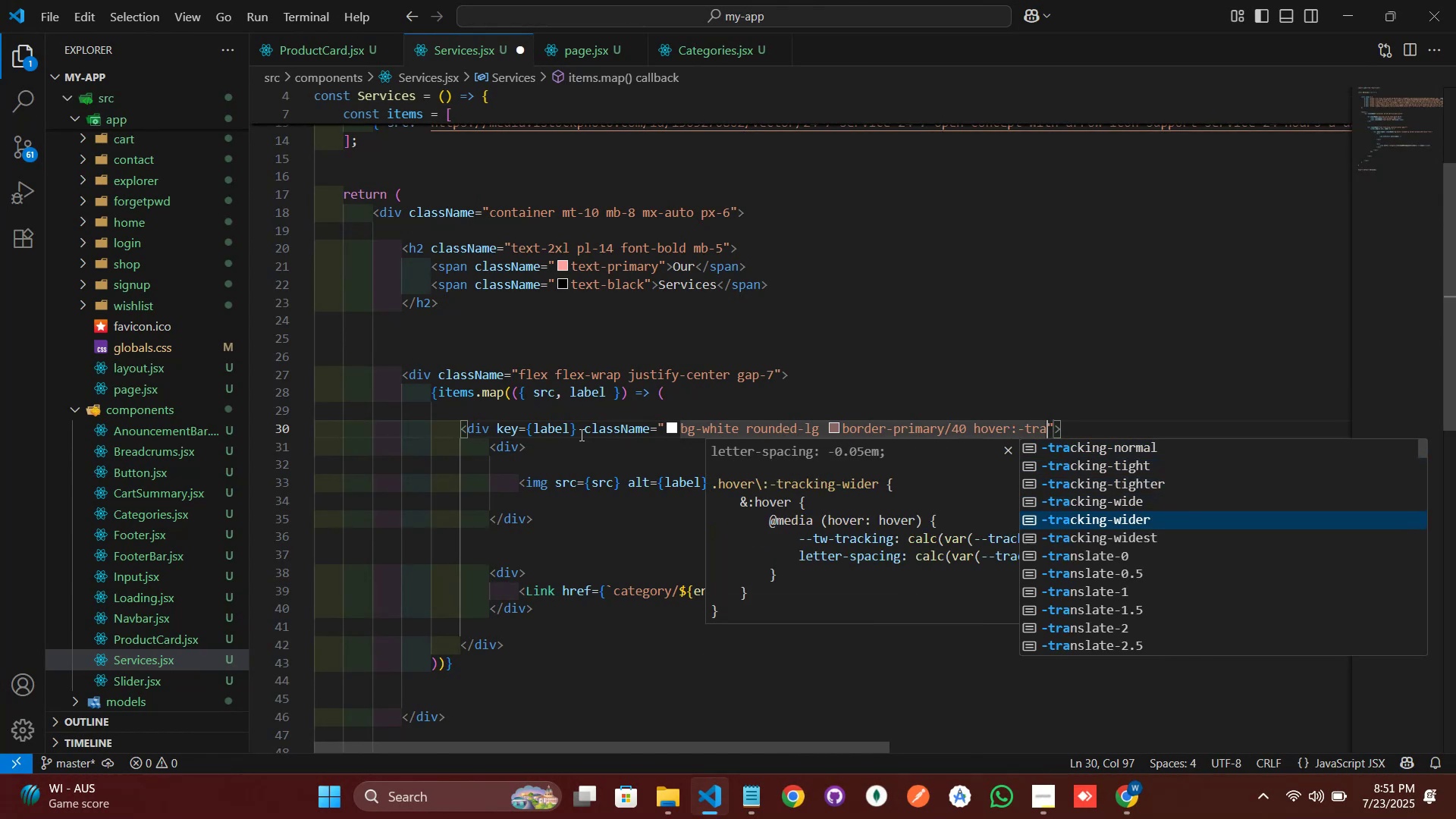 
key(ArrowDown)
 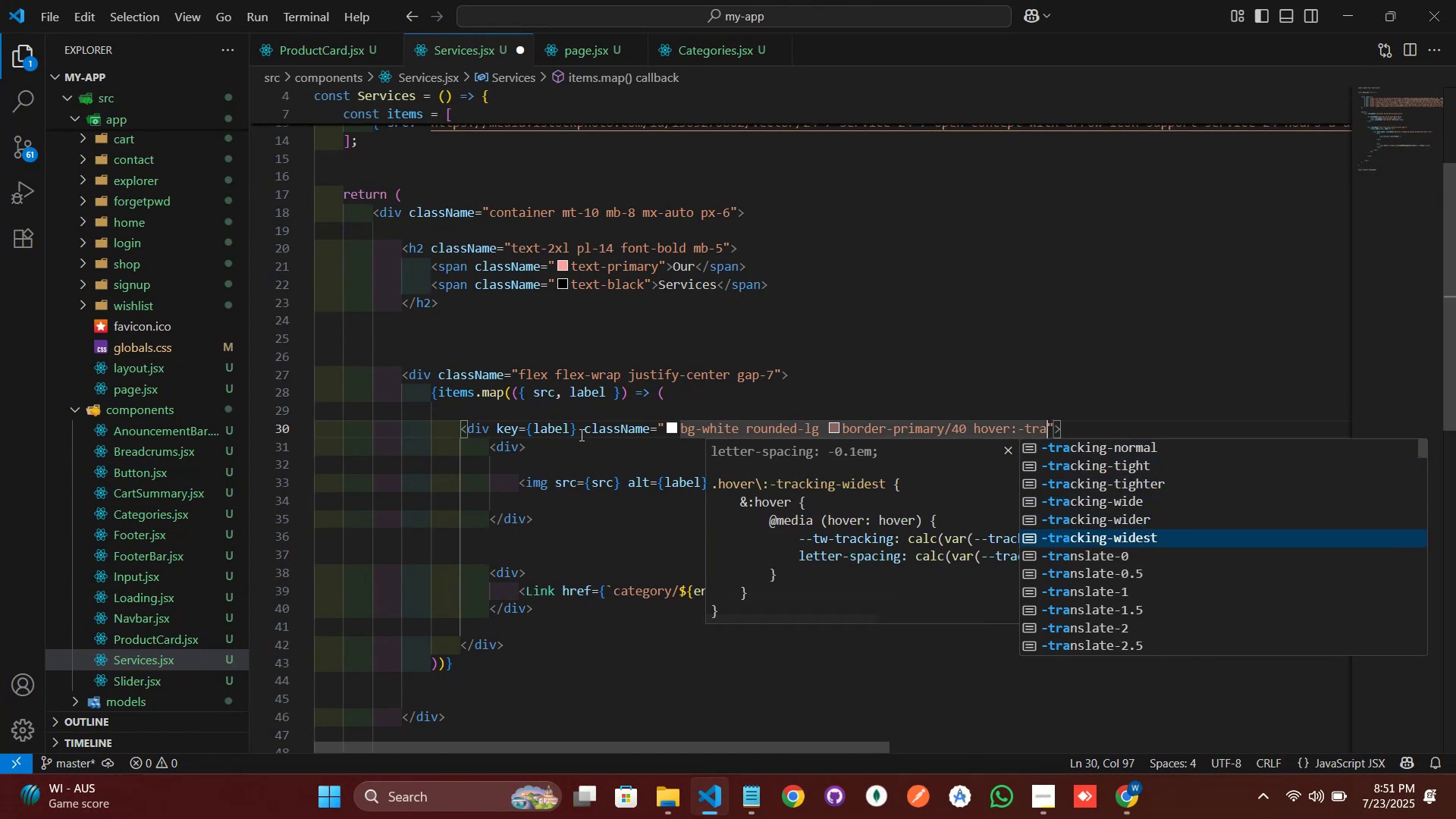 
key(ArrowDown)
 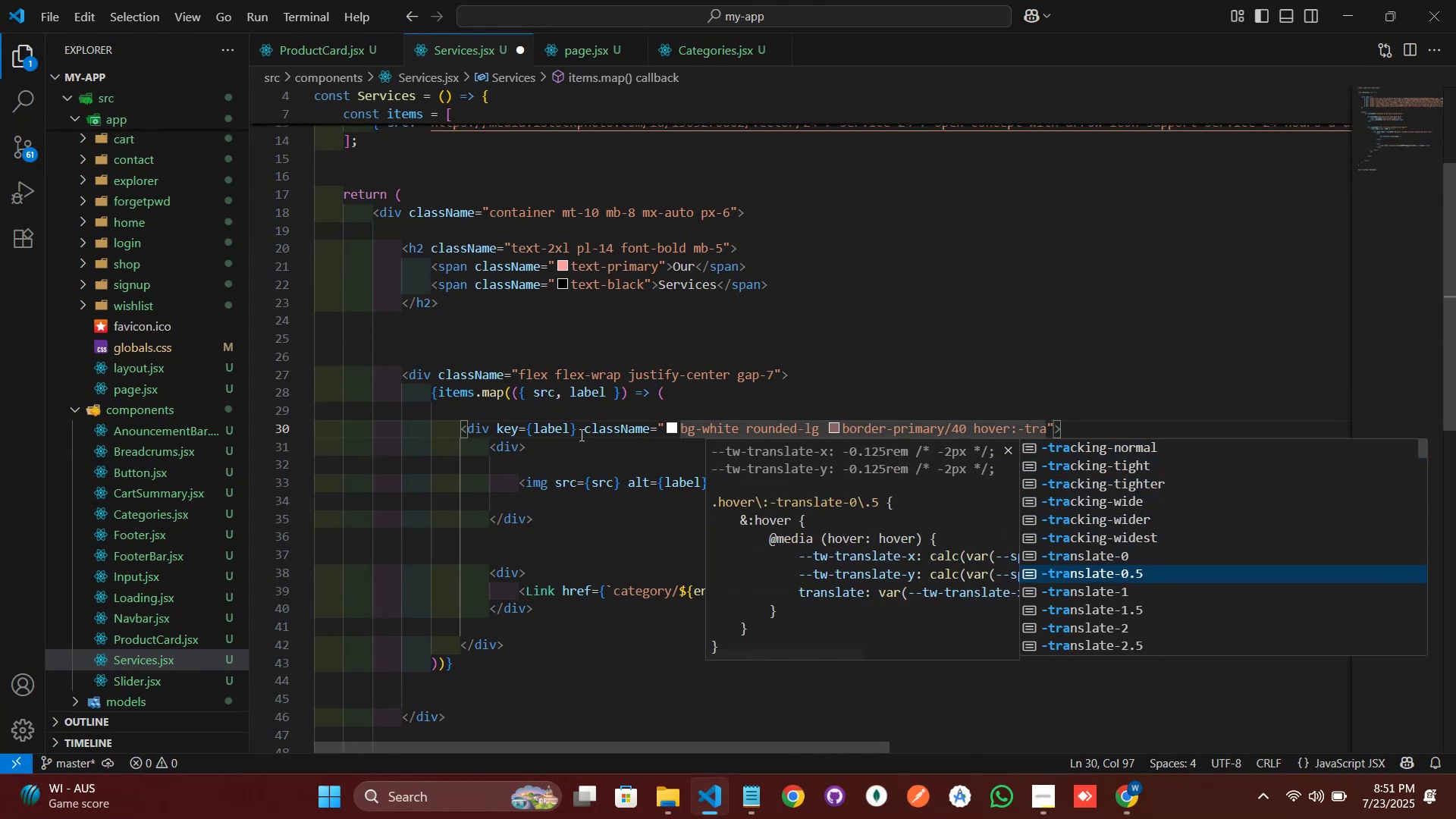 
key(ArrowDown)
 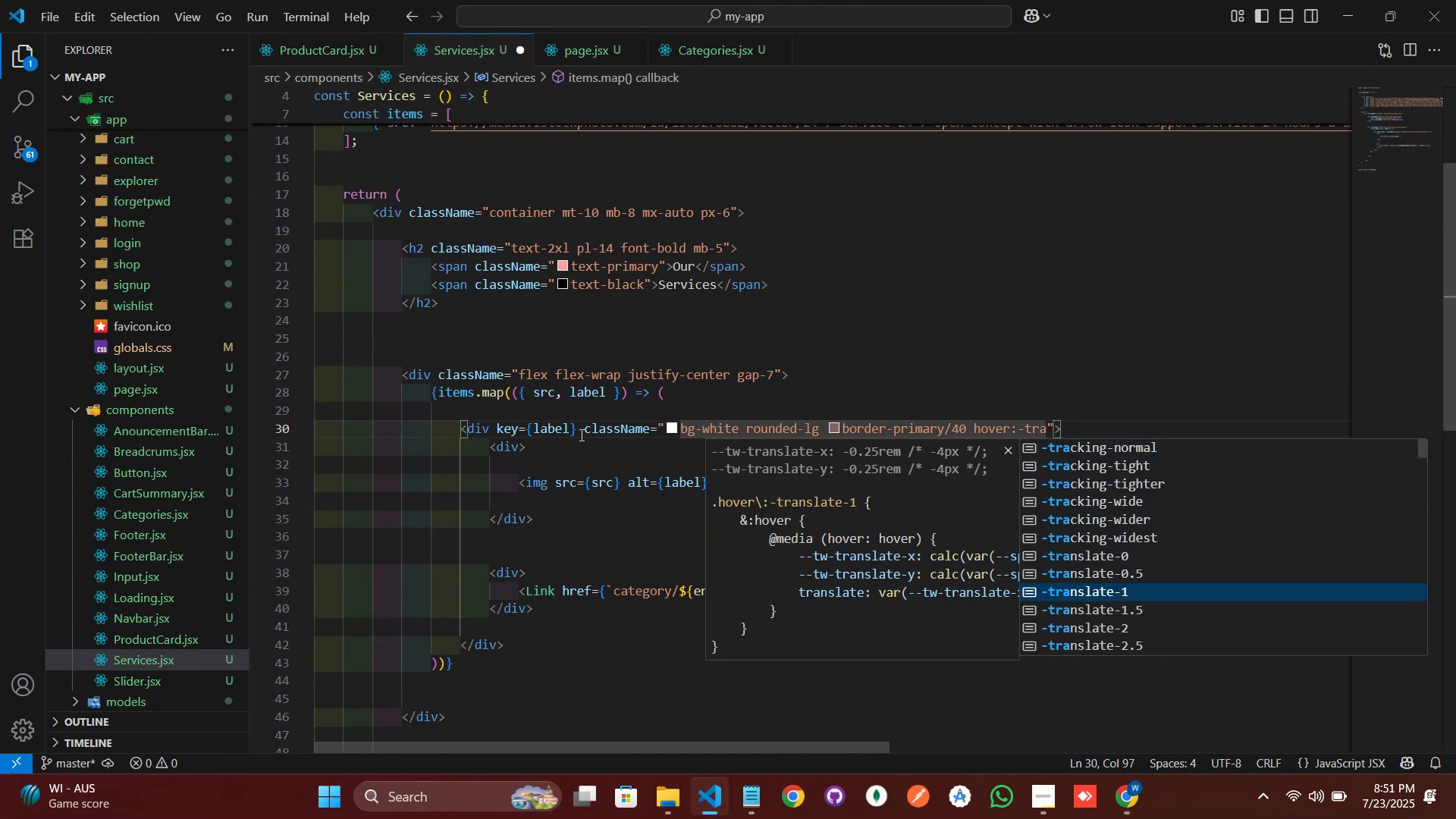 
key(Enter)
 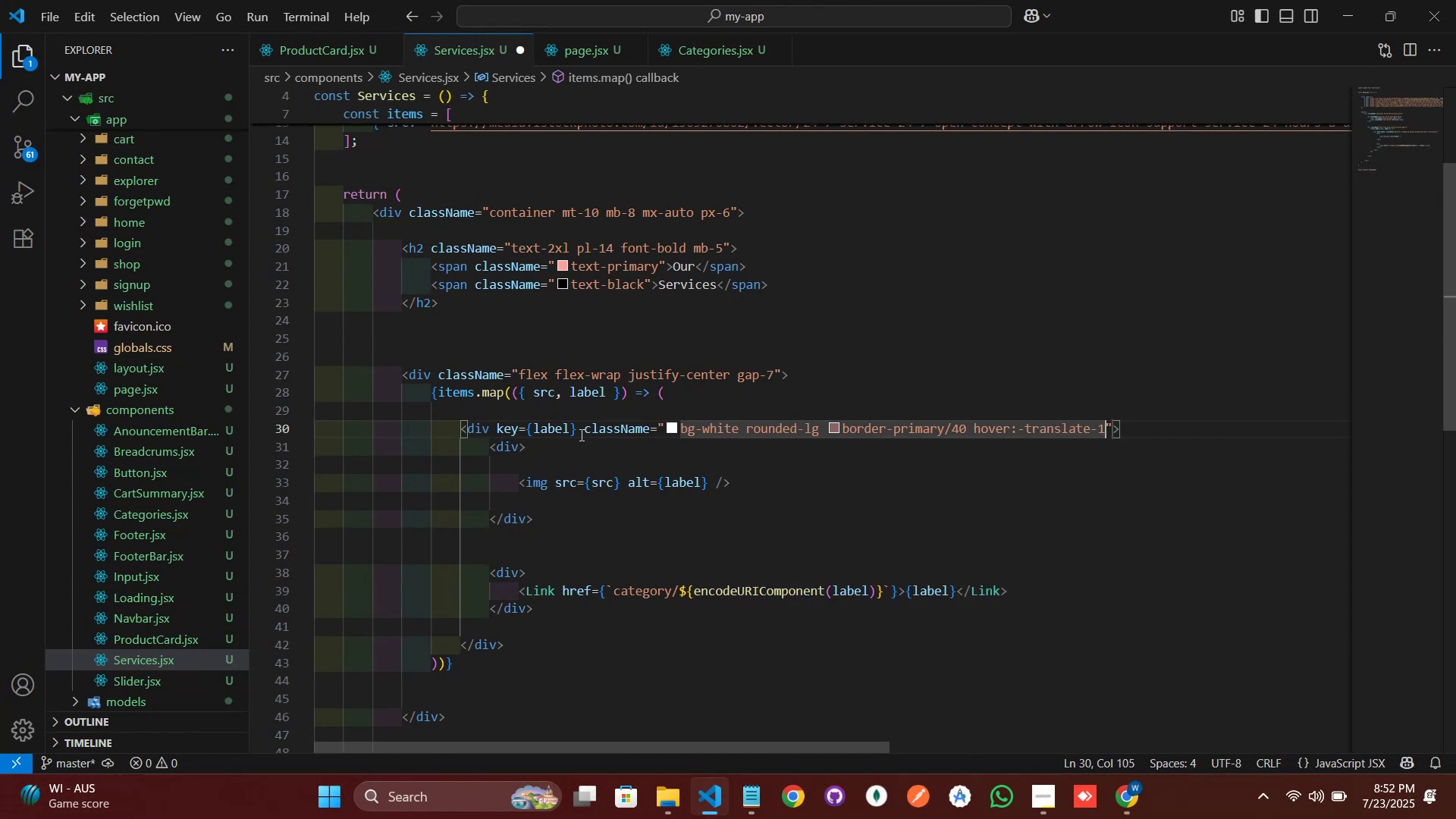 
key(ArrowLeft)
 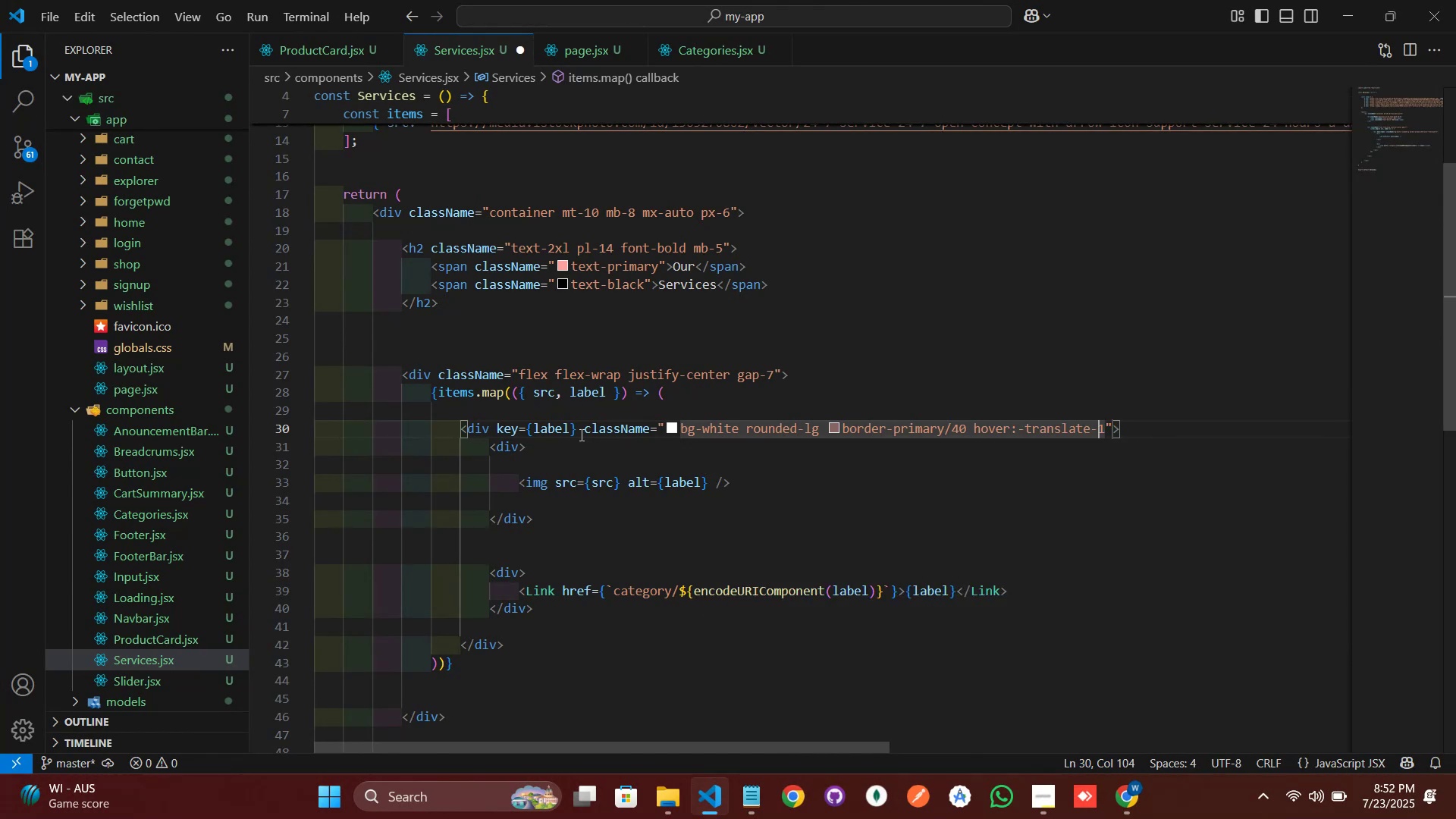 
key(ArrowLeft)
 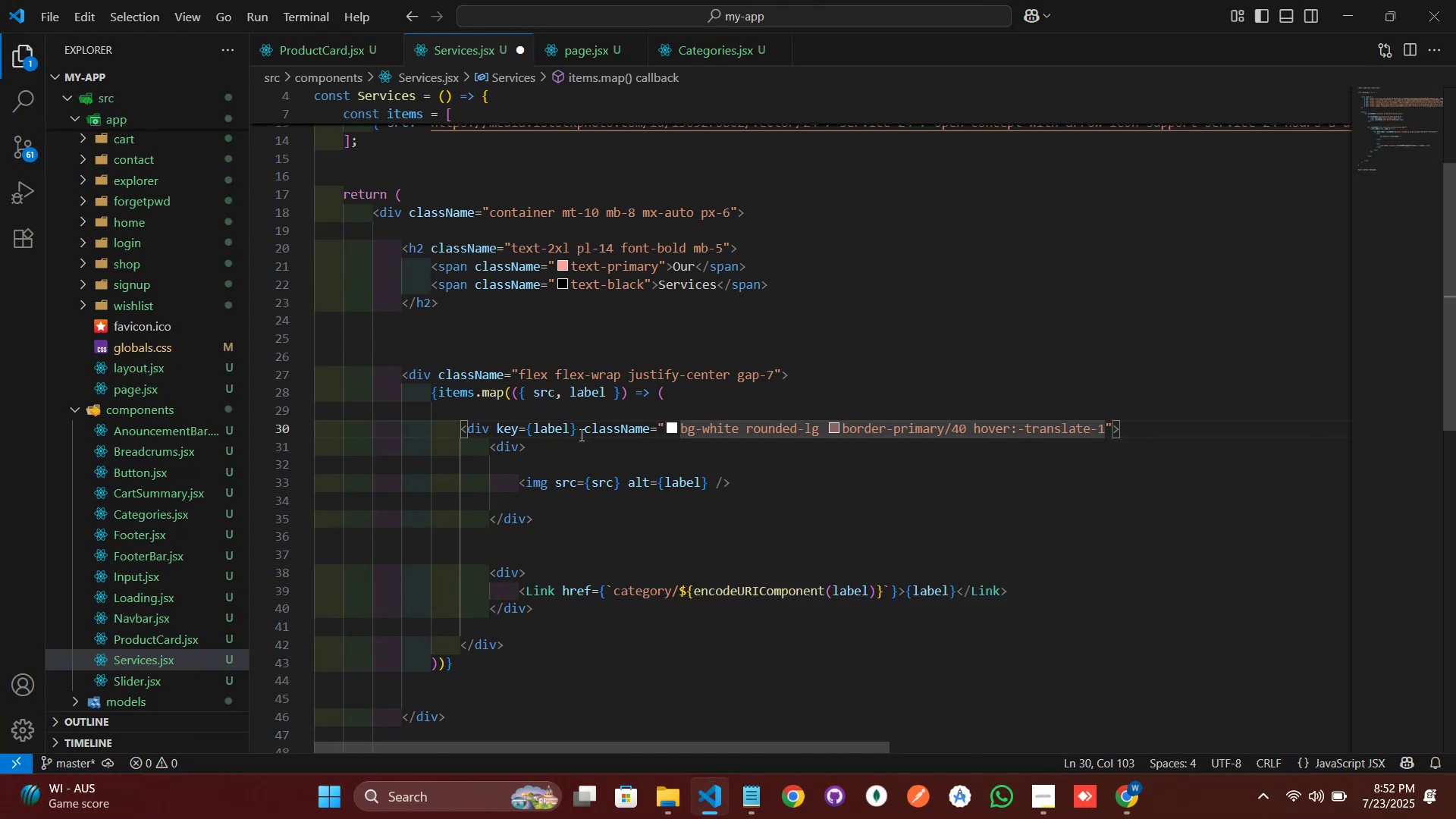 
key(Minus)
 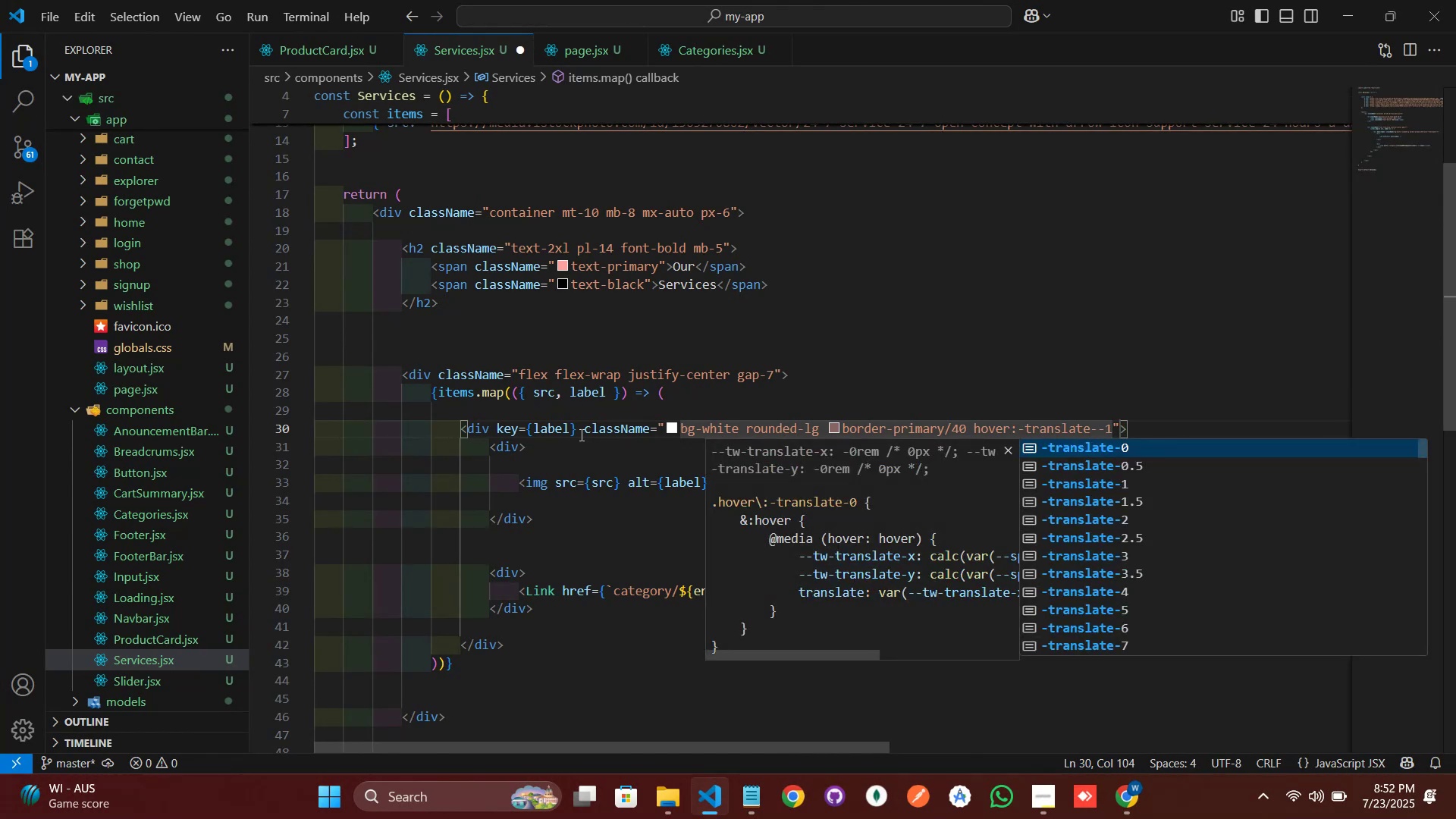 
key(Y)
 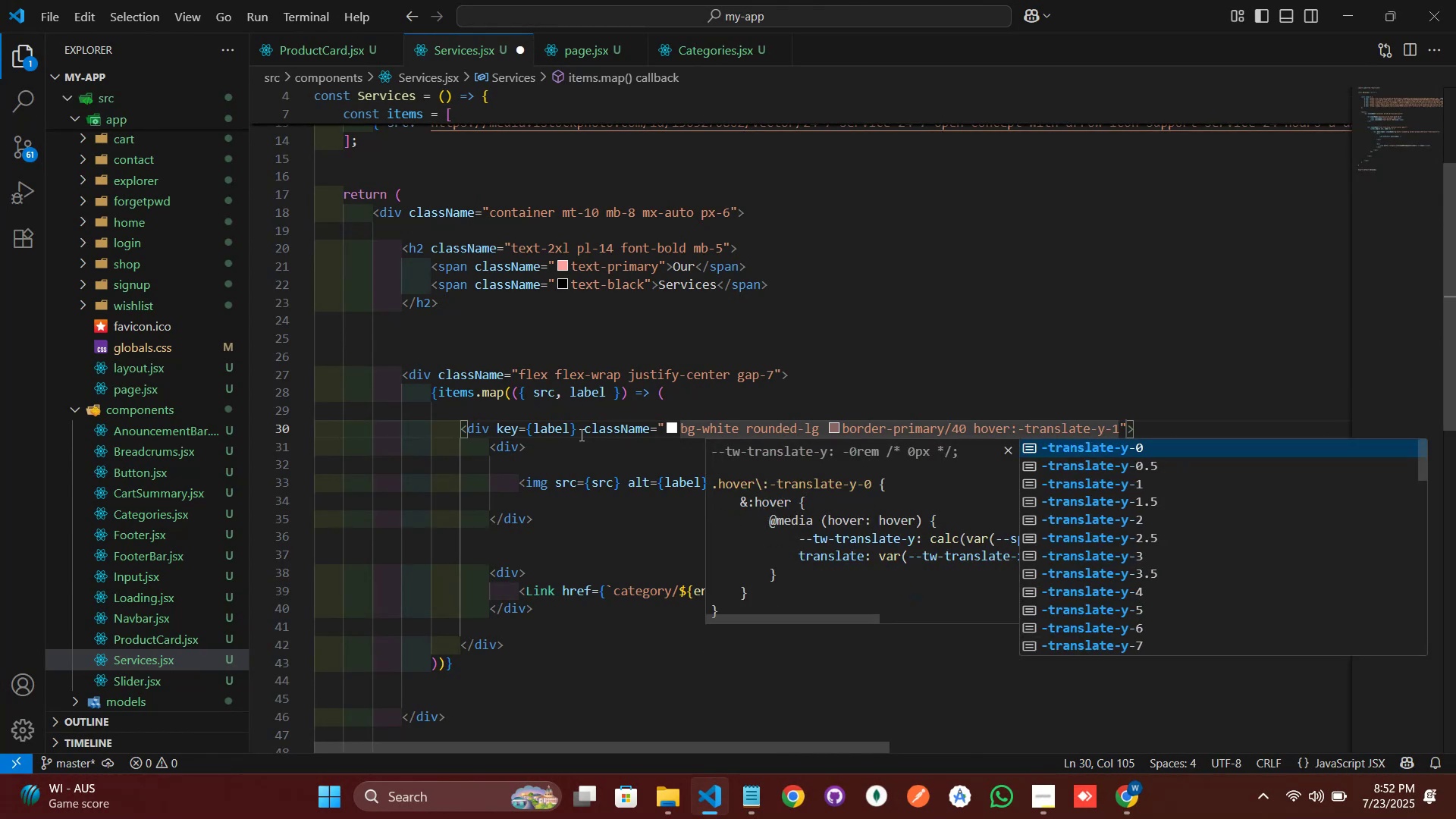 
key(ArrowRight)
 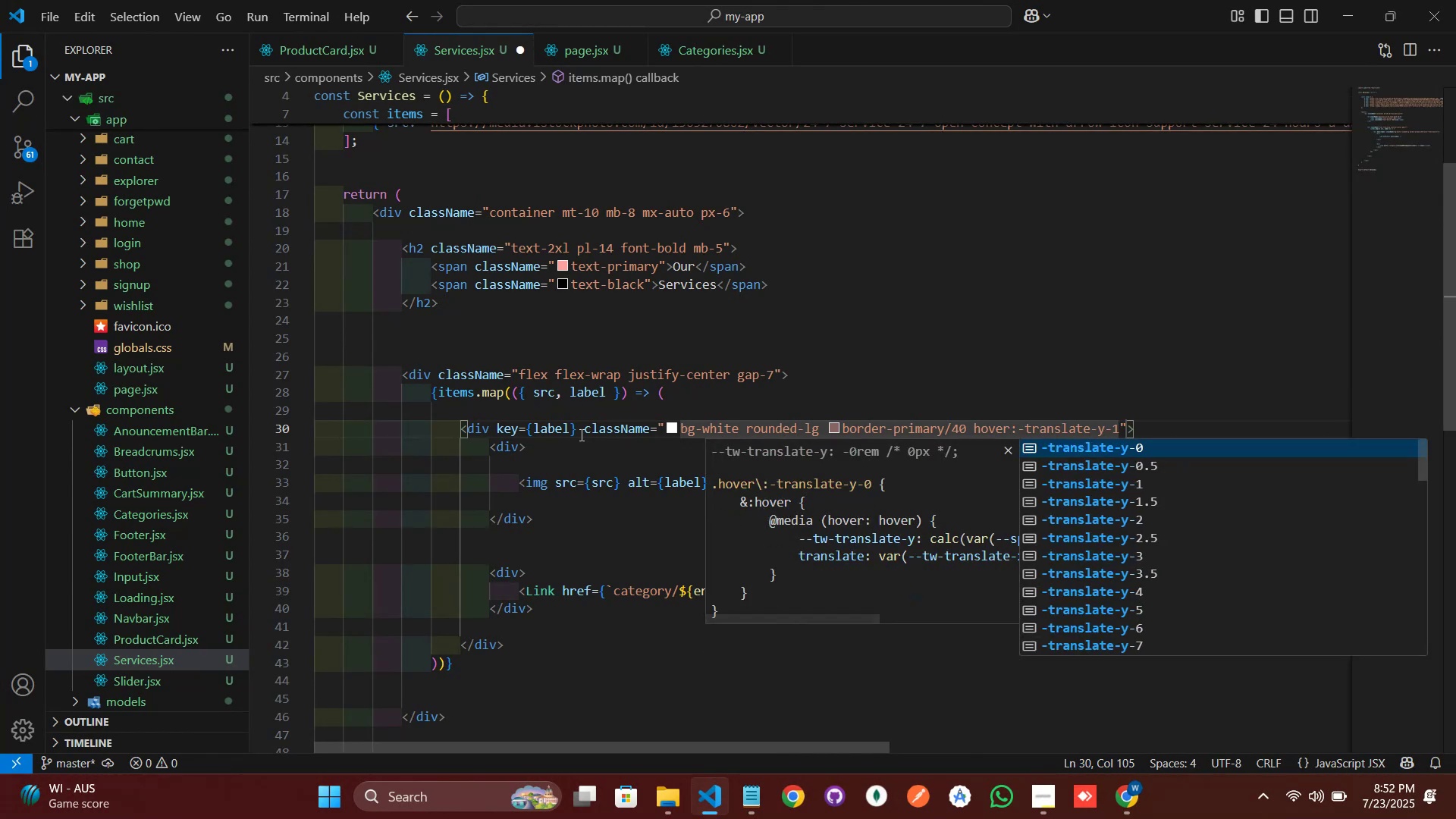 
key(ArrowRight)
 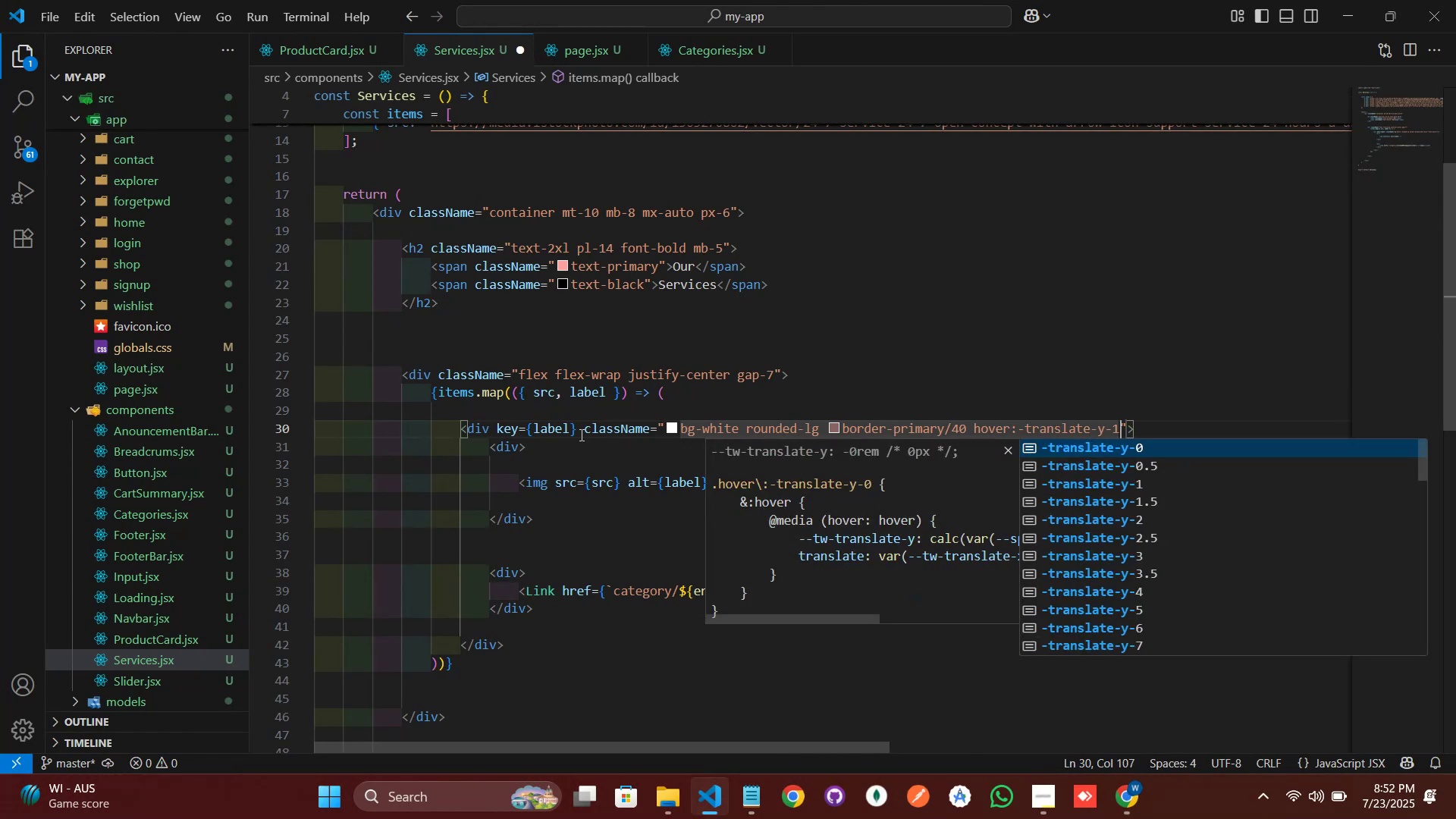 
key(Space)
 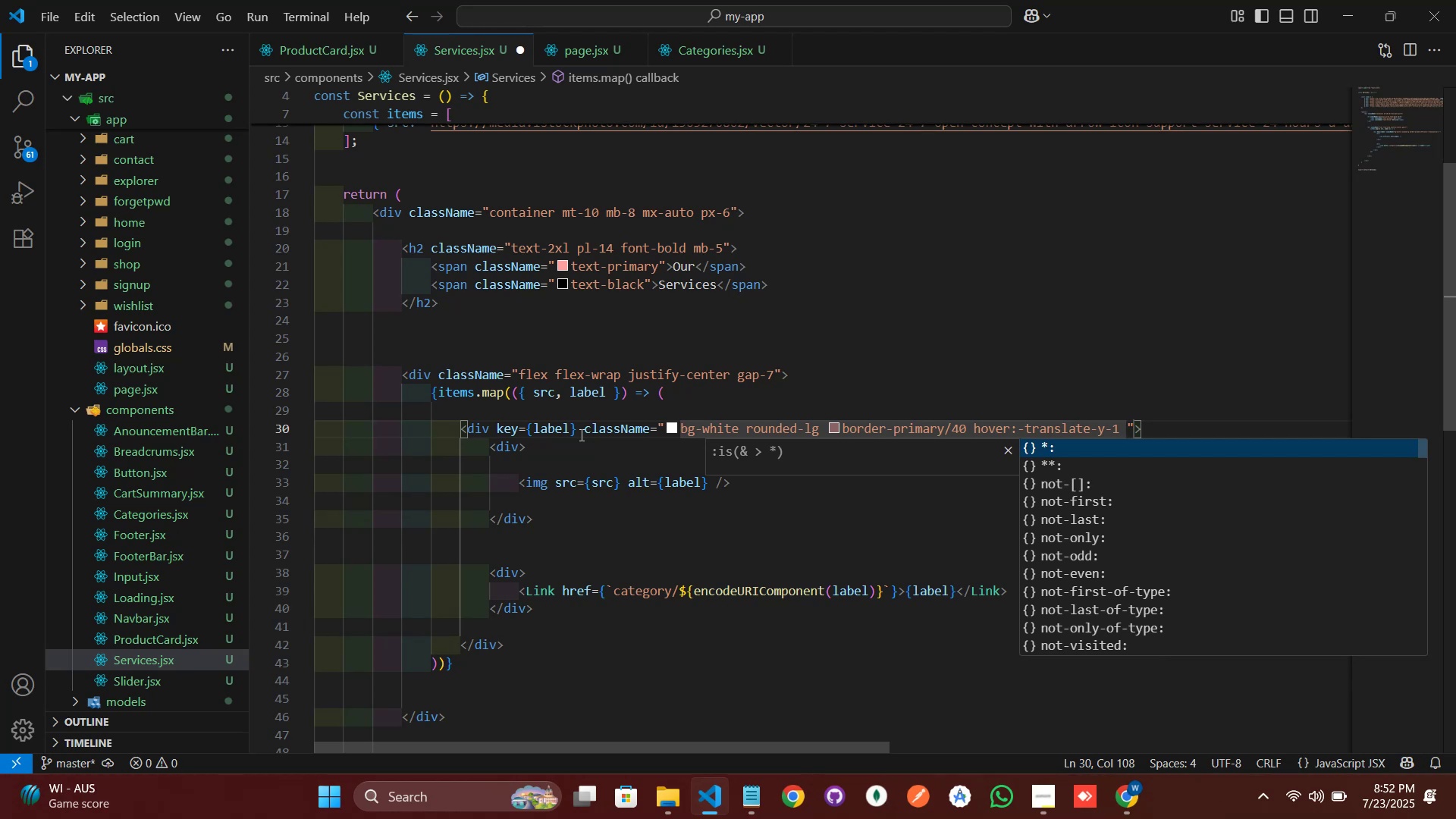 
key(ArrowLeft)
 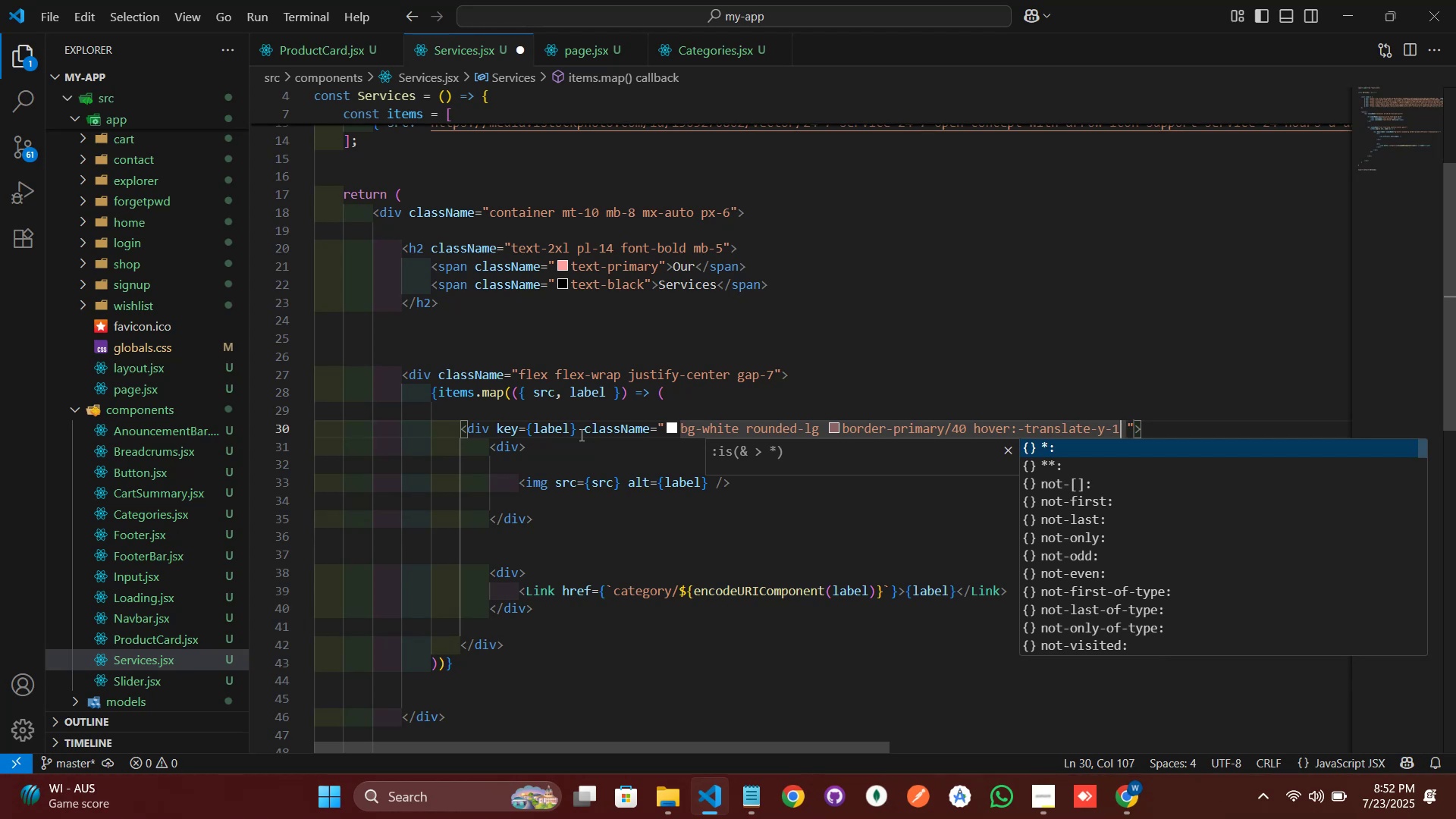 
key(ArrowLeft)
 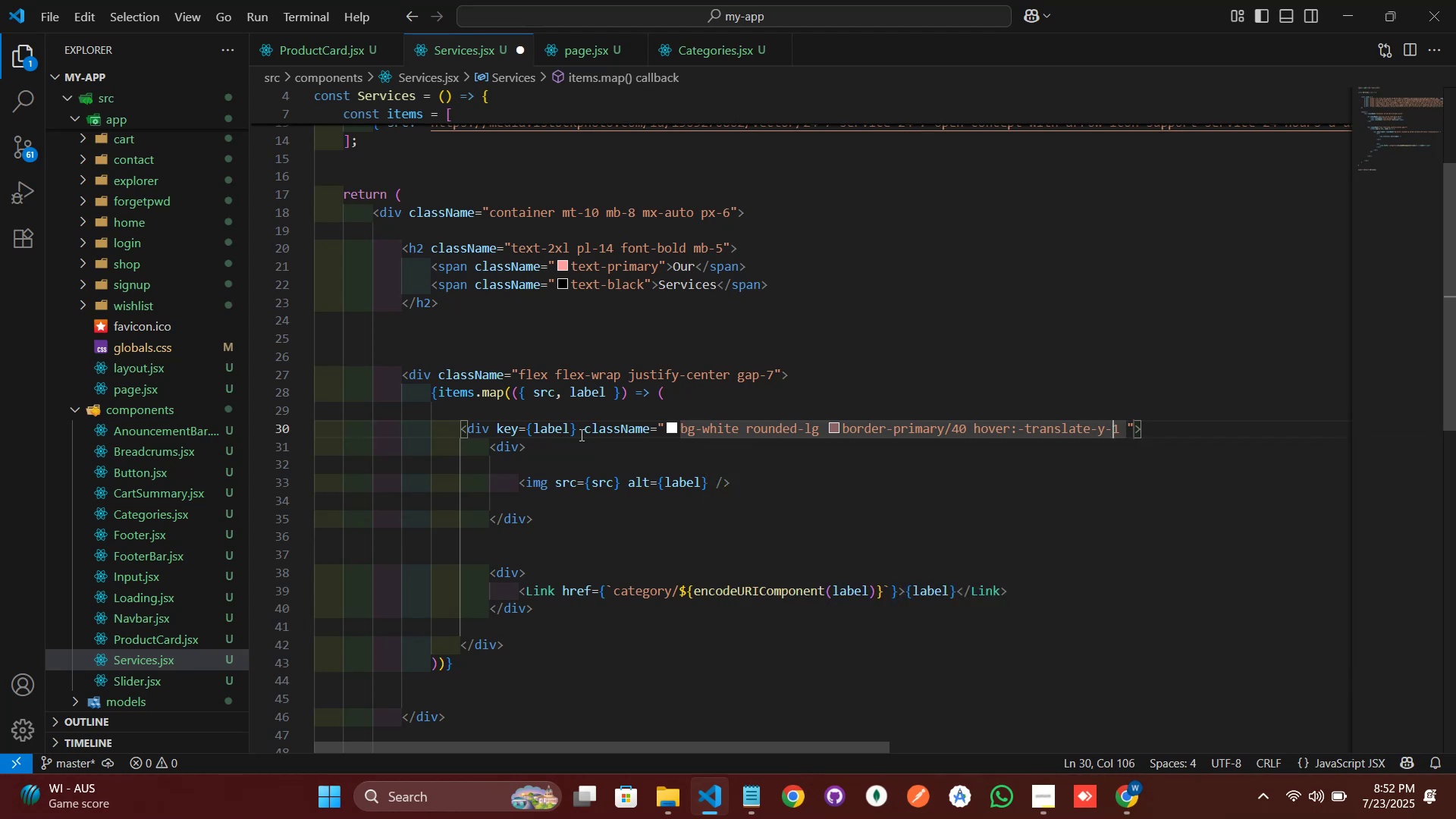 
key(ArrowRight)
 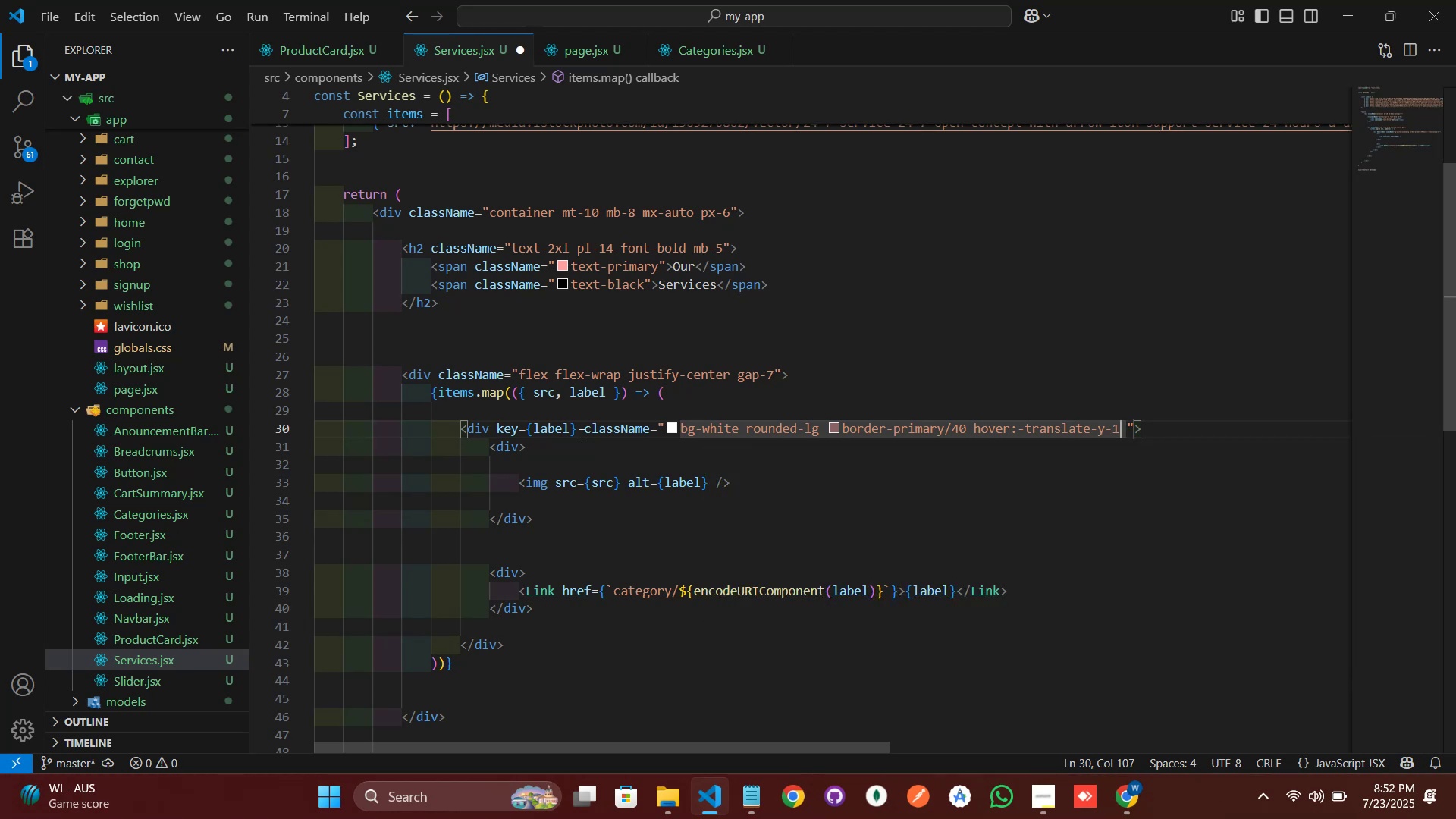 
key(Backspace)
type(2 transitio)
 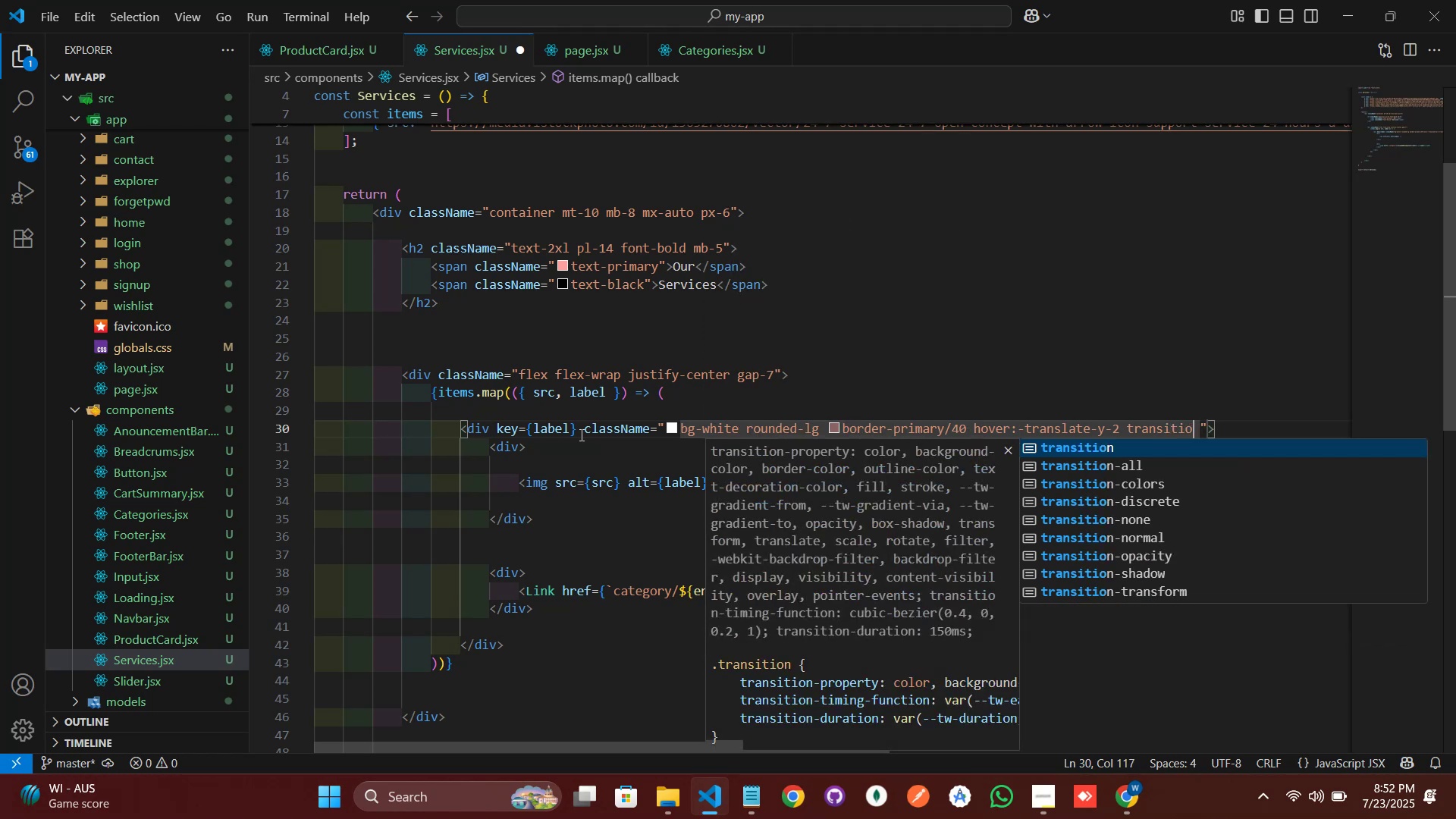 
key(Enter)
 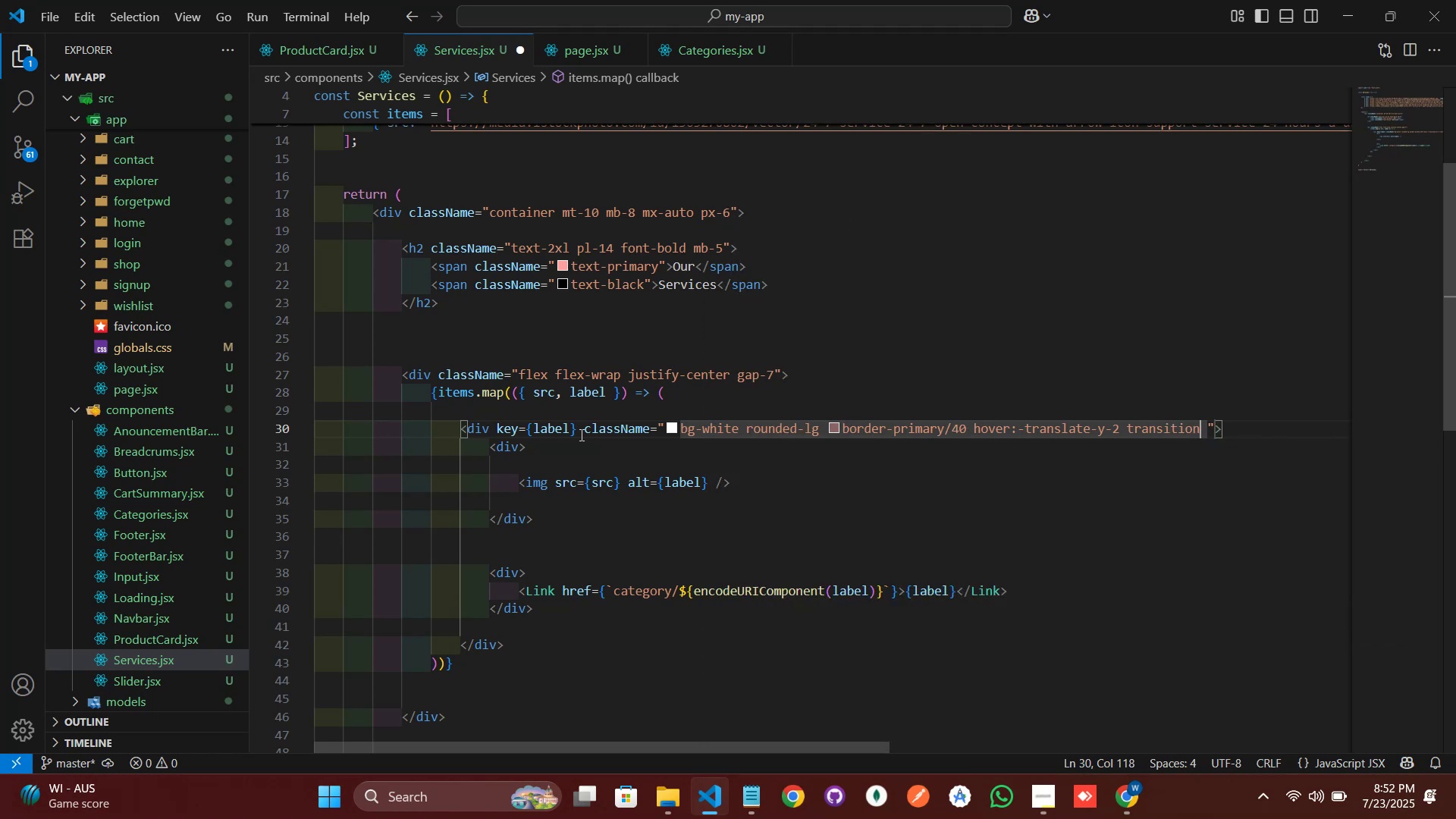 
type( duratio)
 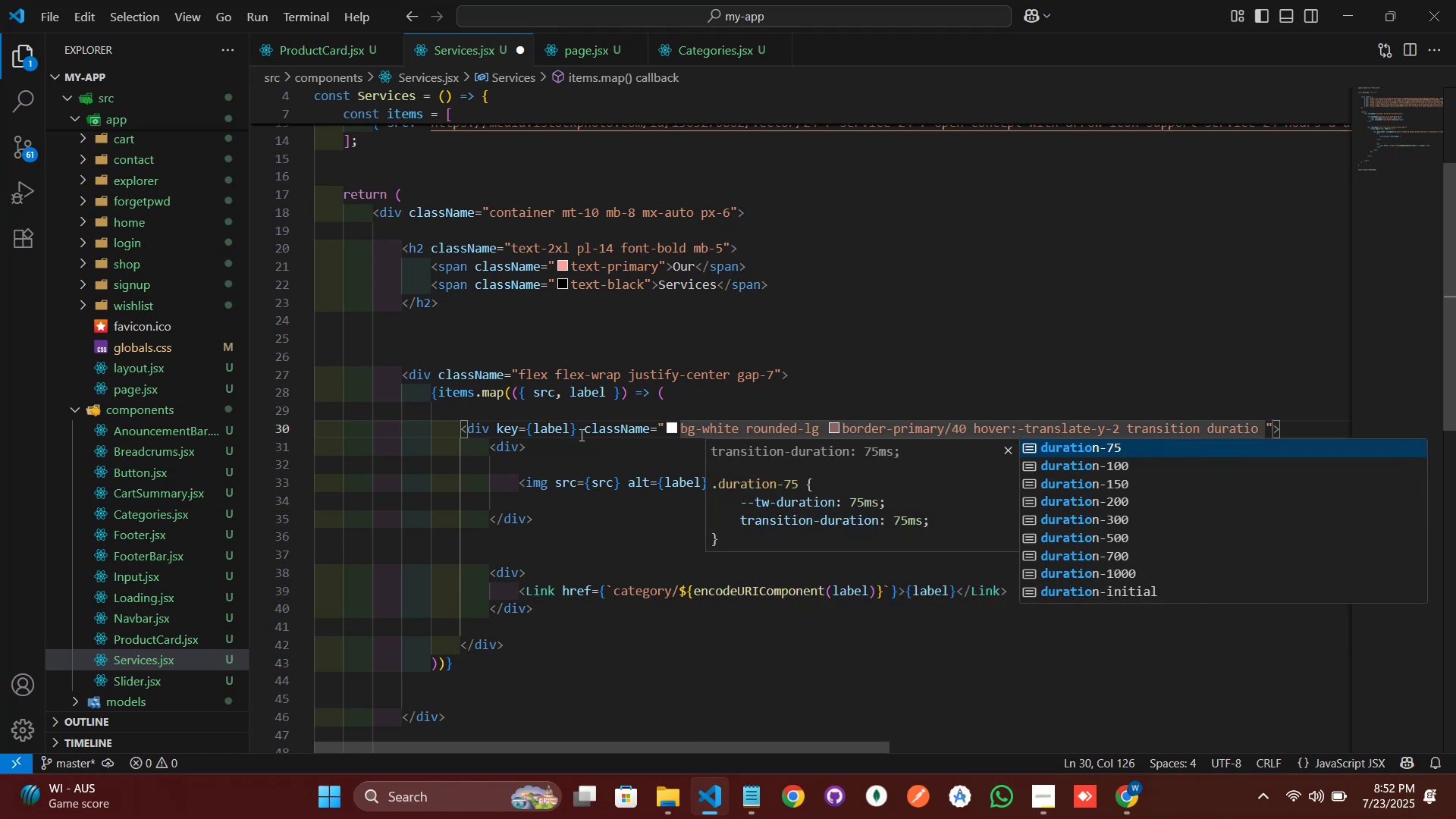 
key(ArrowDown)
 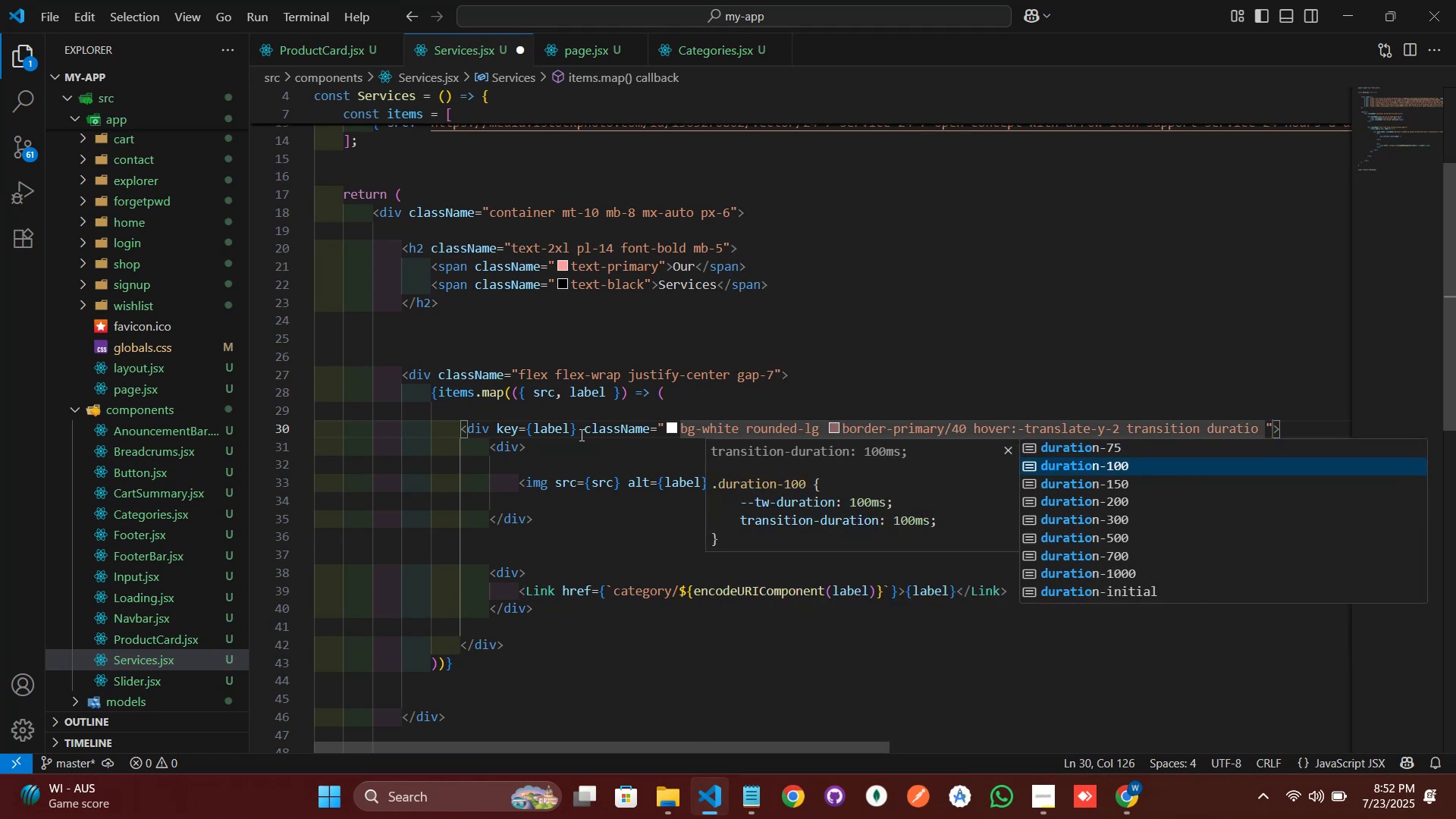 
key(ArrowDown)
 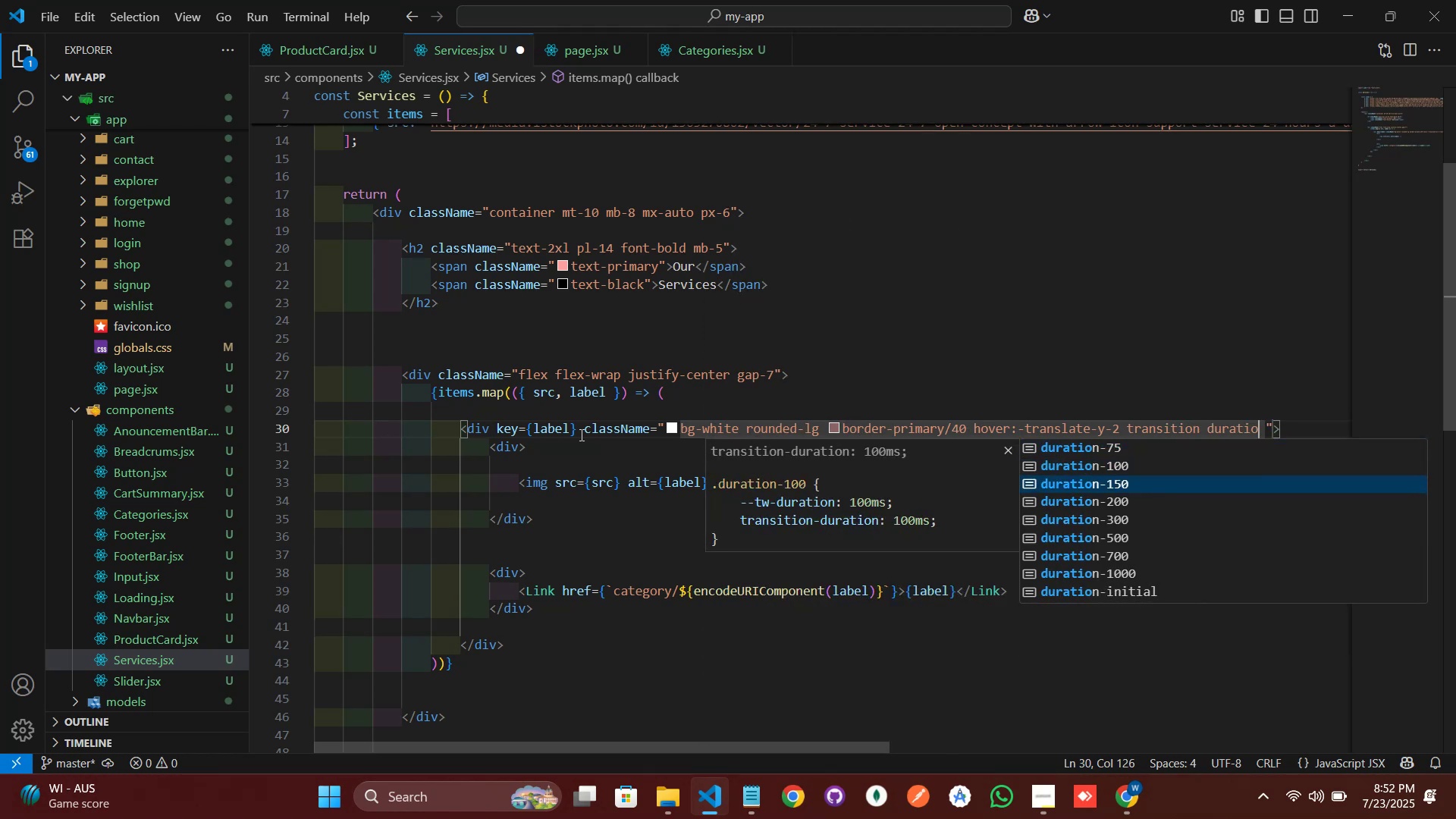 
key(ArrowDown)
 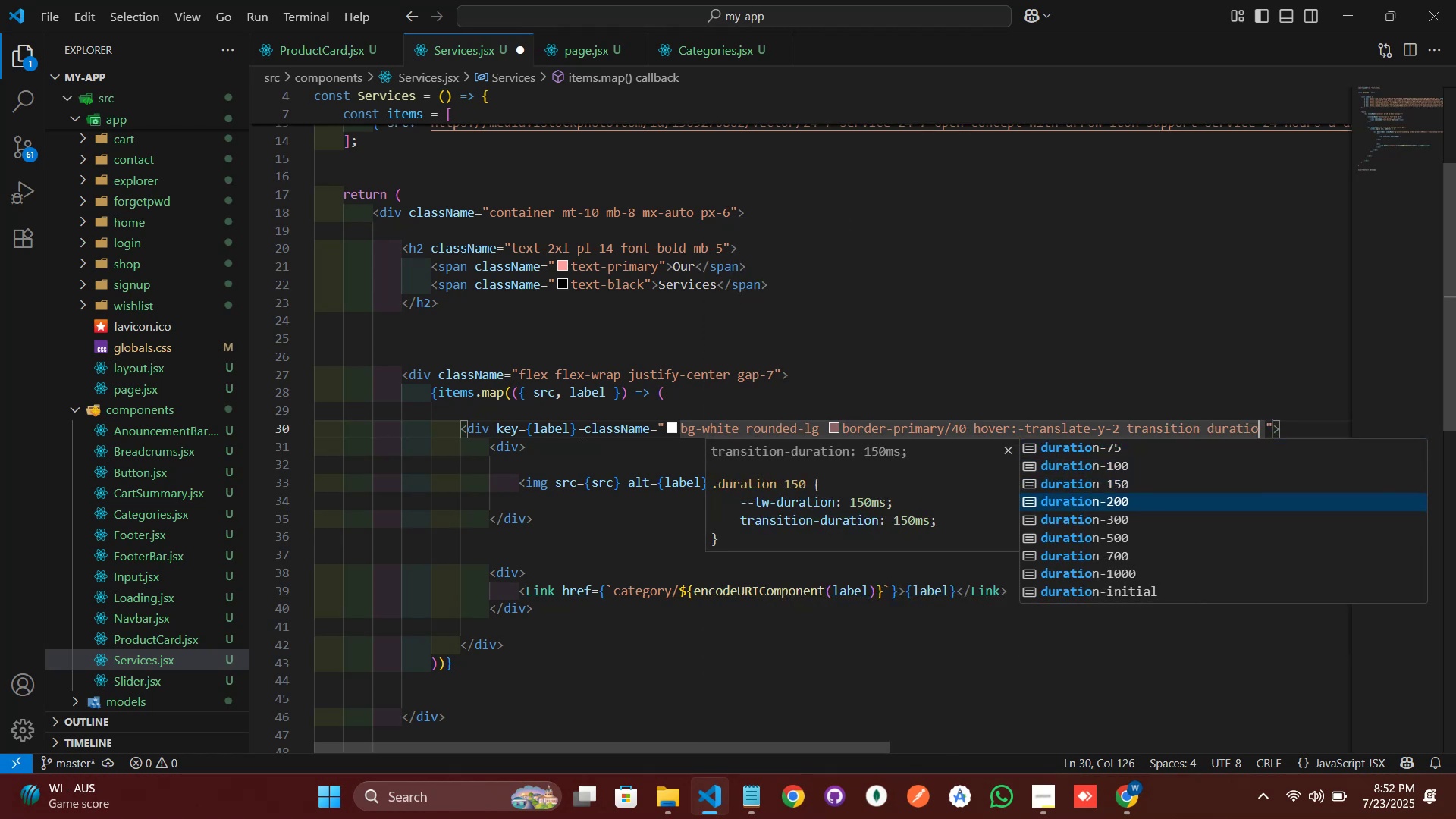 
key(ArrowDown)
 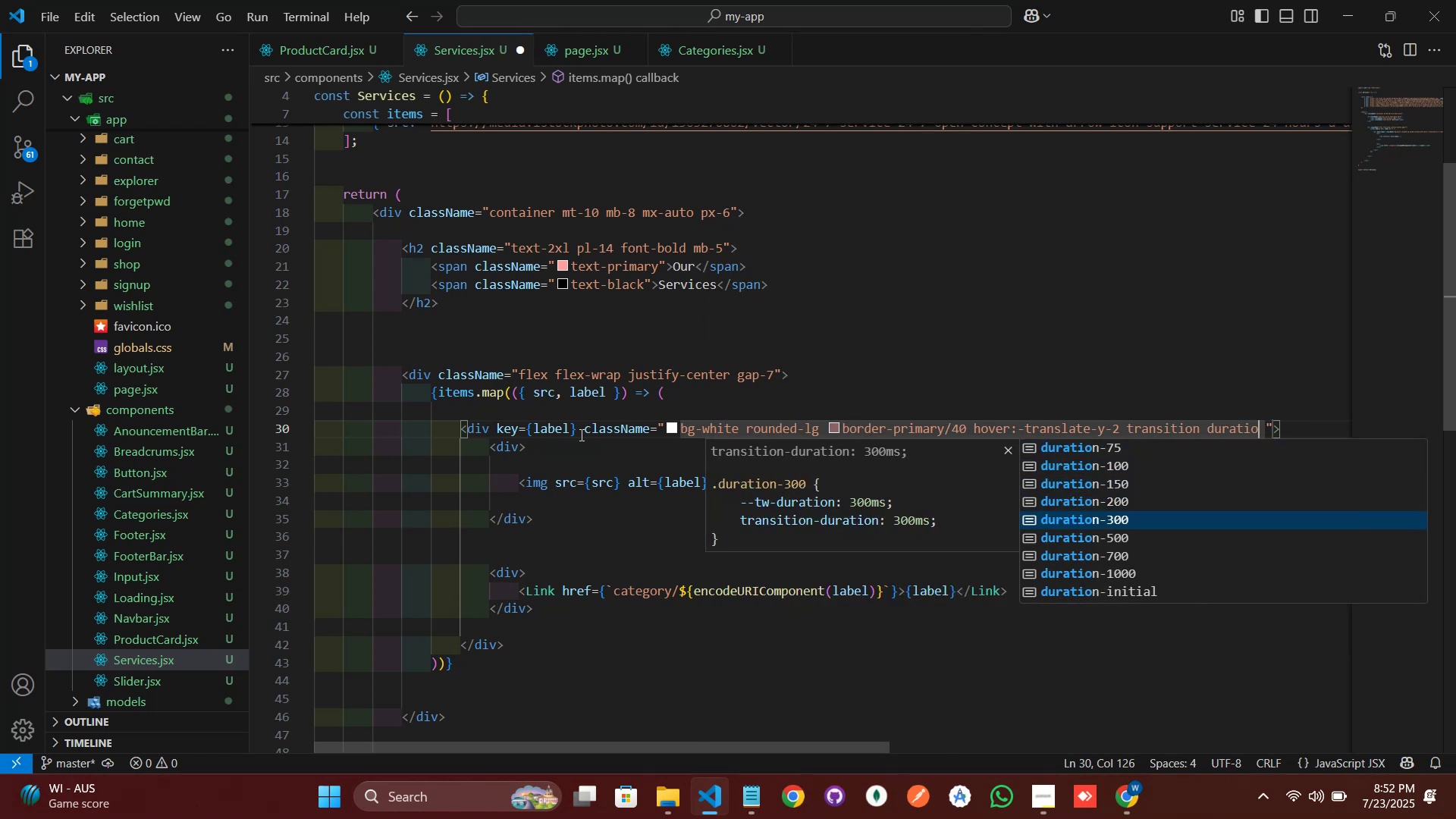 
key(Enter)
 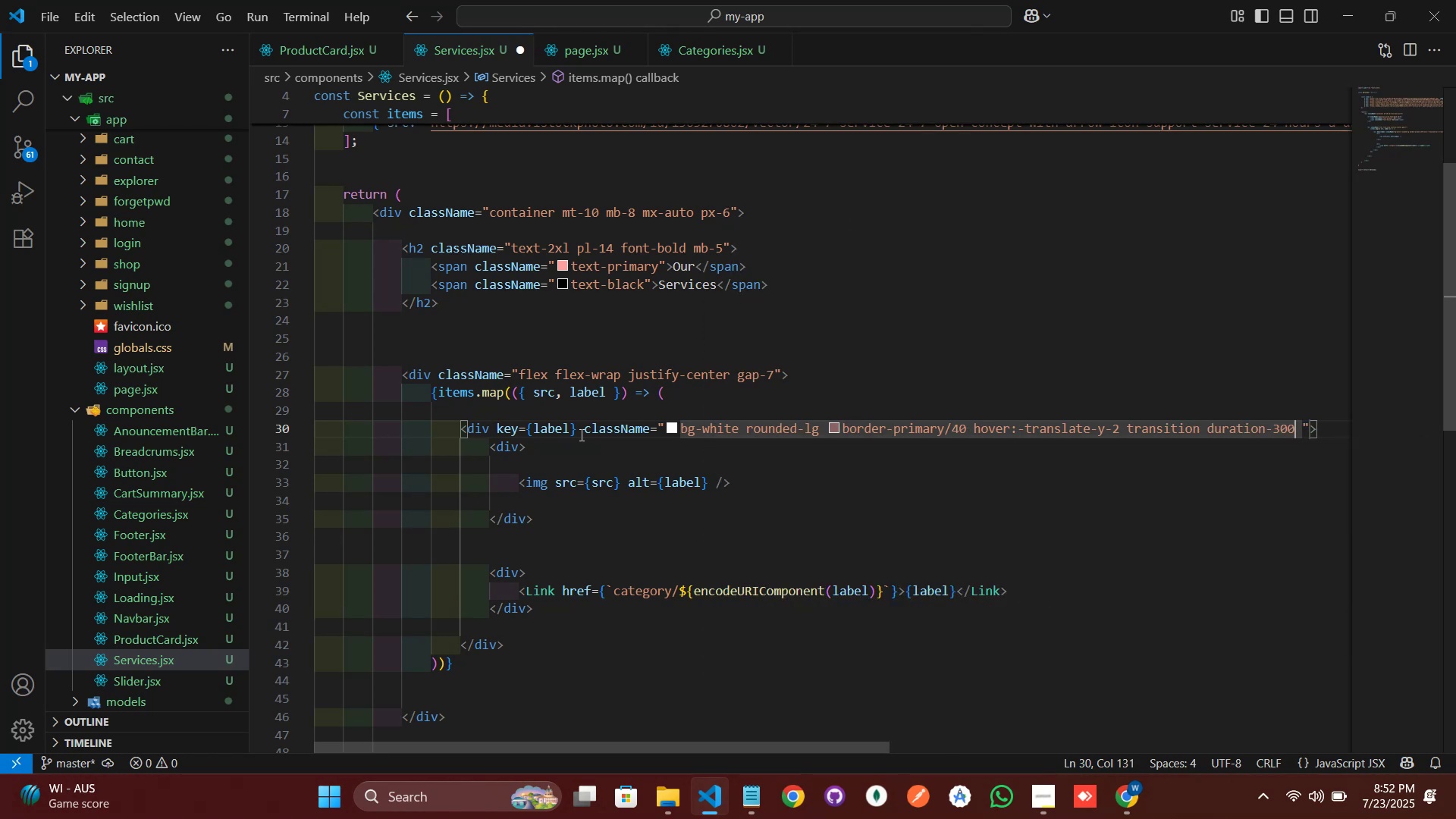 
type( flex fle)
 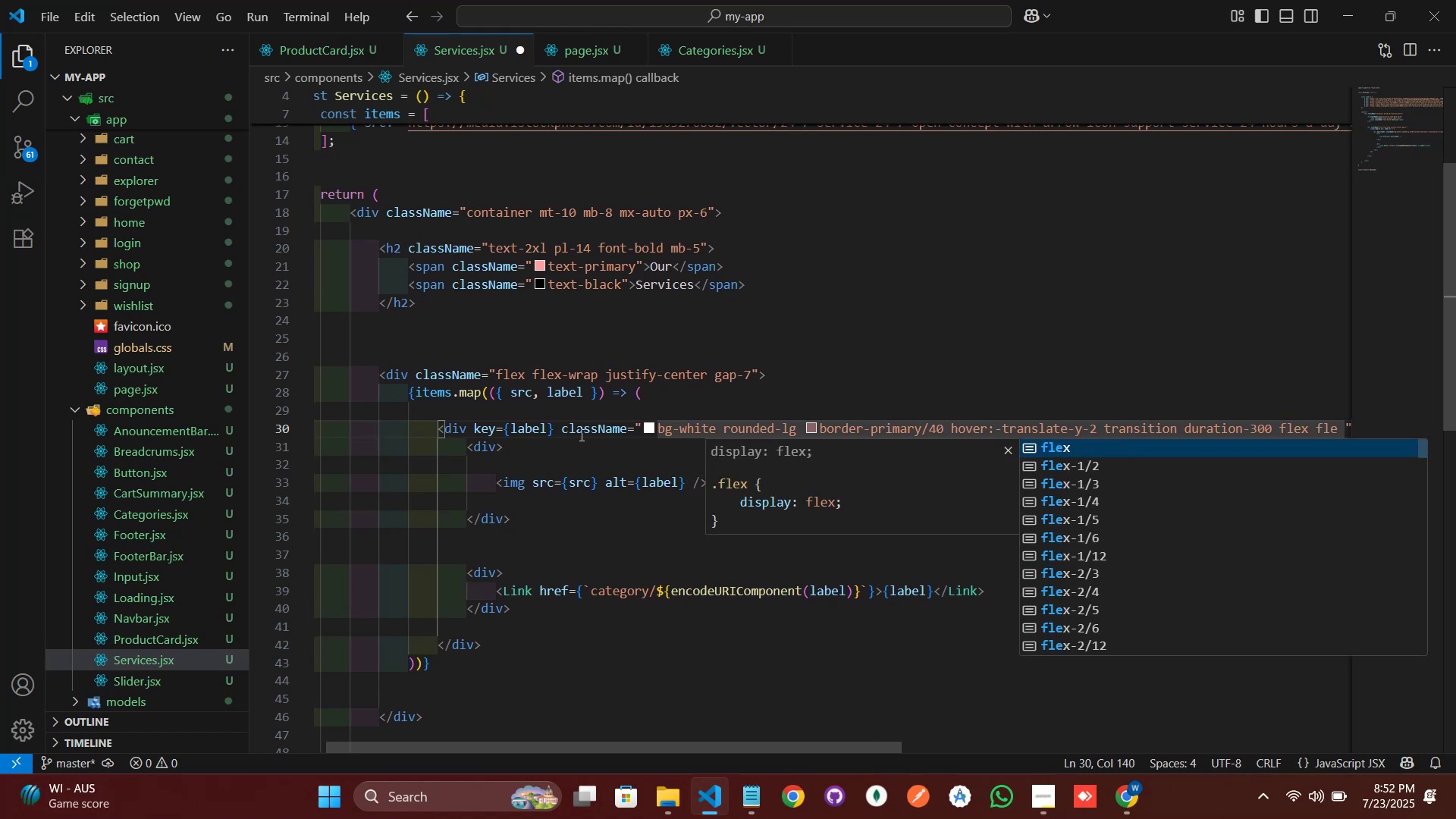 
key(Enter)
 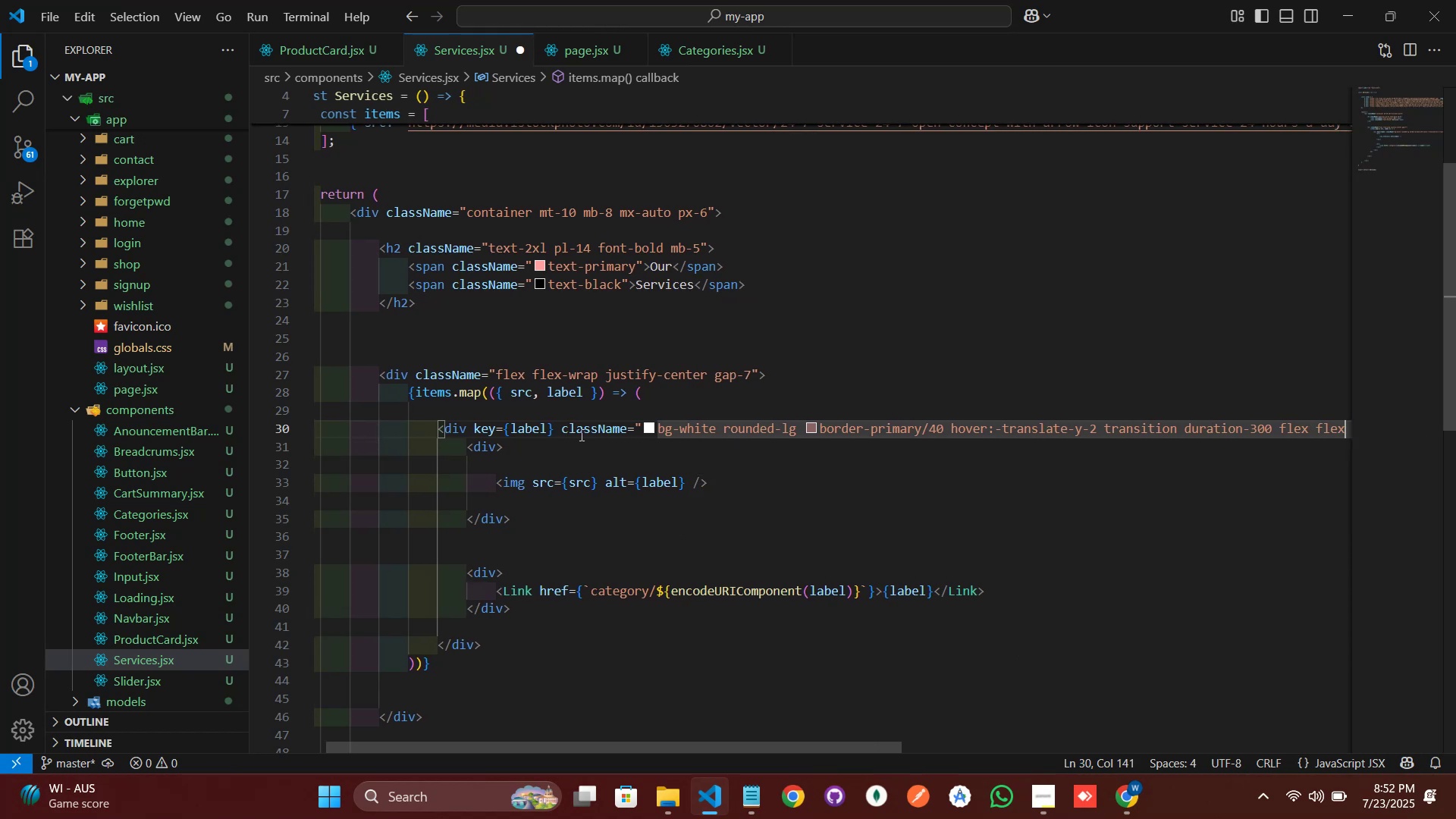 
type(-col ite)
 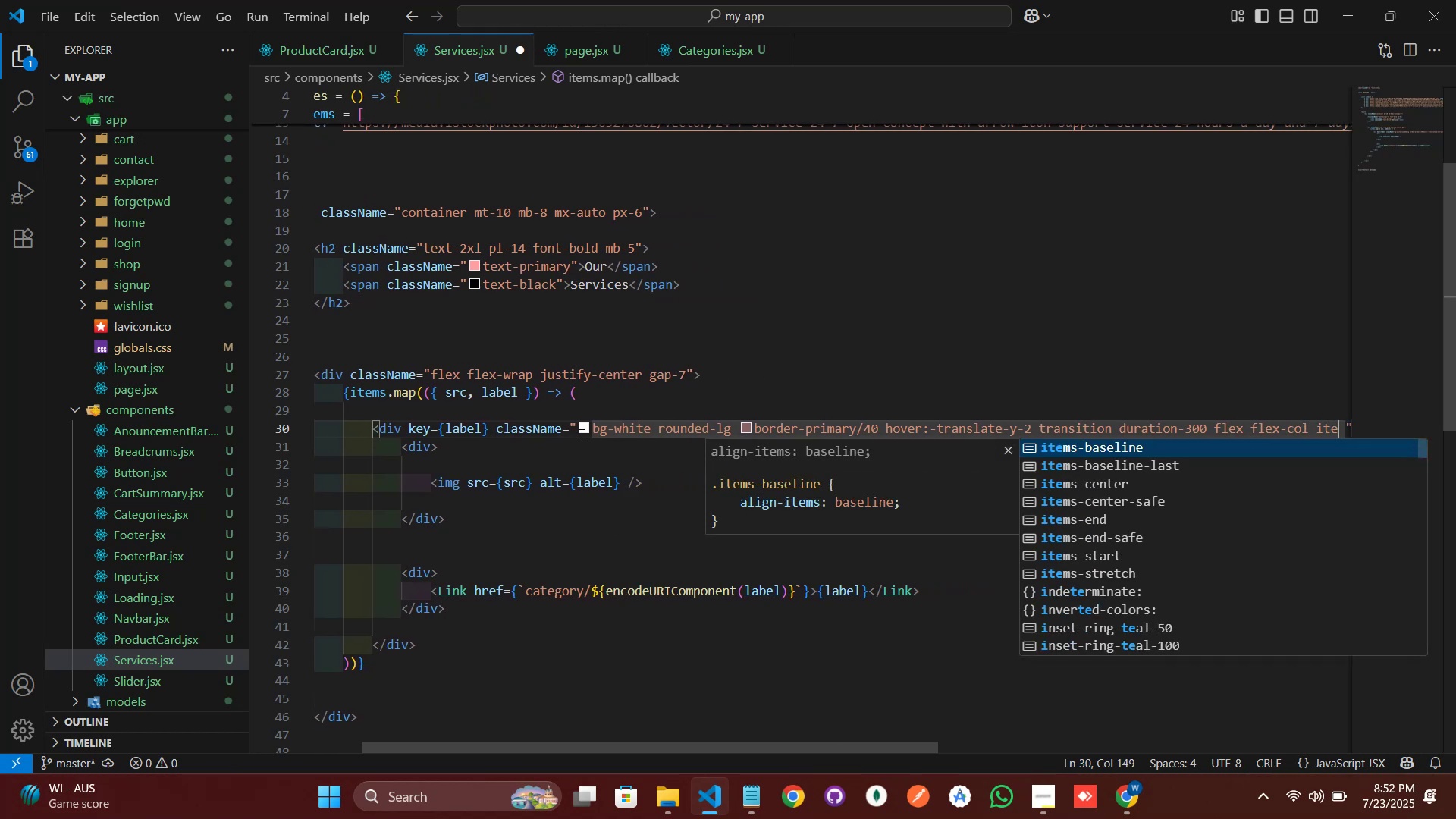 
key(ArrowDown)
 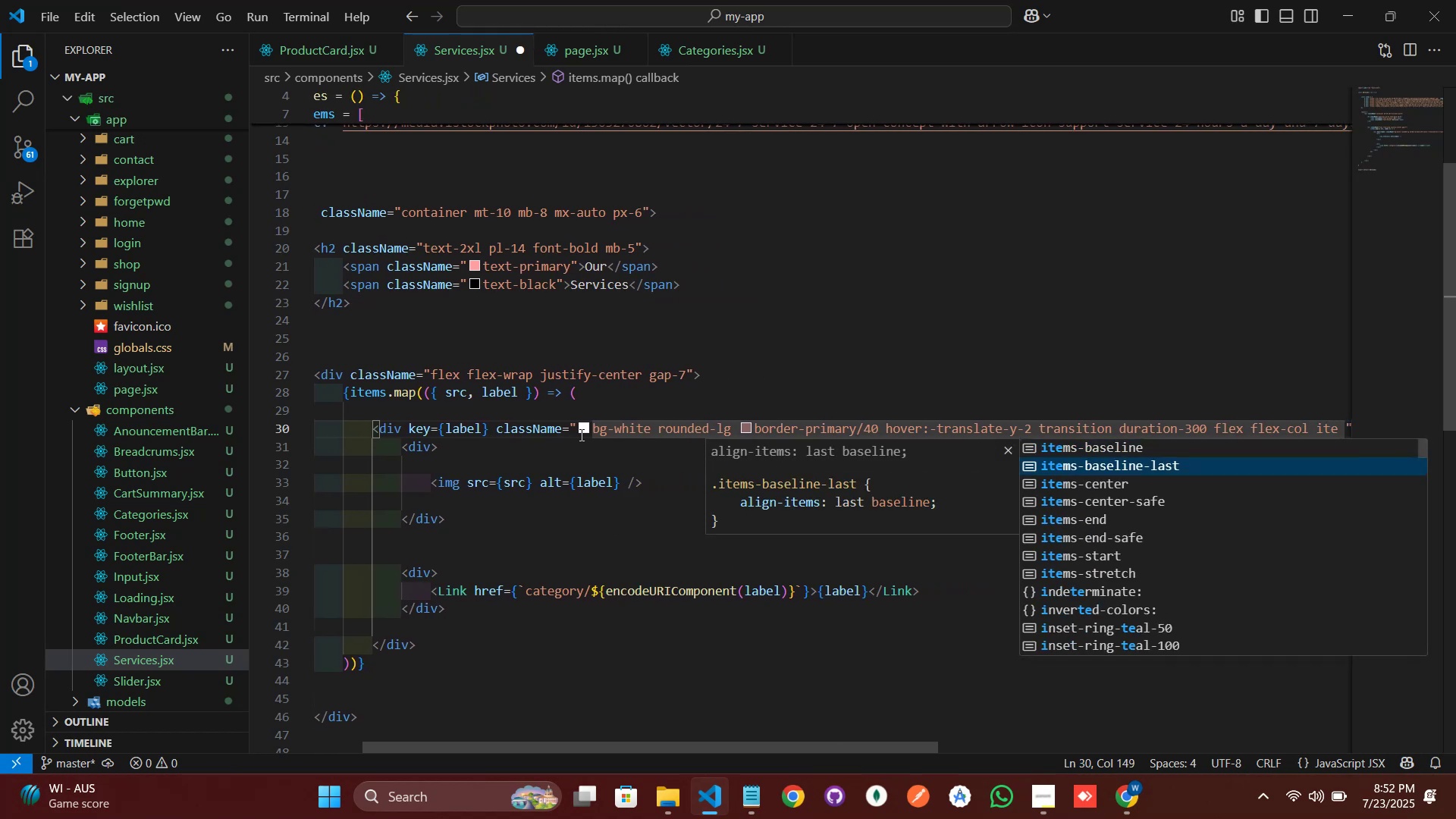 
key(ArrowDown)
 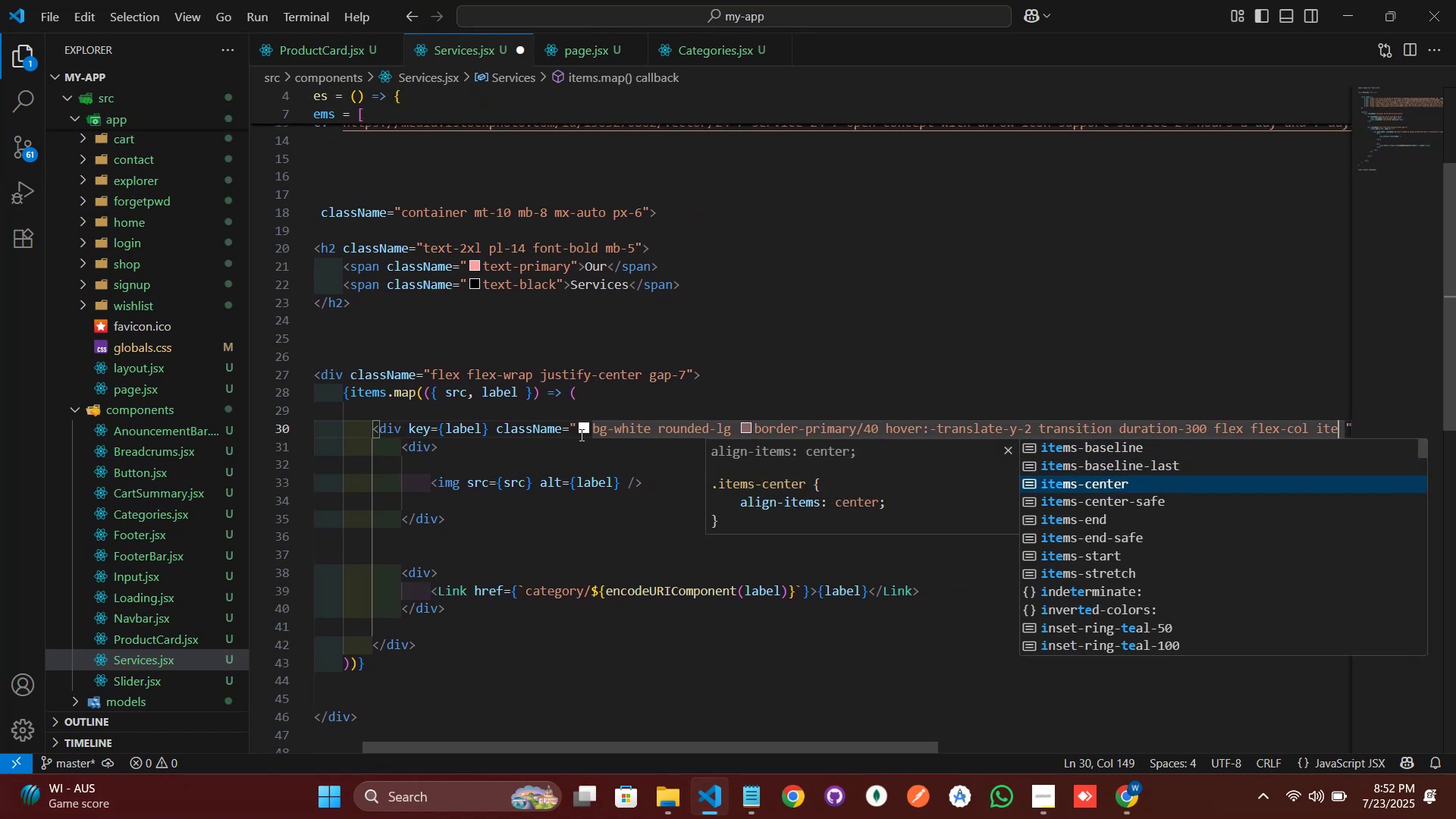 
key(Enter)
 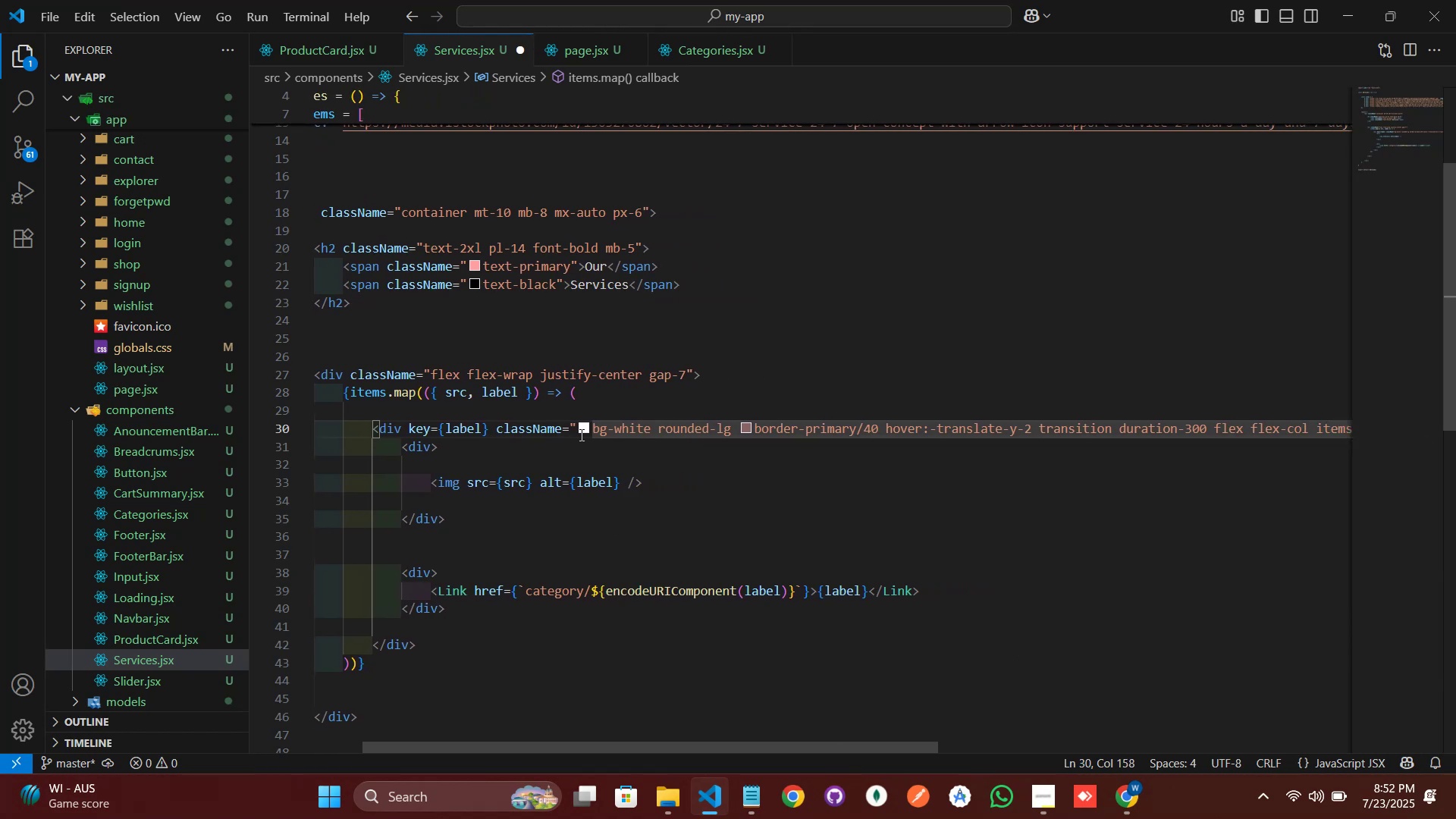 
key(Space)
 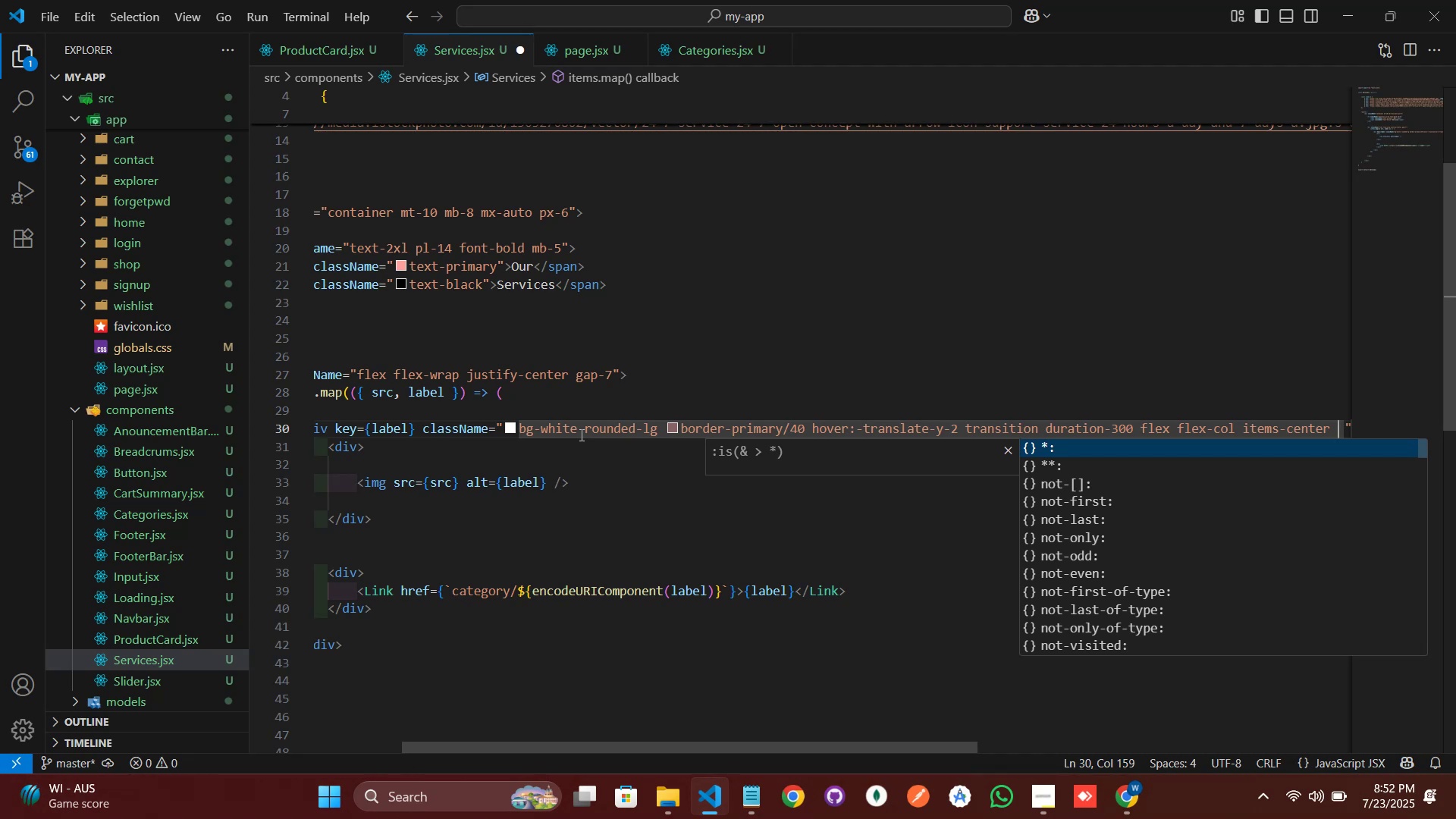 
key(P)
 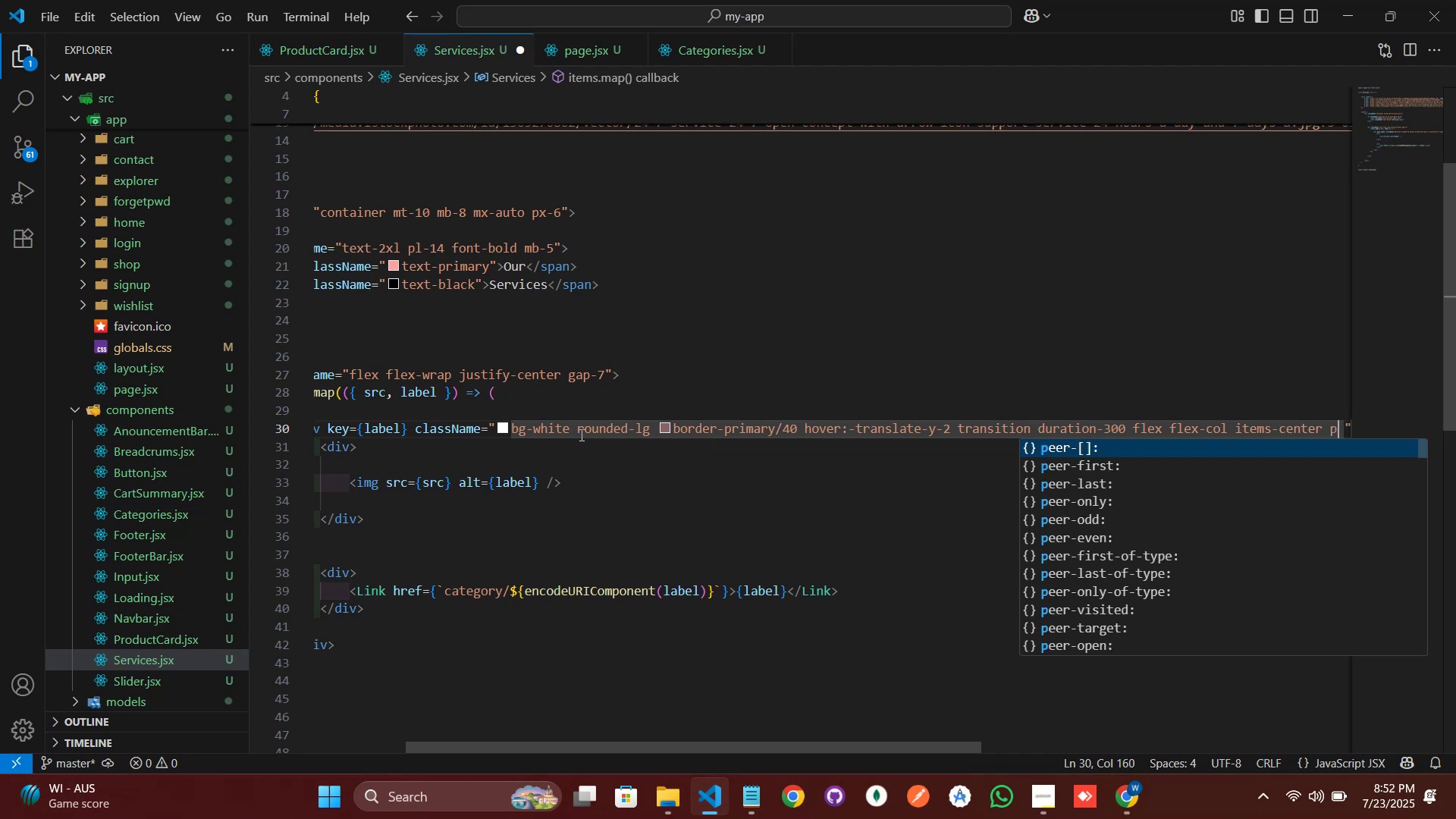 
key(Minus)
 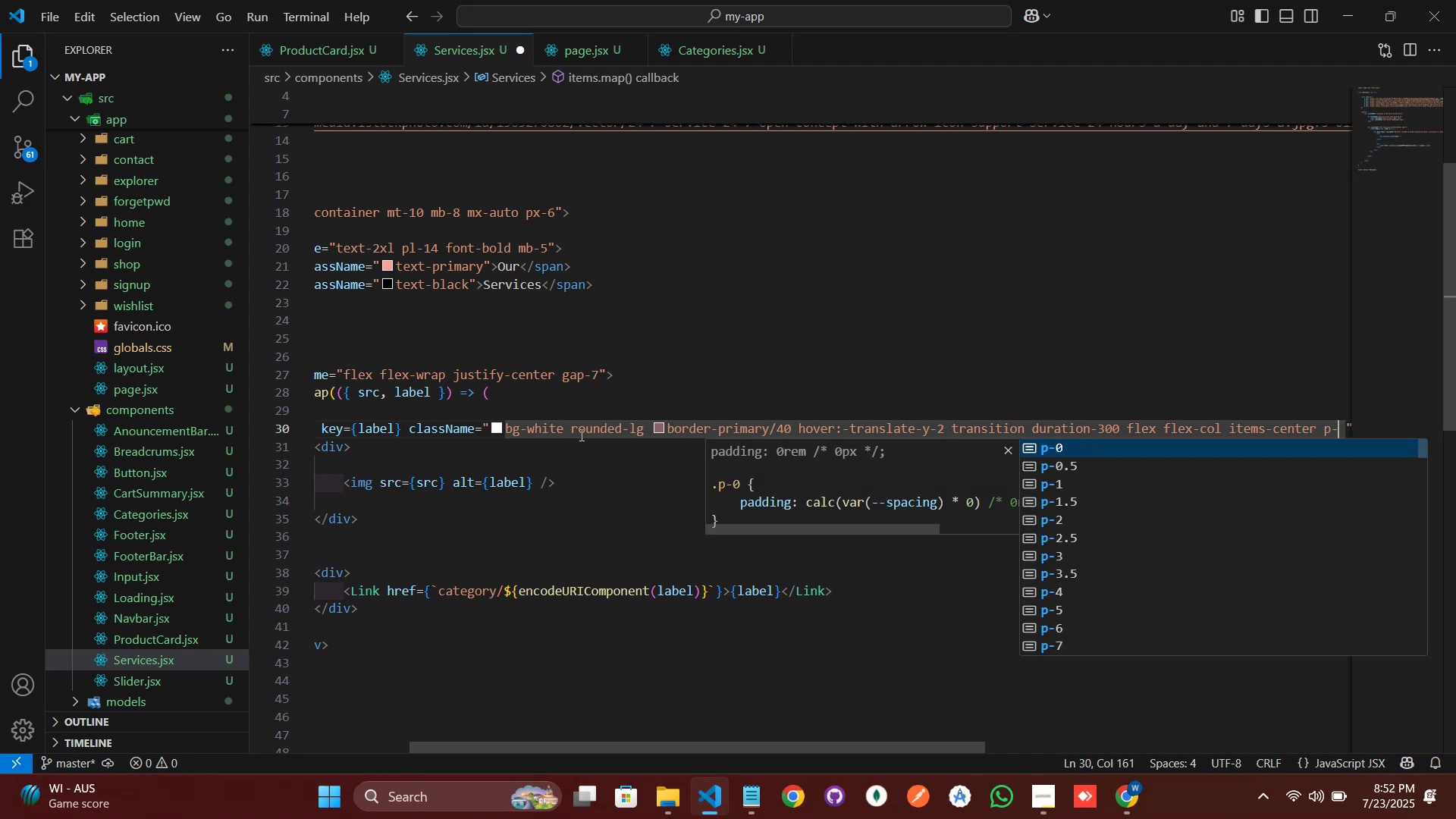 
key(4)
 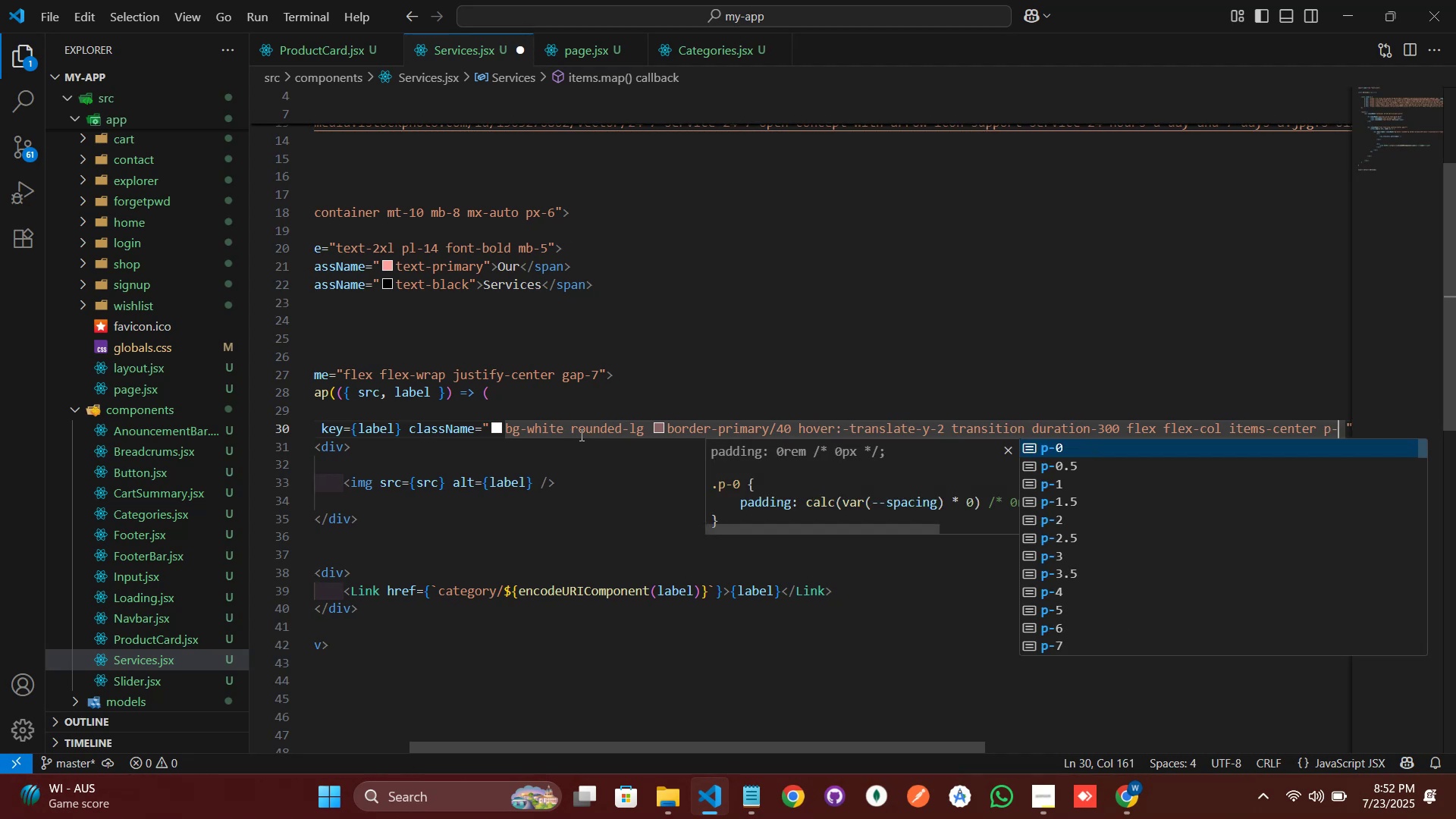 
key(Space)
 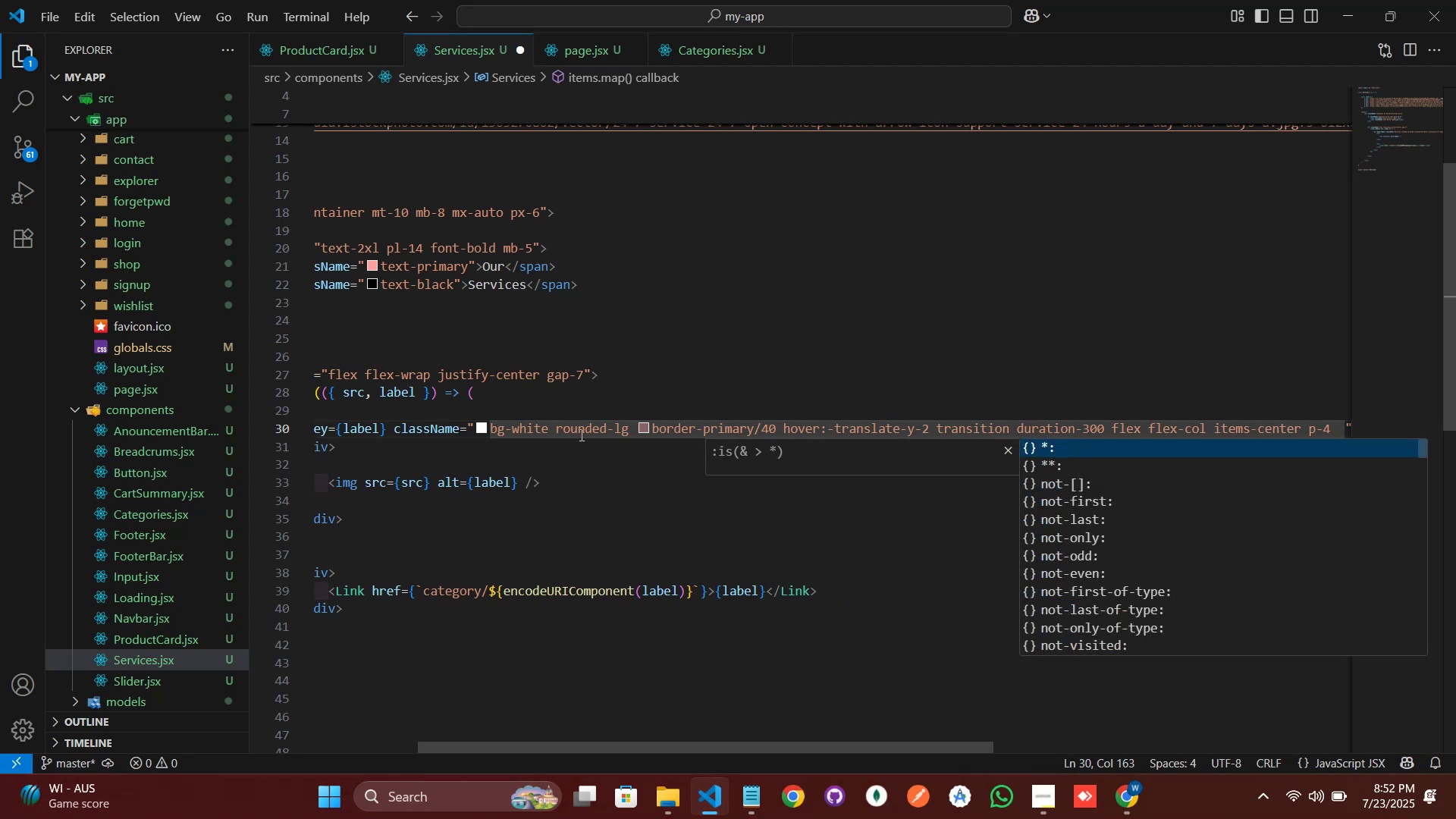 
key(W)
 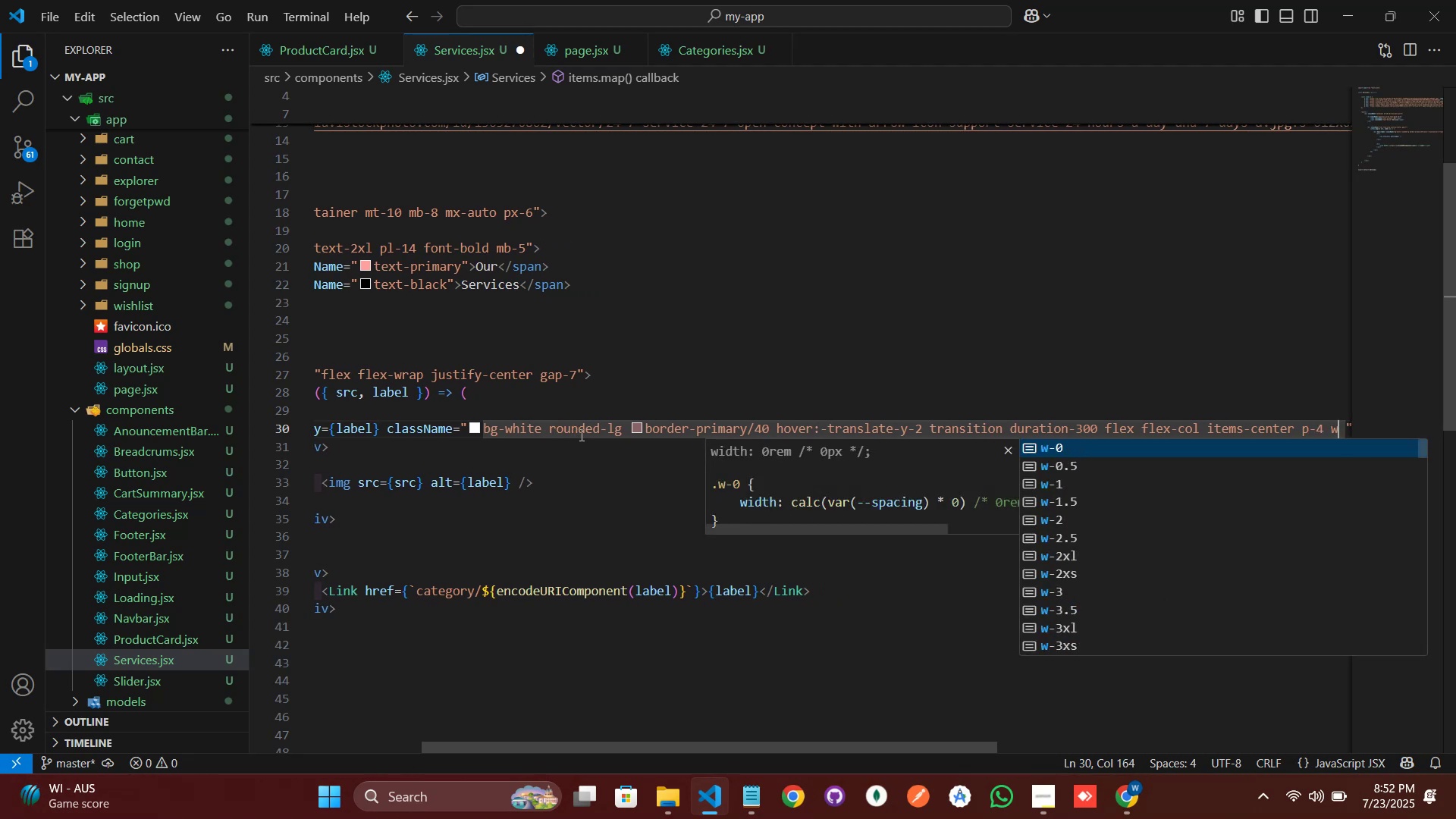 
key(Minus)
 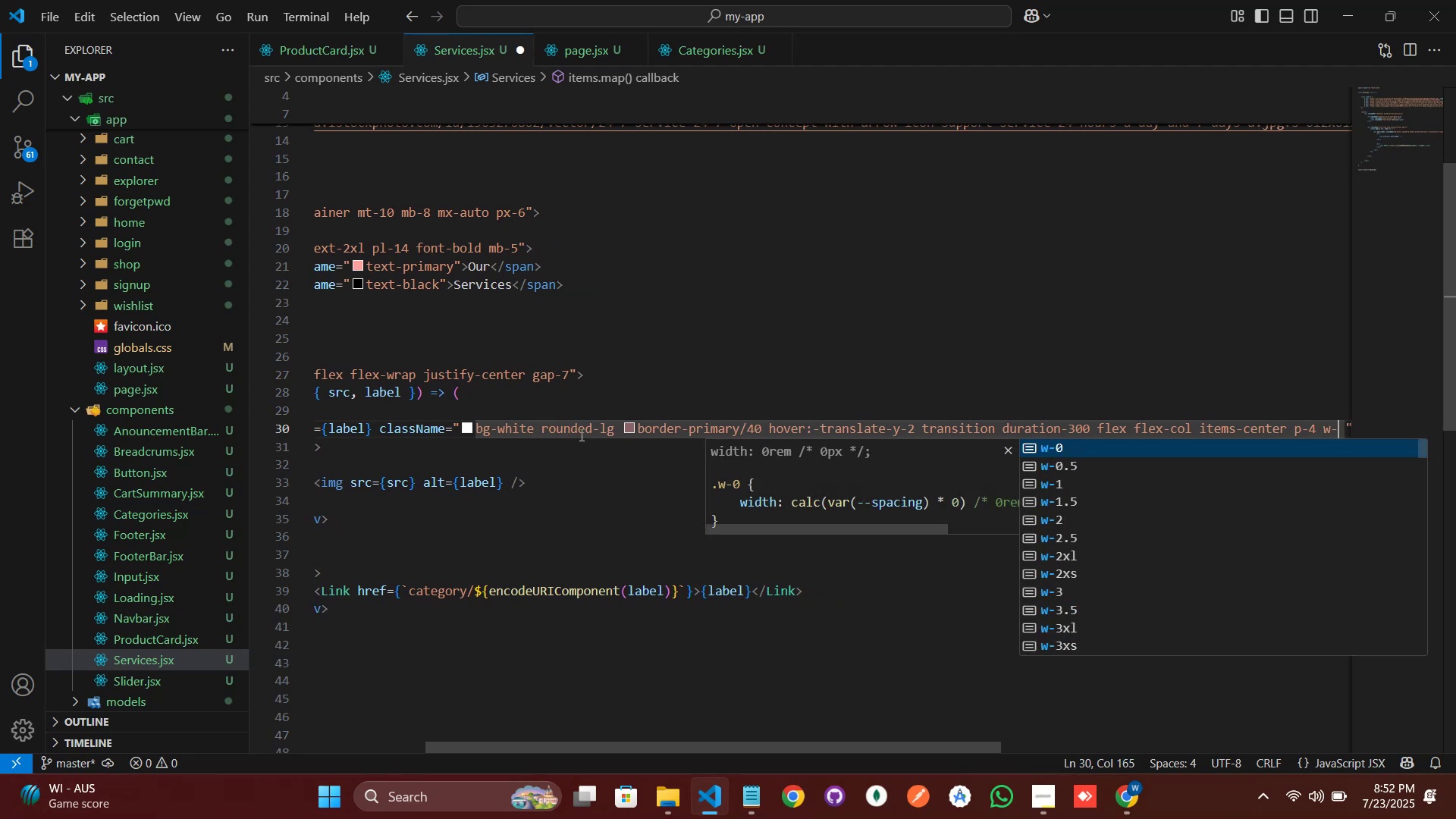 
key(BracketLeft)
 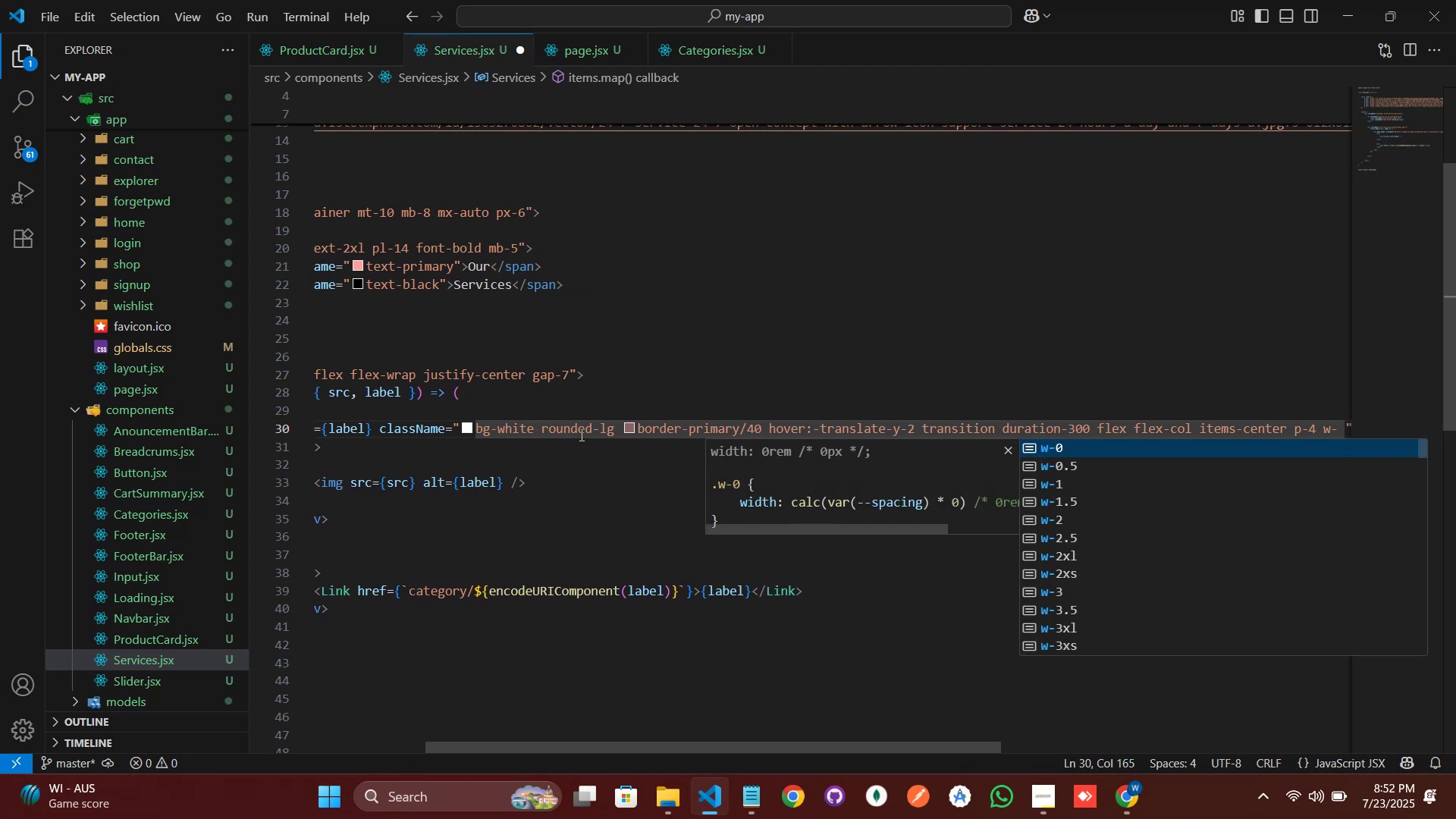 
key(BracketRight)
 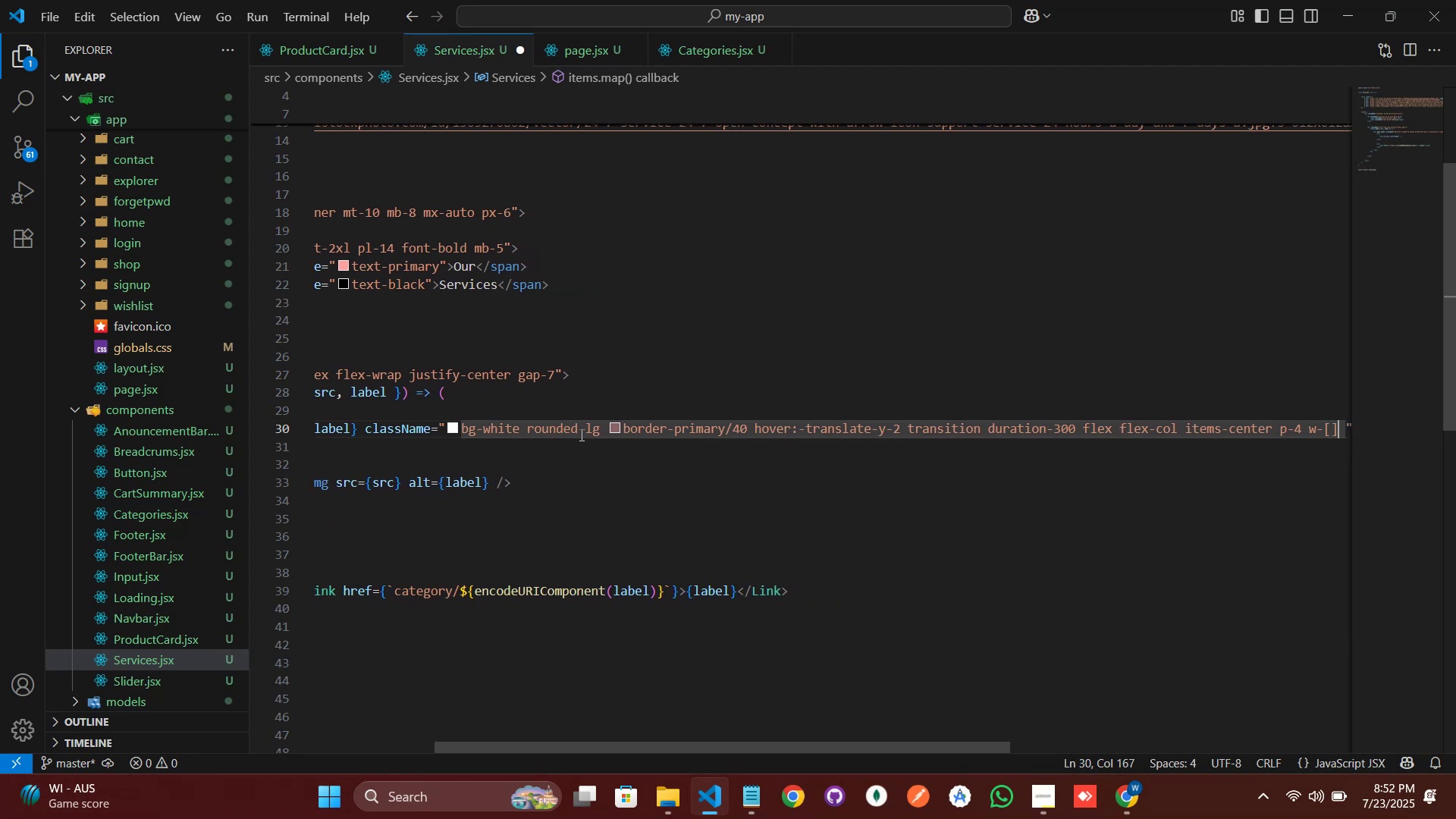 
key(ArrowLeft)
 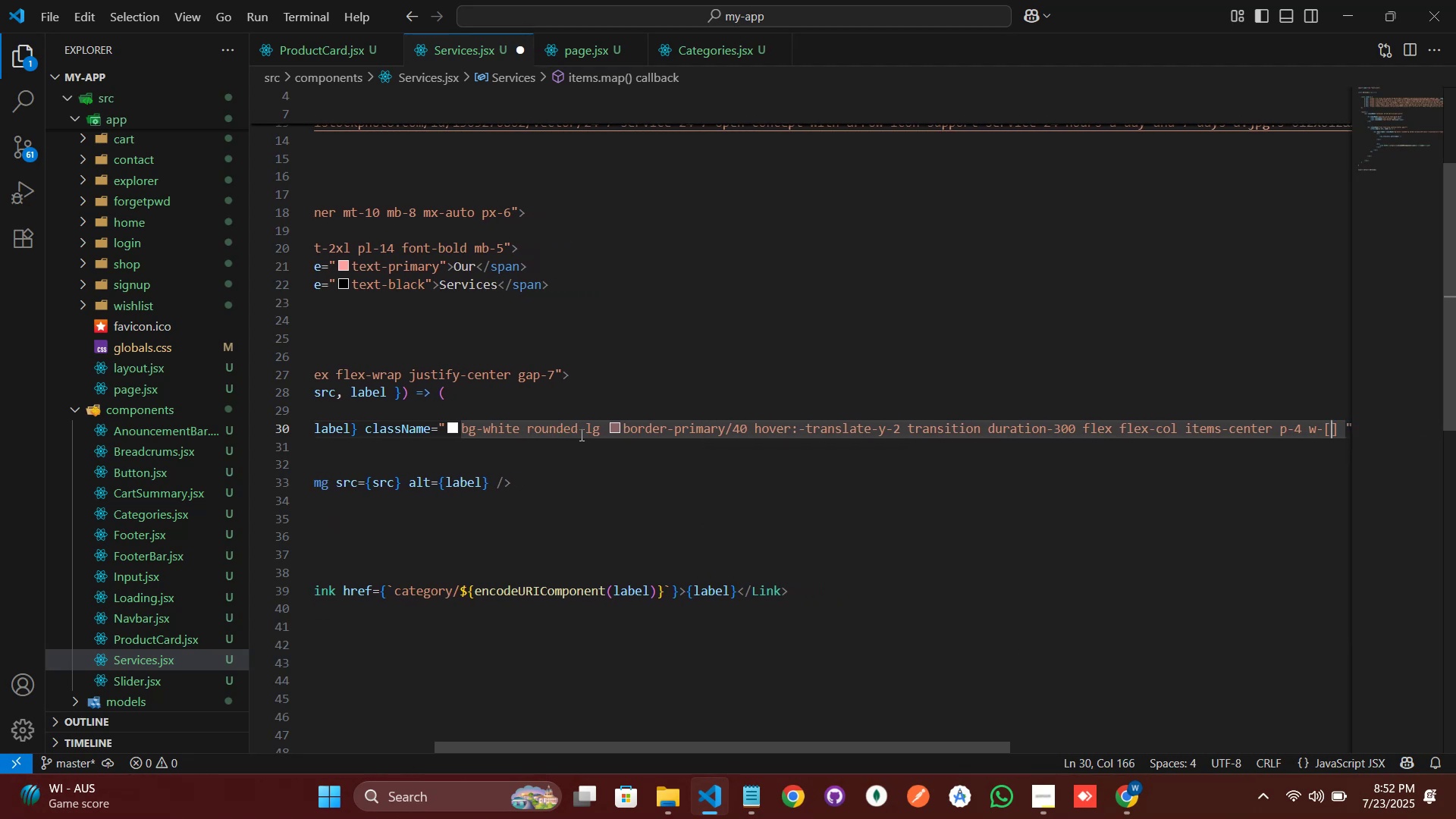 
type(164px )
key(Backspace)
 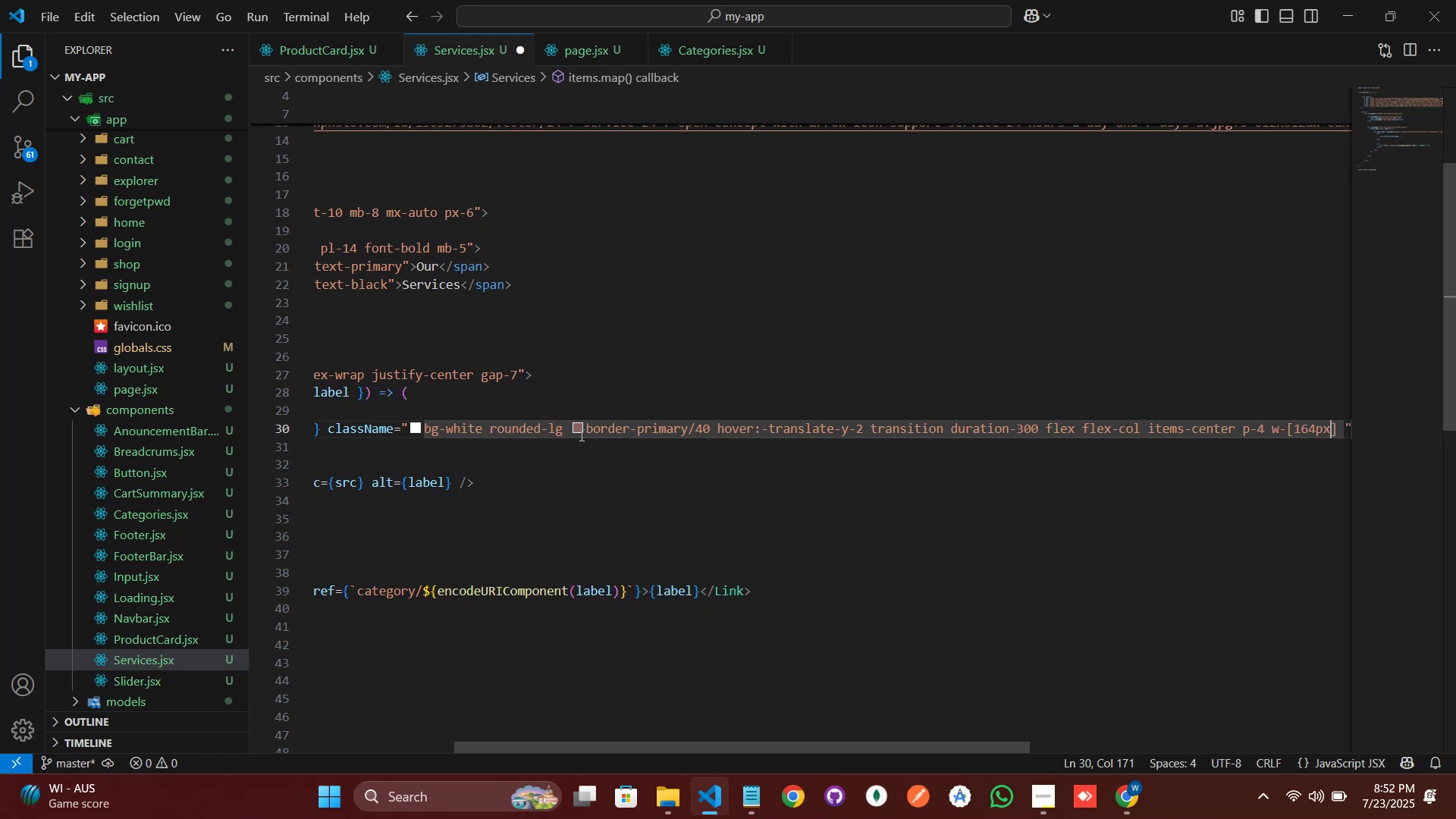 
key(ArrowRight)
 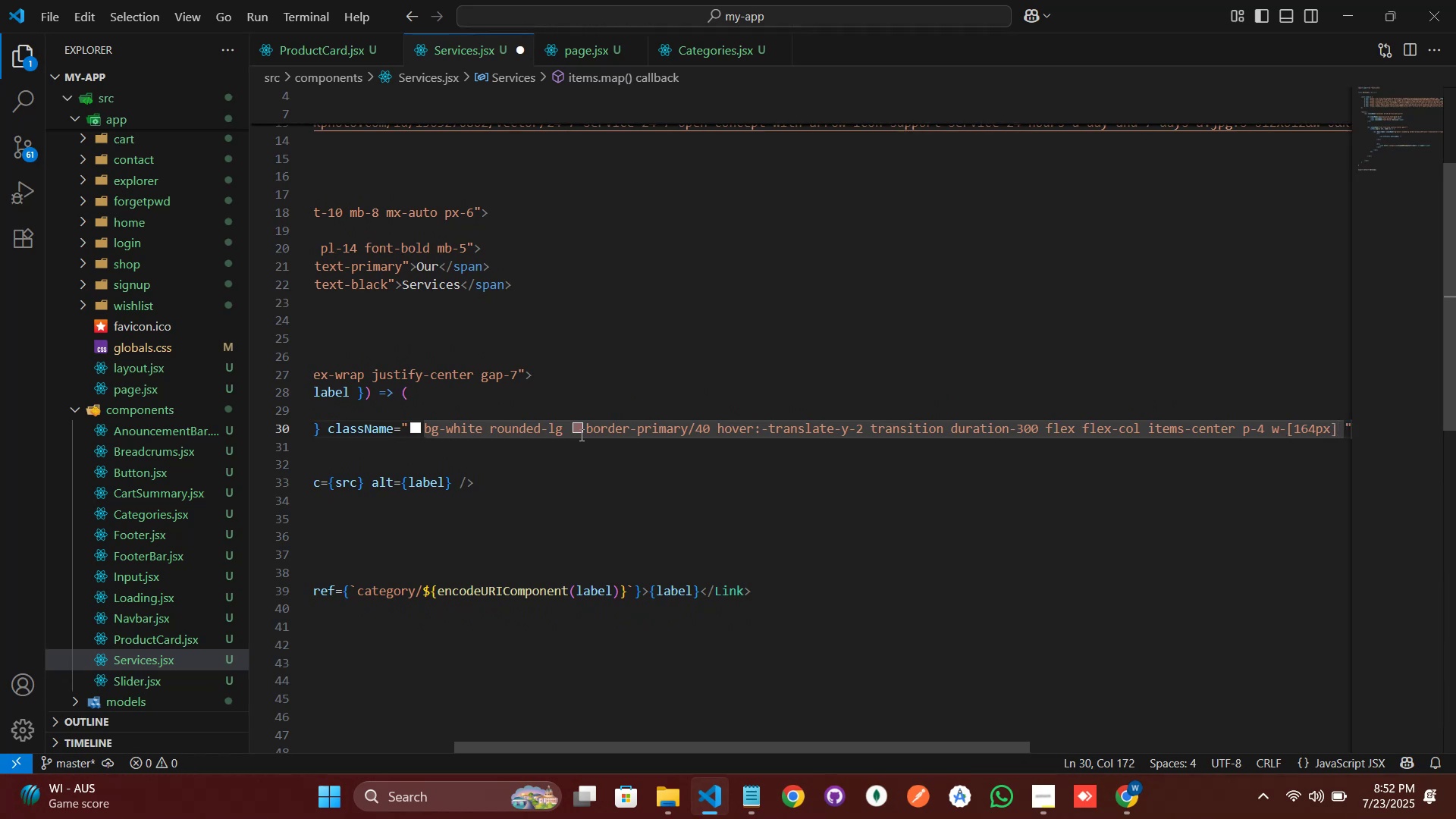 
key(Space)
 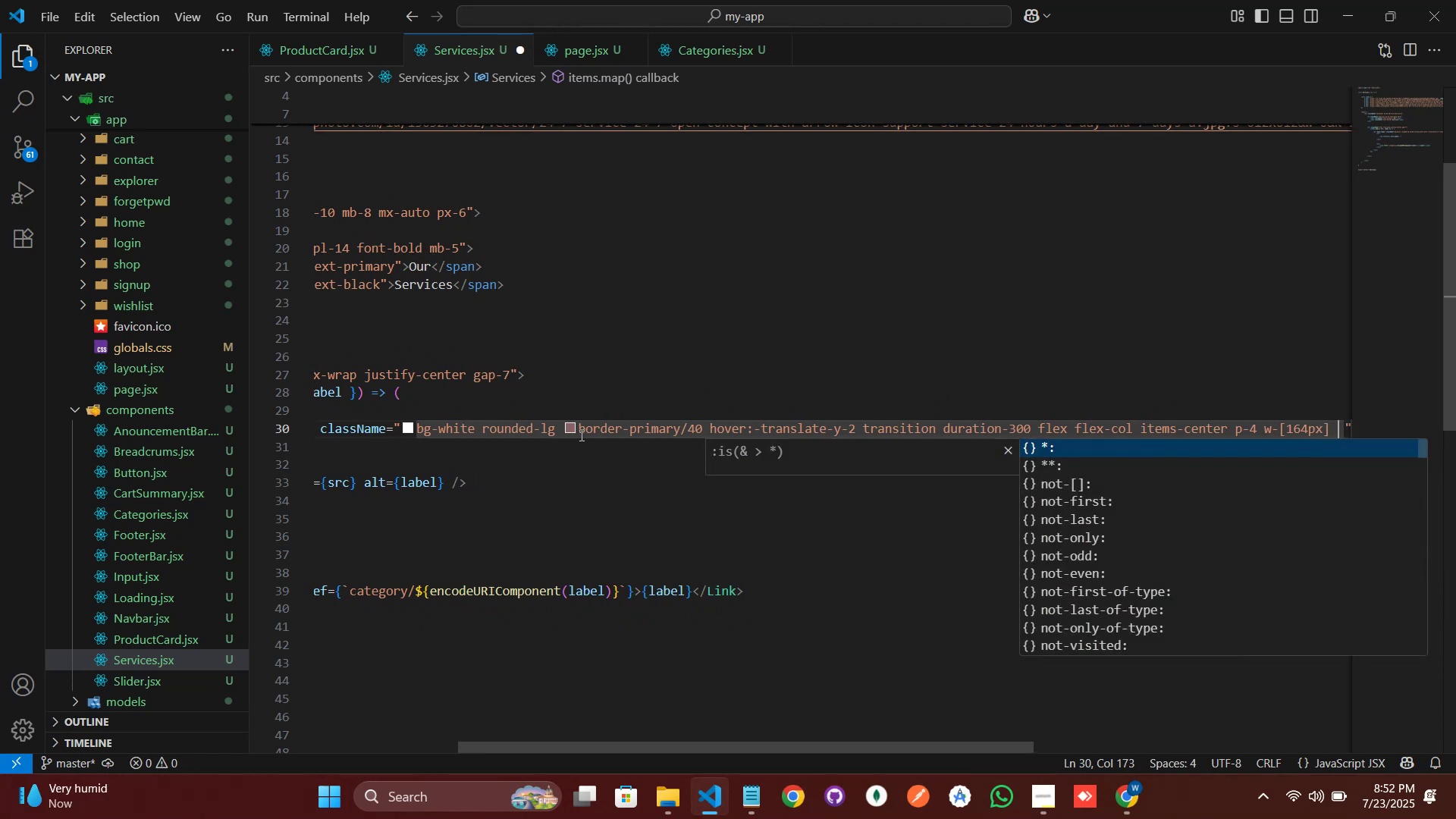 
key(H)
 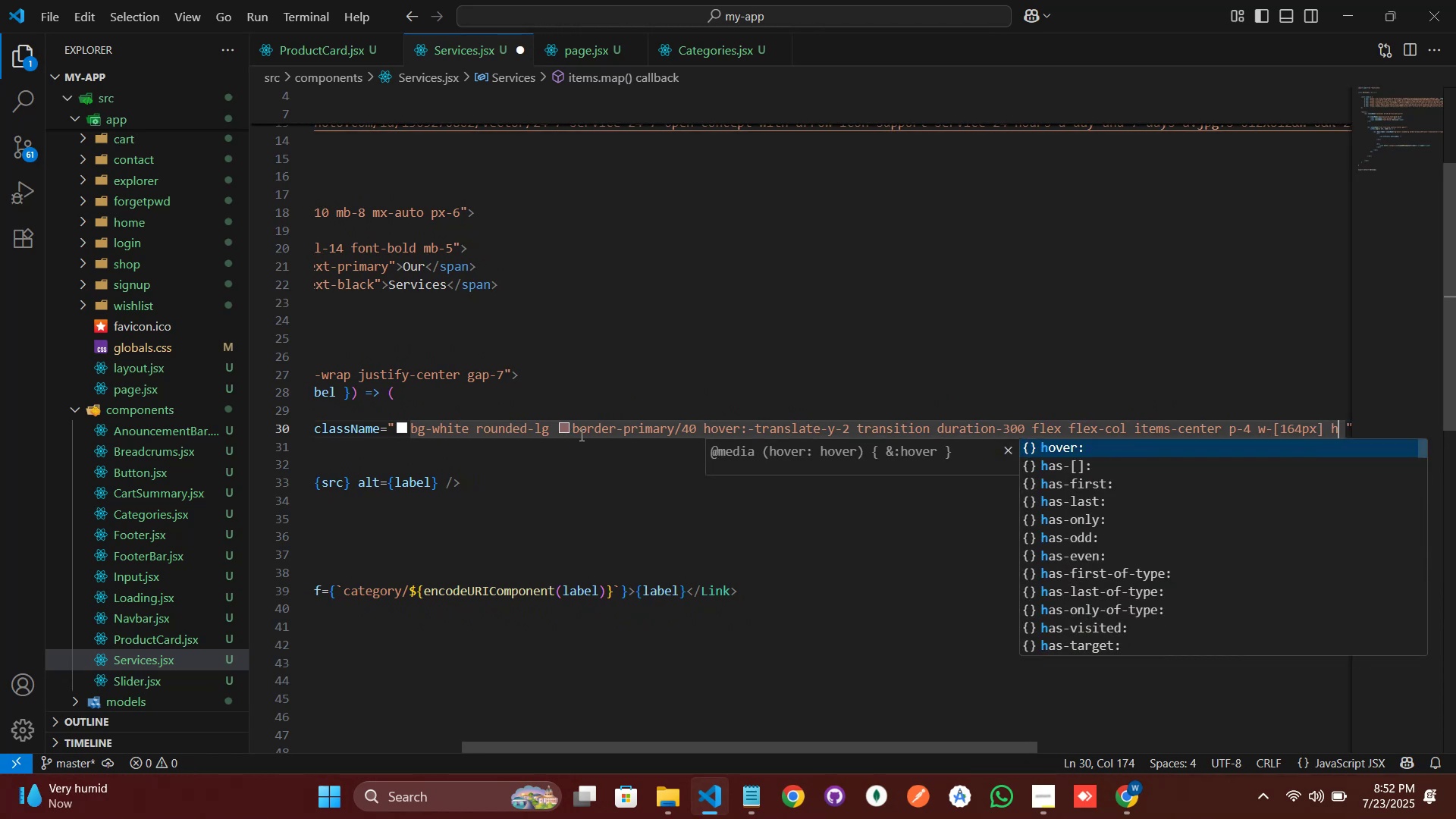 
key(Minus)
 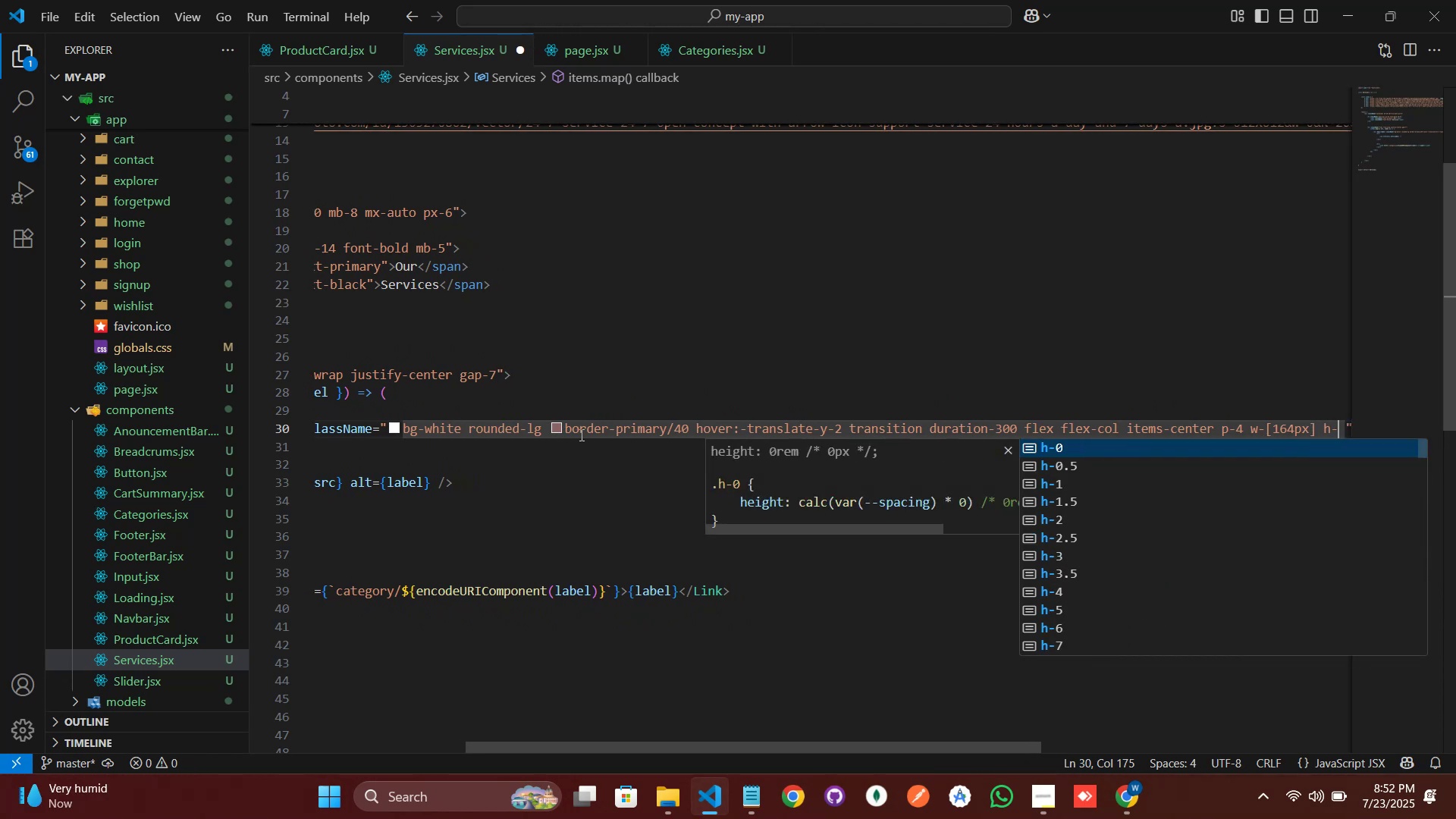 
key(BracketLeft)
 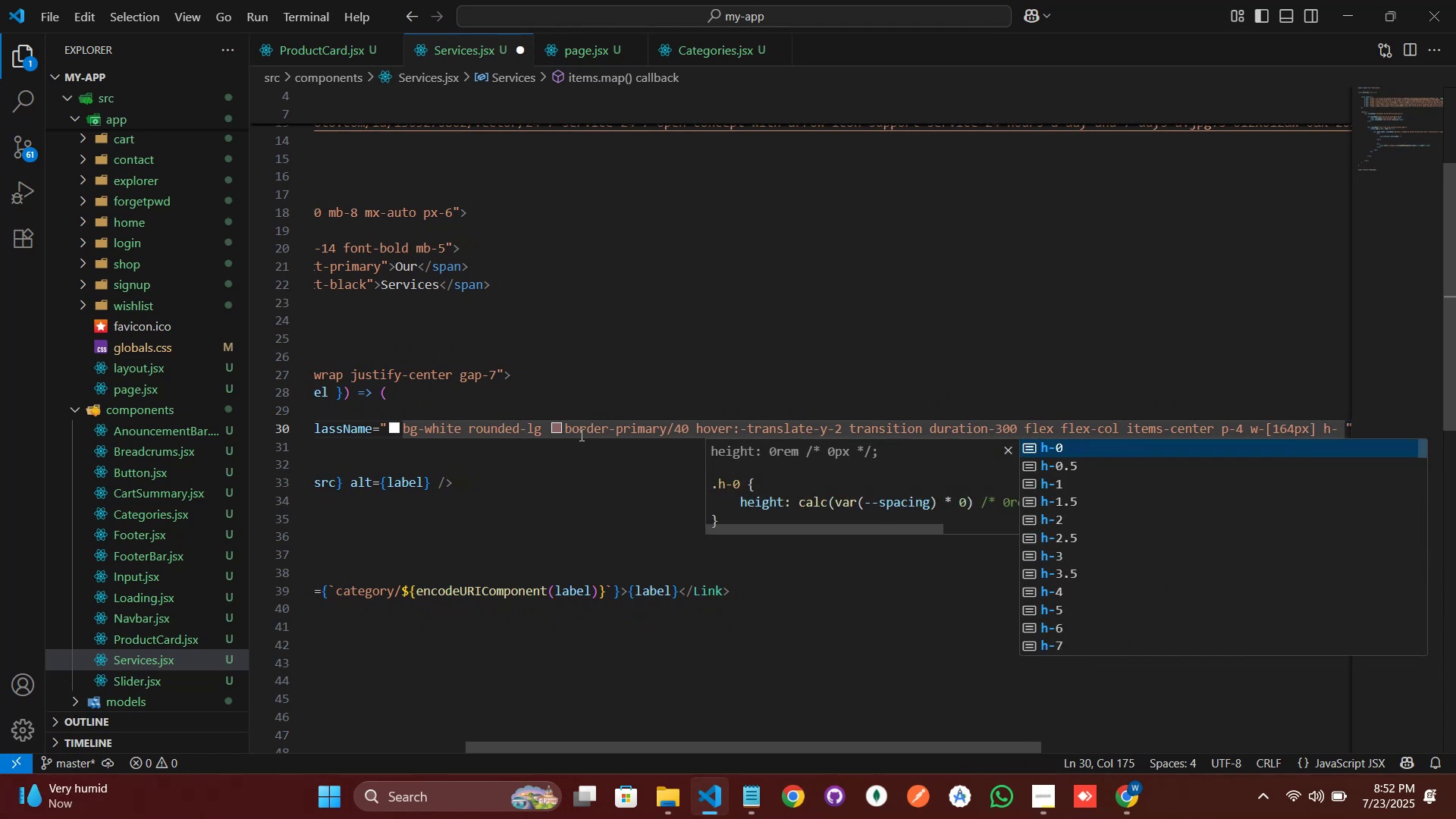 
key(BracketRight)
 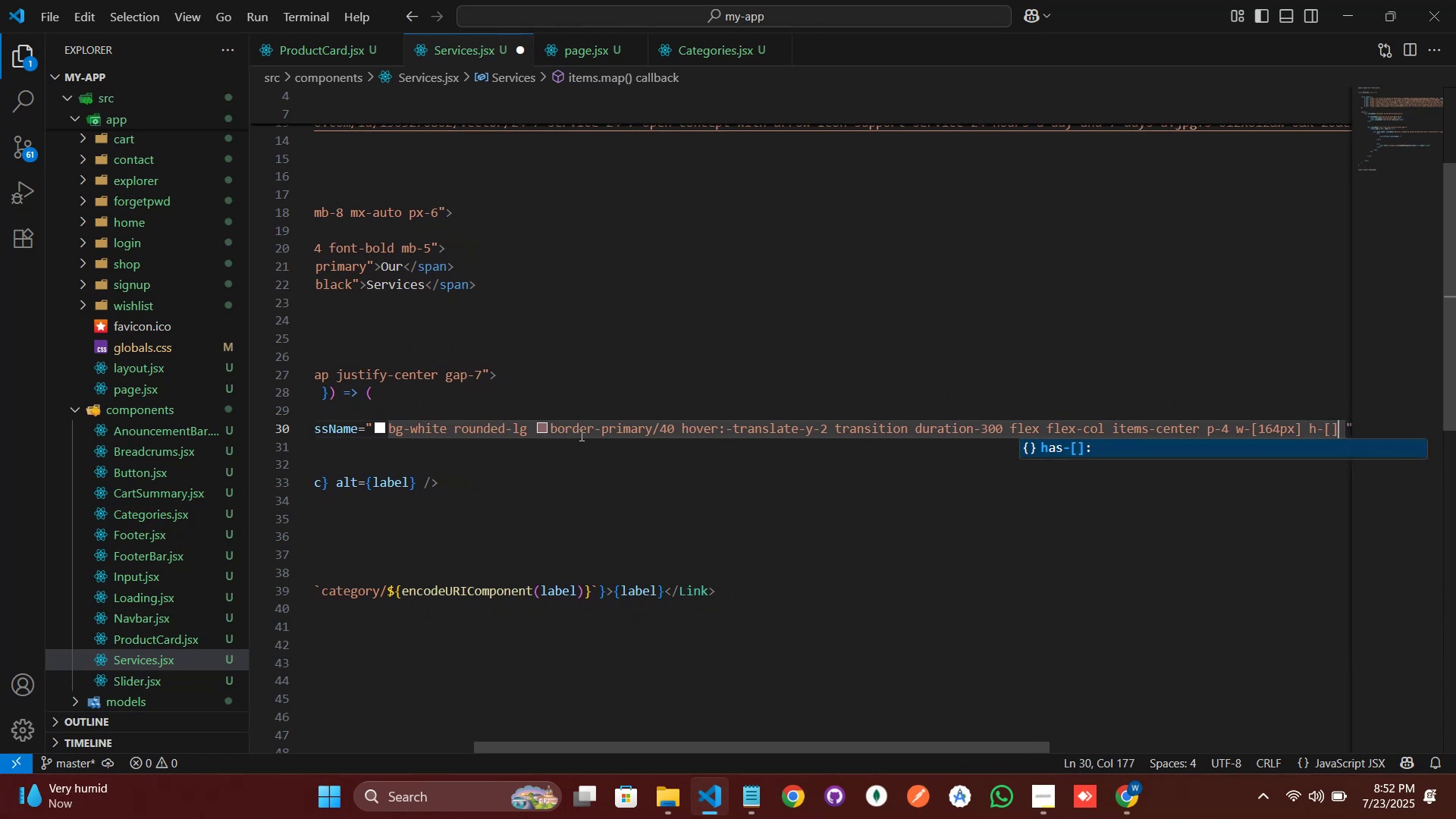 
key(ArrowLeft)
 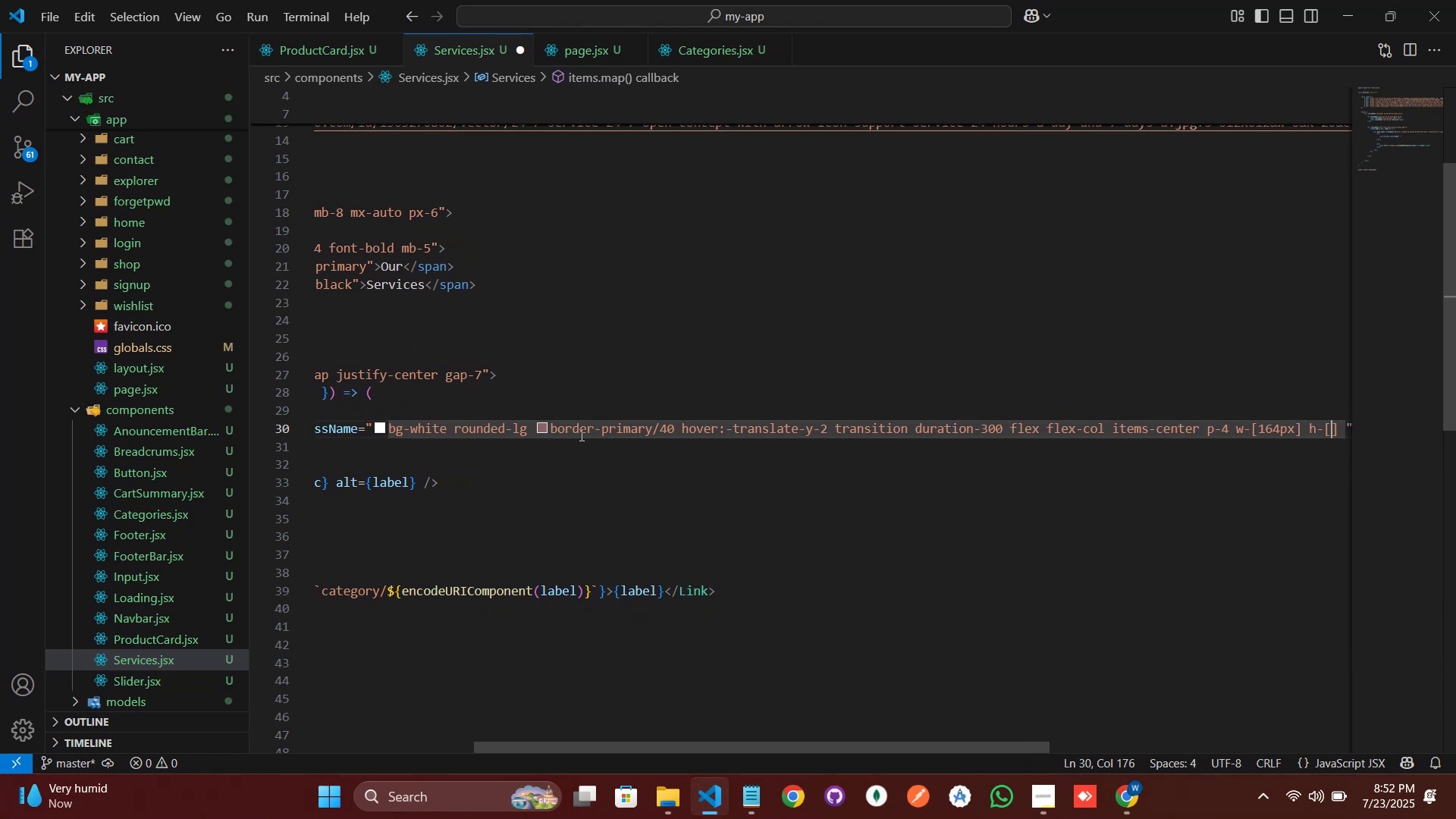 
type(210px)
 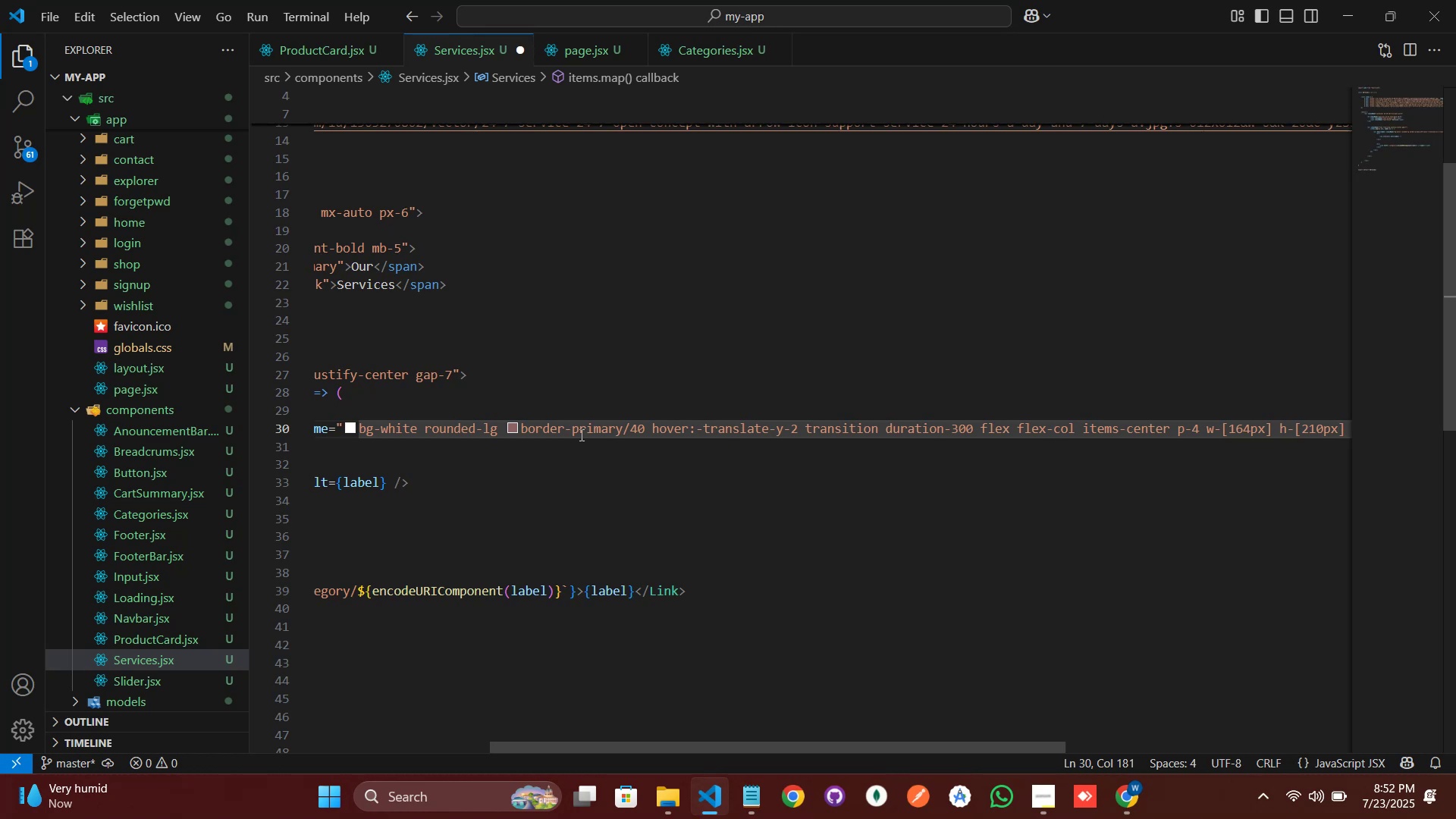 
wait(5.25)
 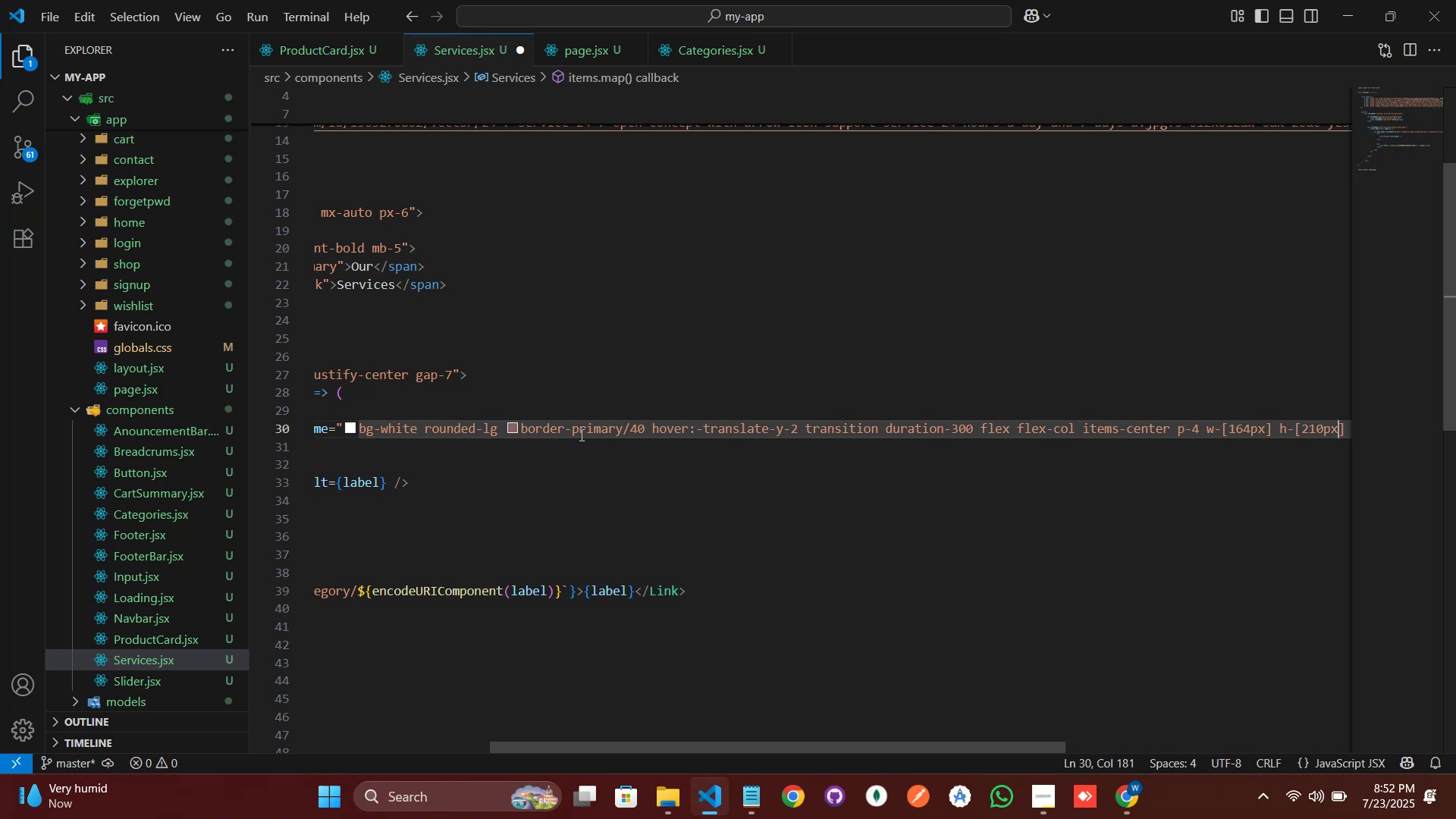 
left_click_drag(start_coordinate=[891, 749], to_coordinate=[694, 753])
 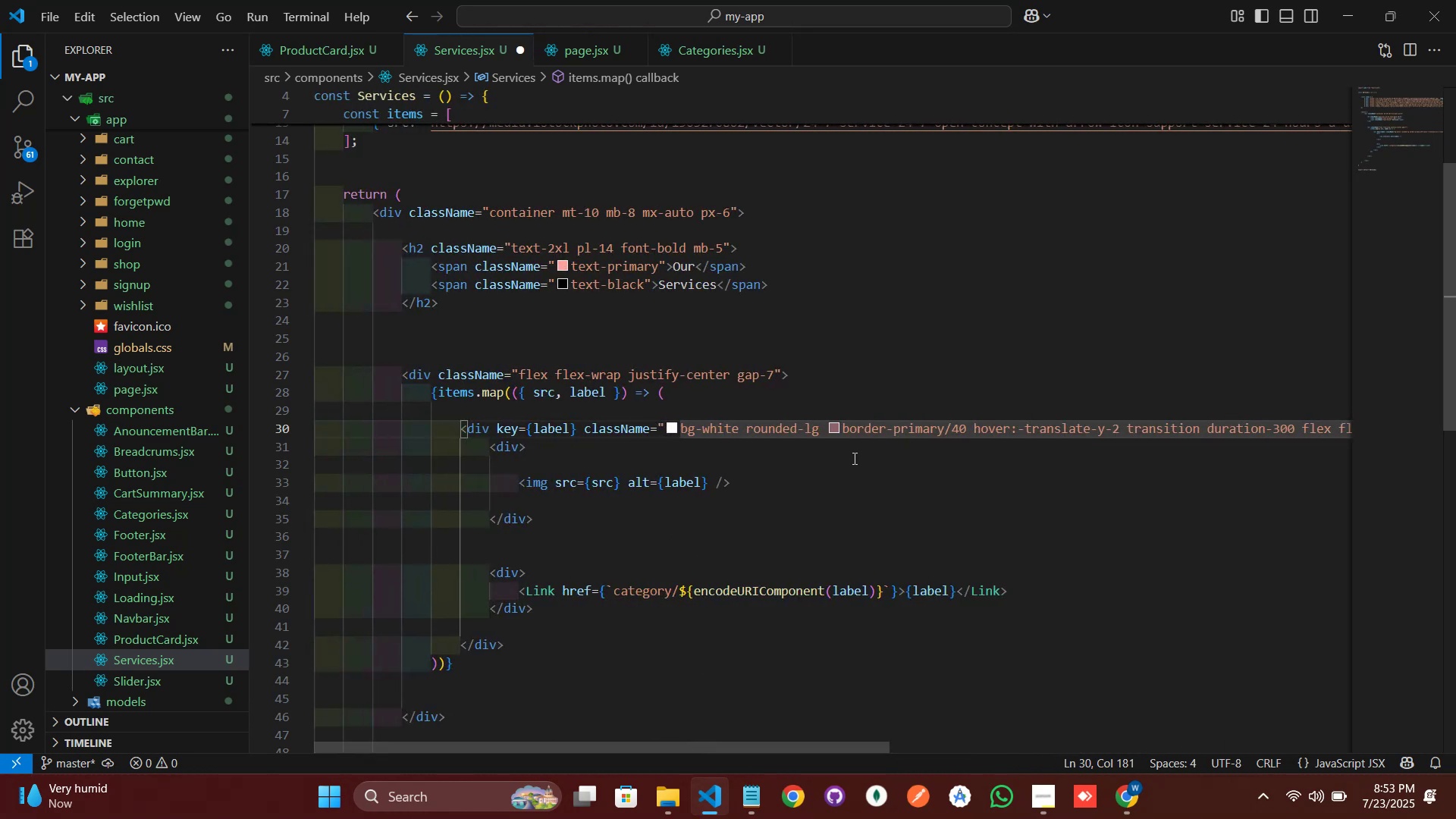 
right_click([855, 456])
 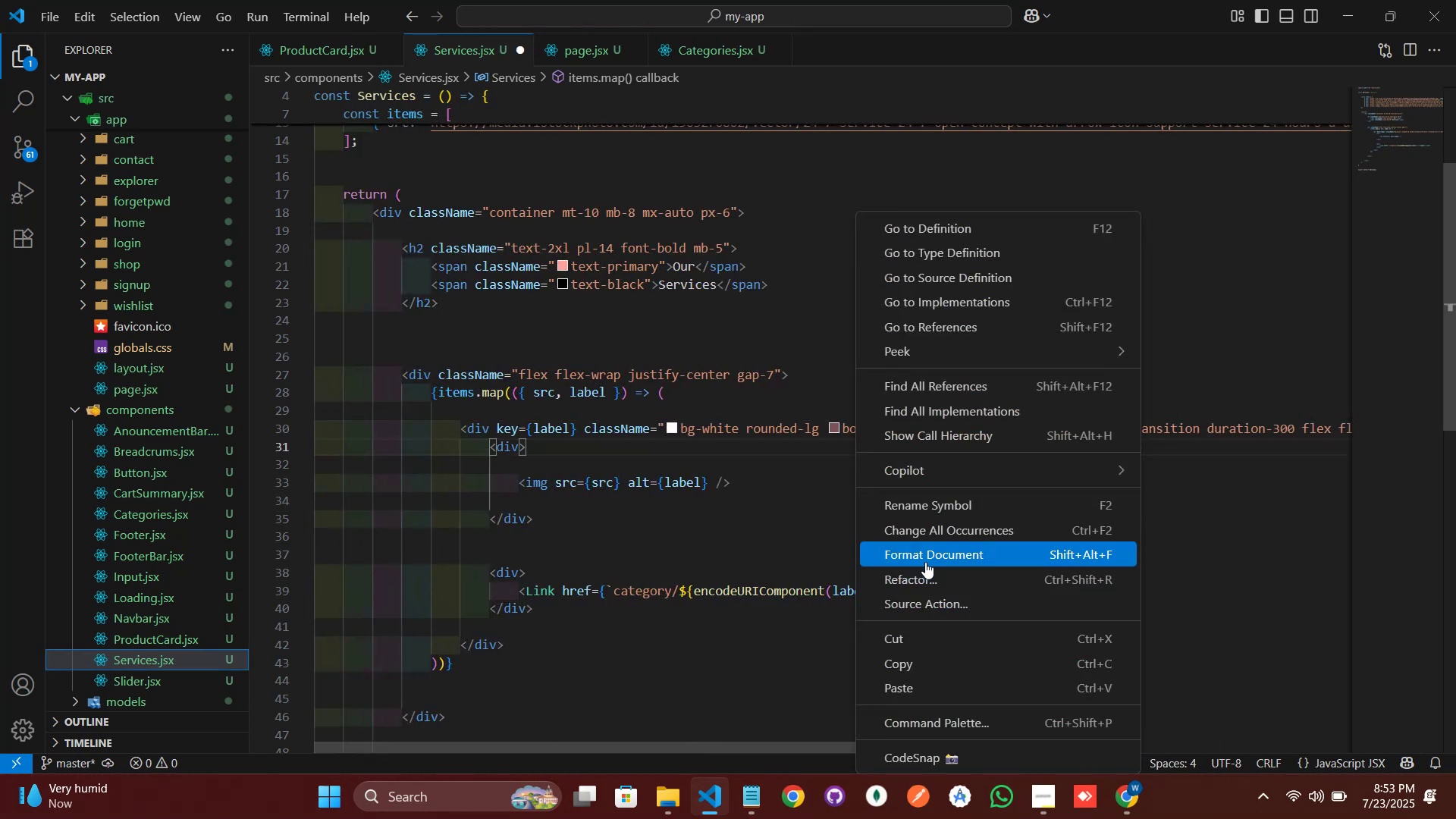 
left_click([927, 552])
 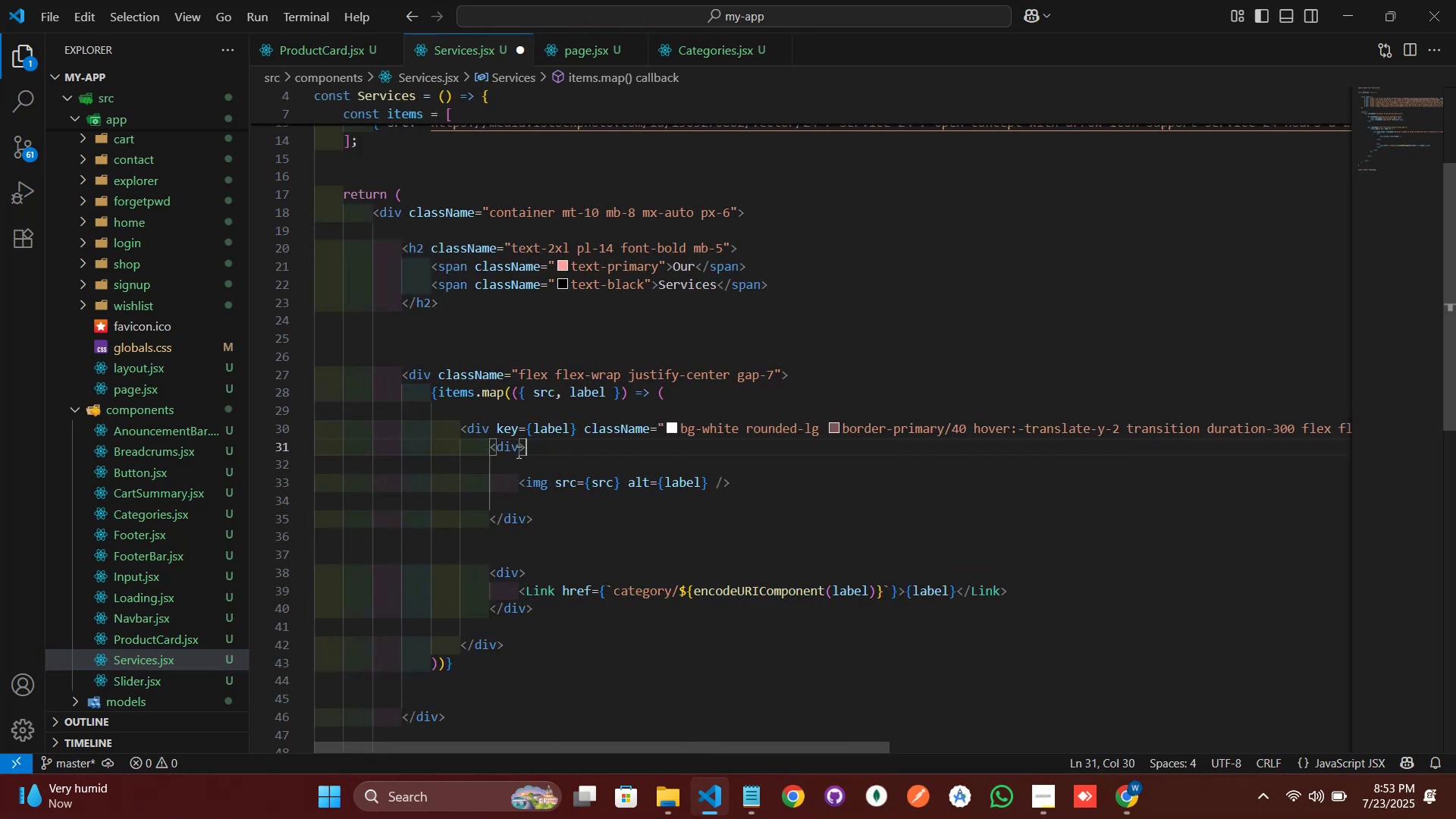 
left_click([517, 452])
 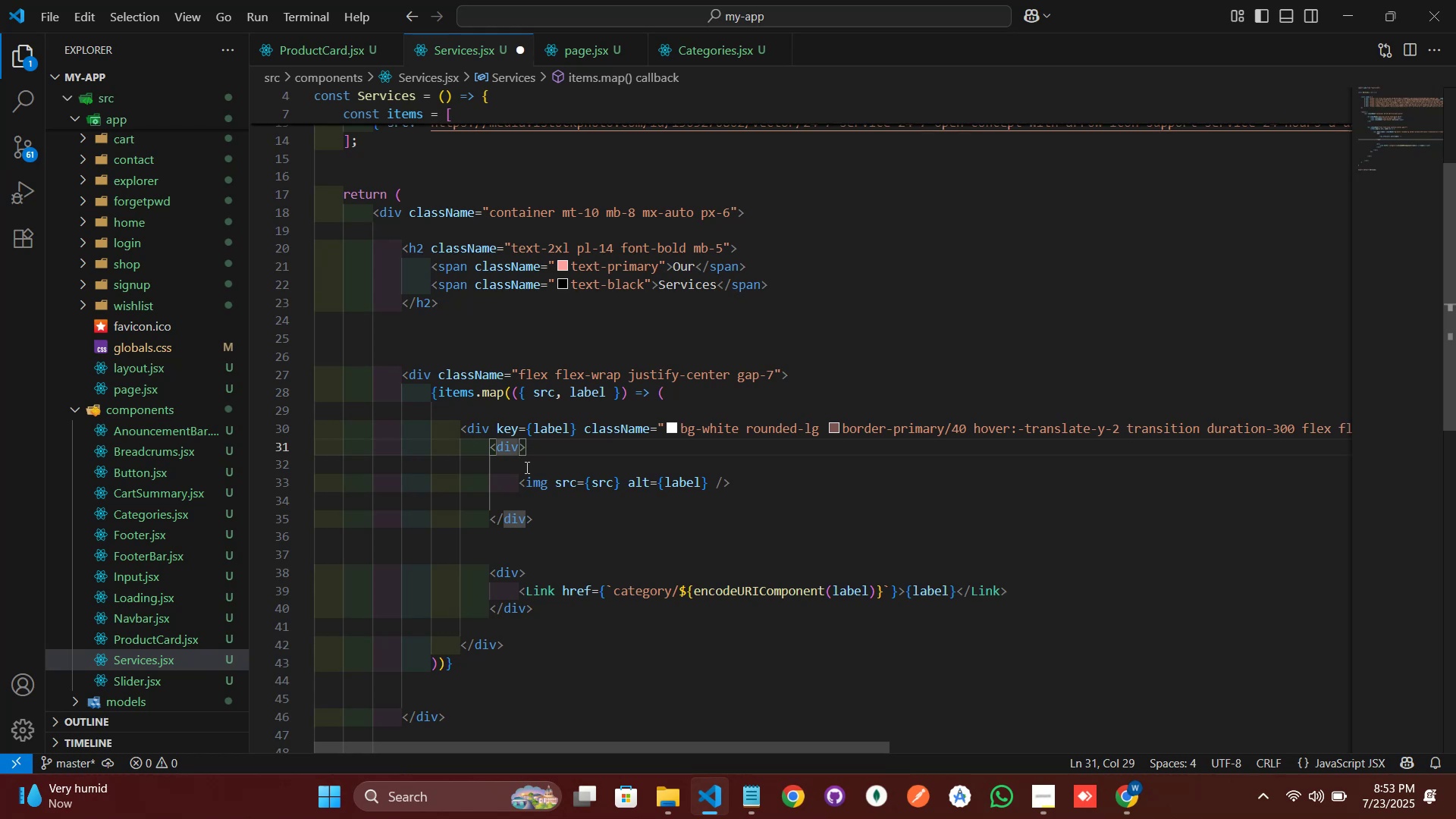 
type( cl)
 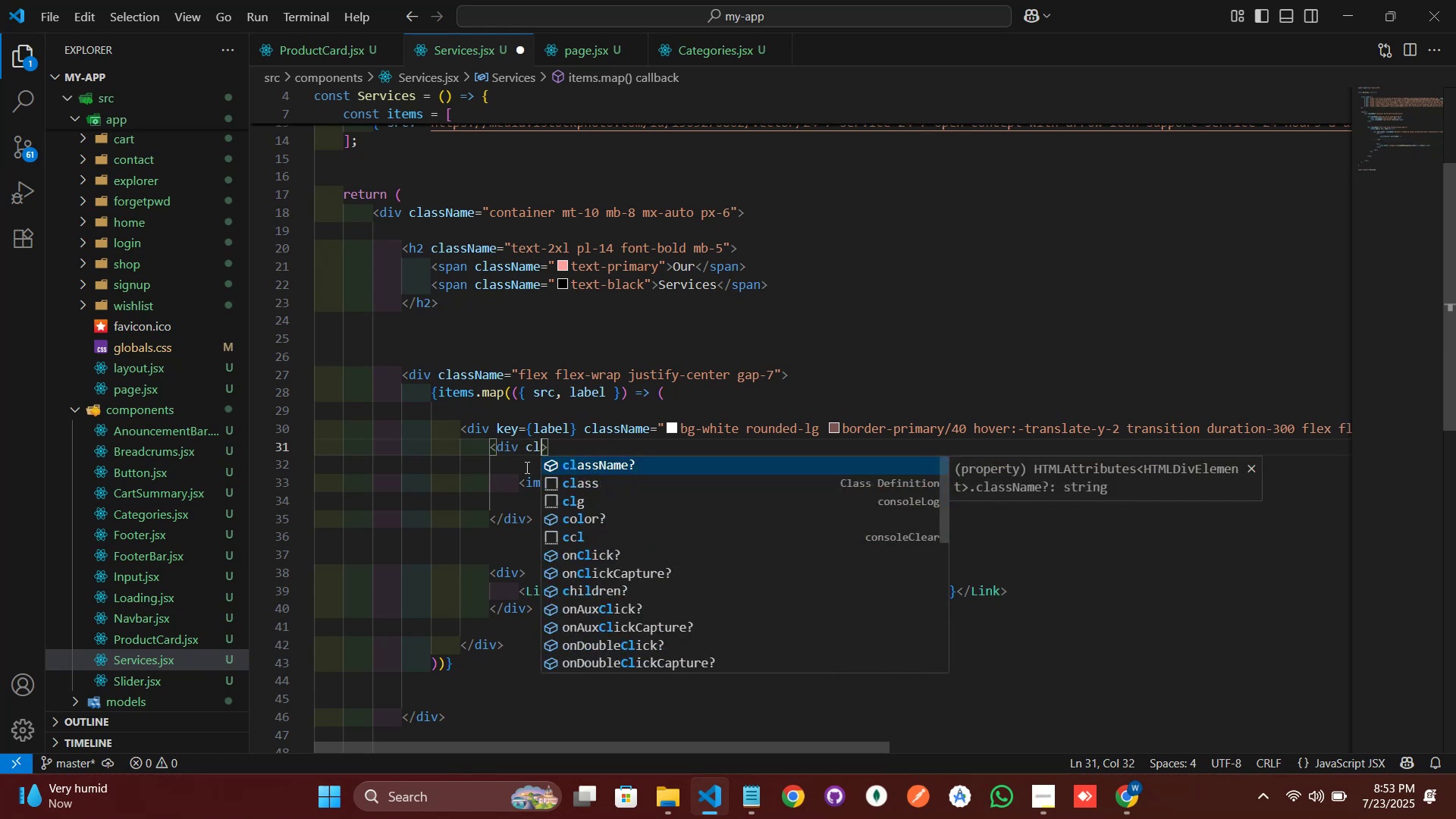 
key(Enter)
 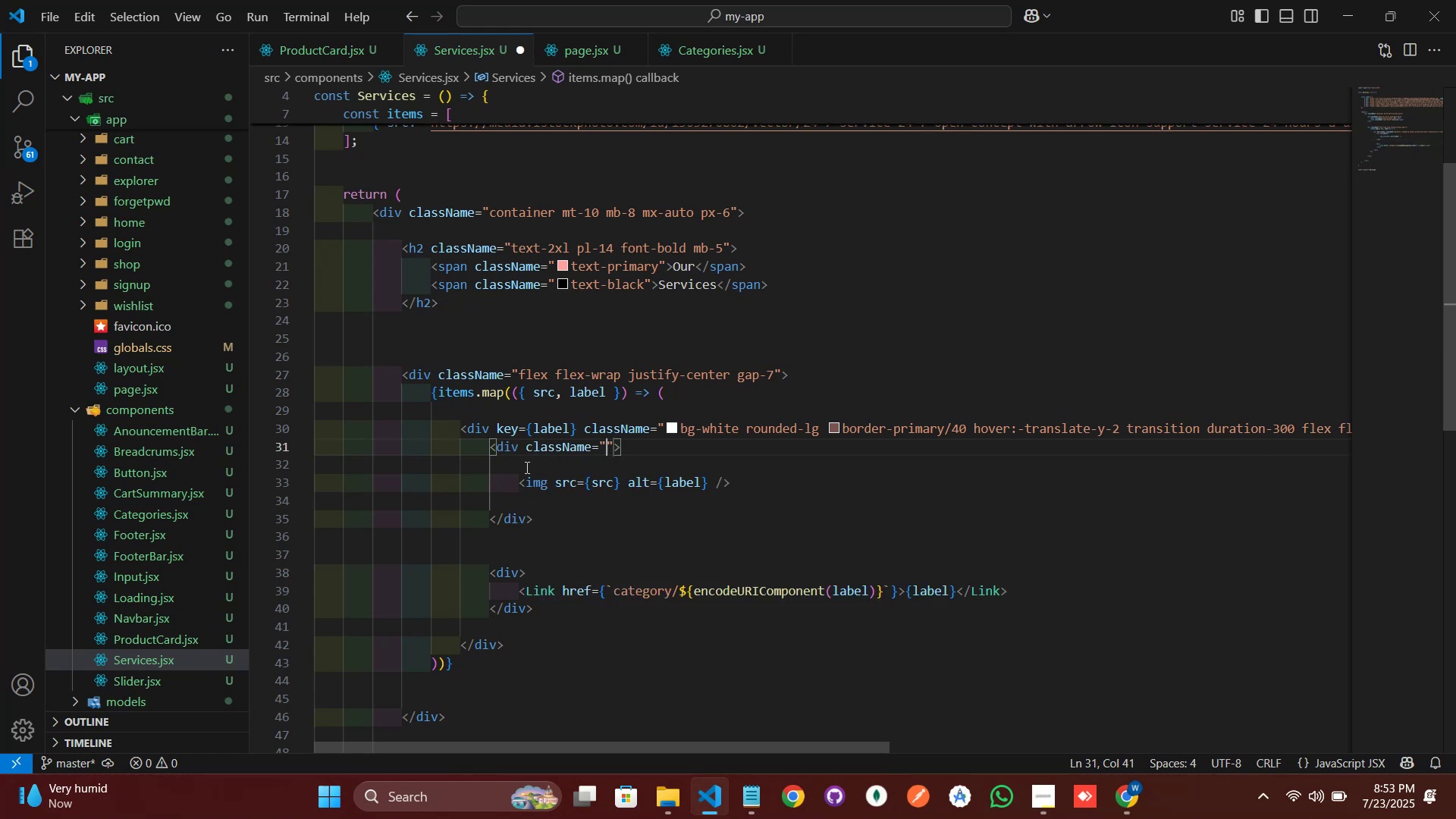 
type(cla)
key(Backspace)
key(Backspace)
key(Backspace)
type(ovrerfl)
 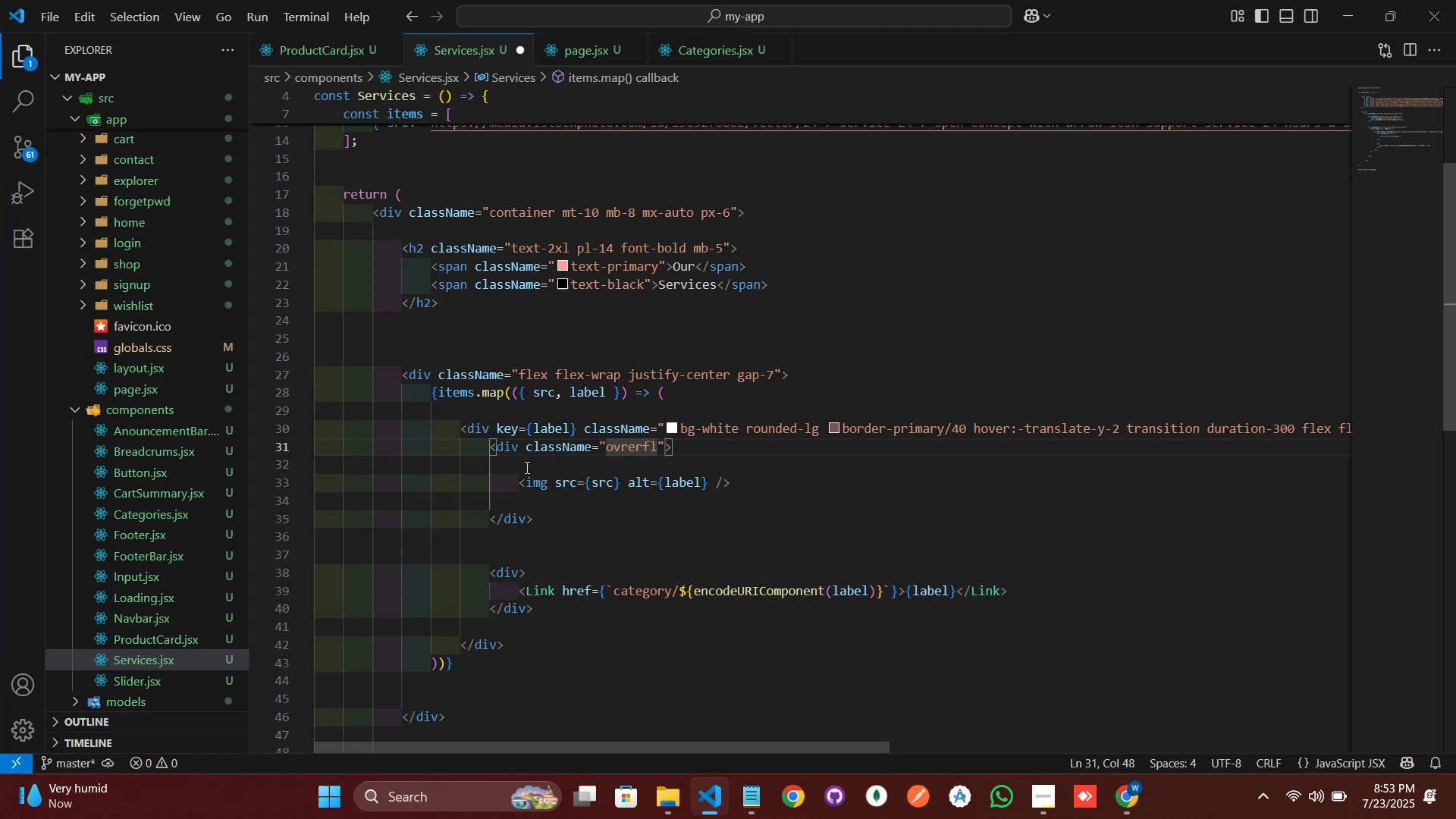 
key(ArrowLeft)
 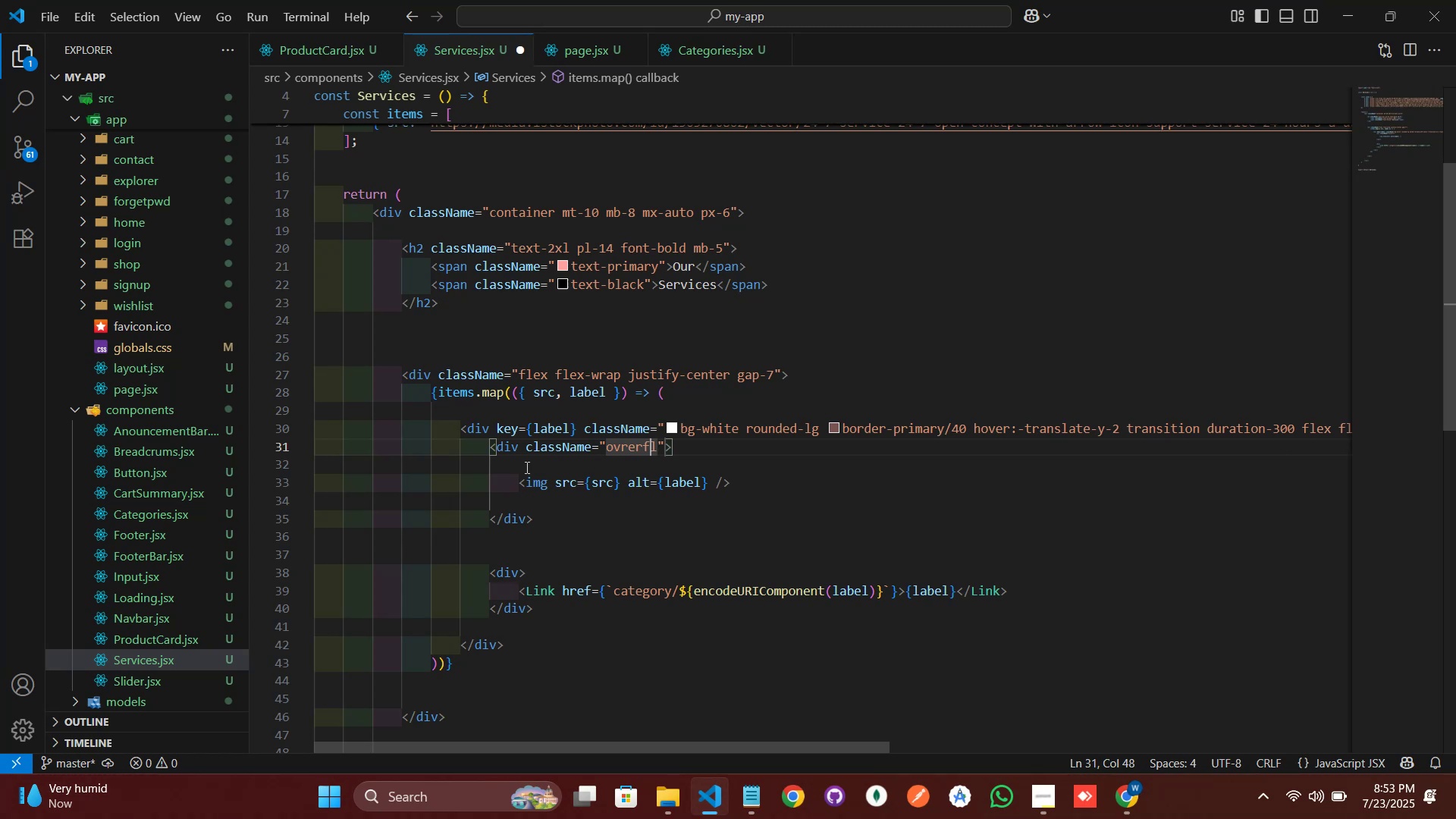 
key(ArrowLeft)
 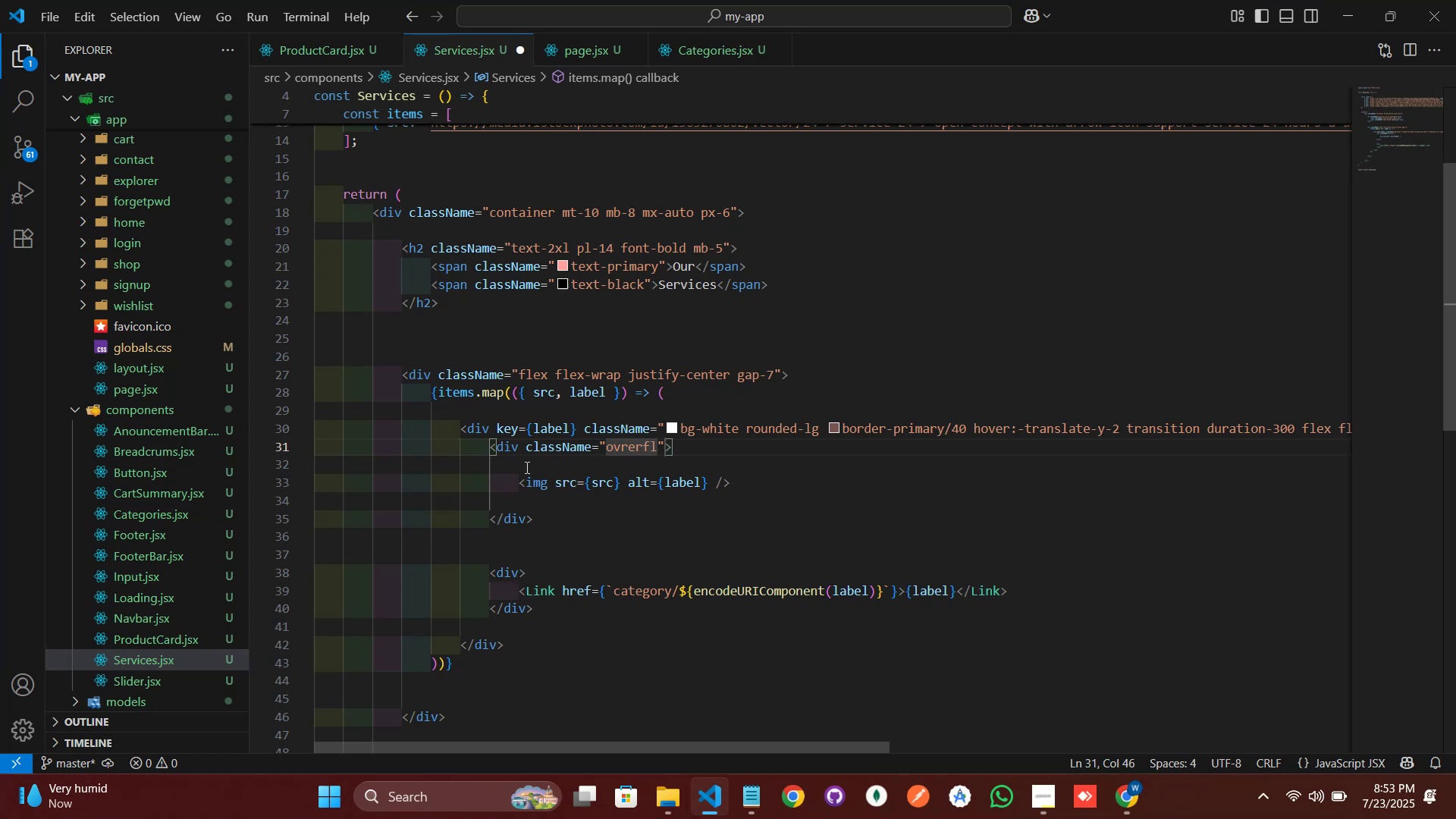 
key(Backspace)
key(Backspace)
key(Backspace)
type(er)
 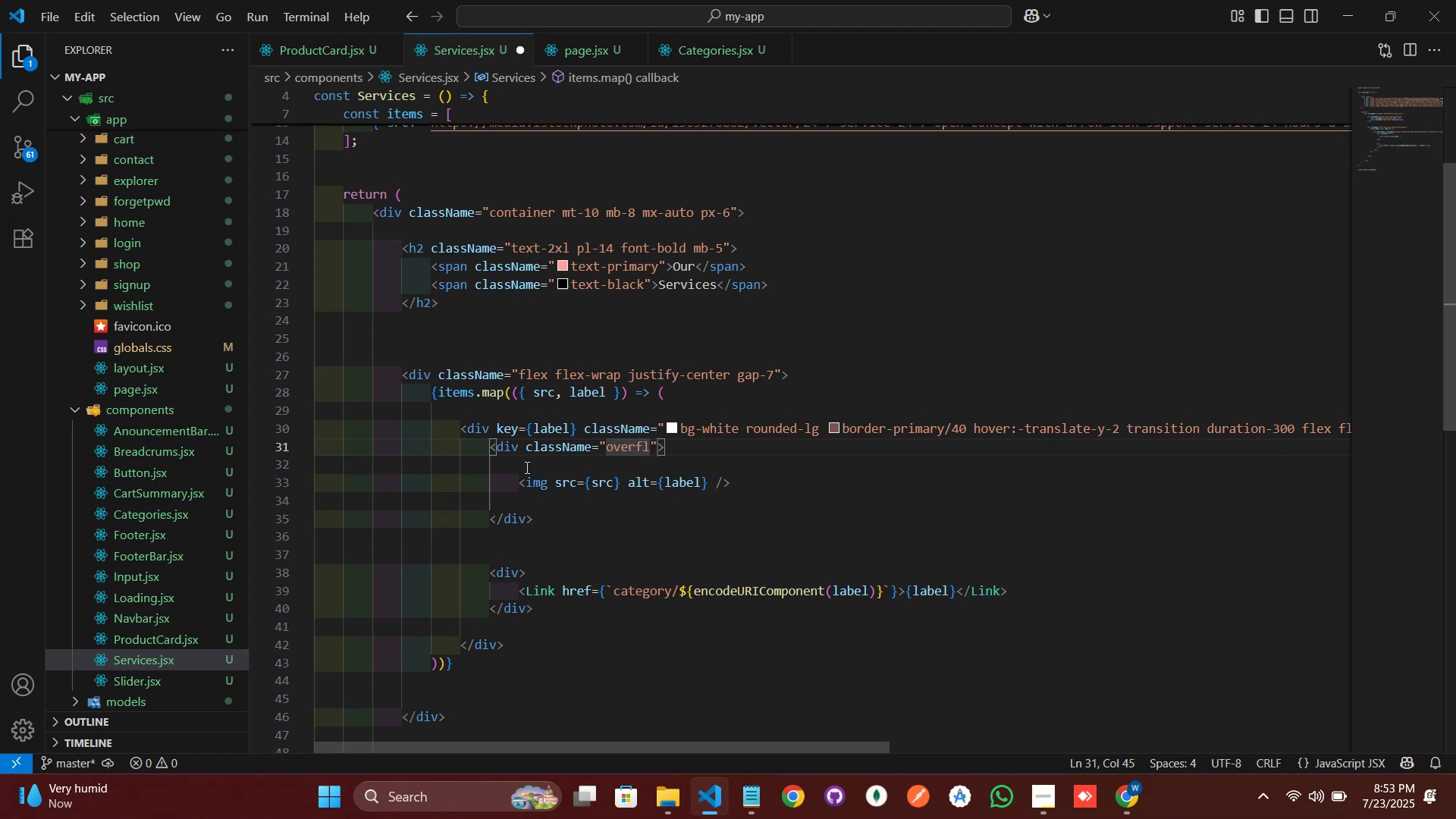 
key(Control+Space)
 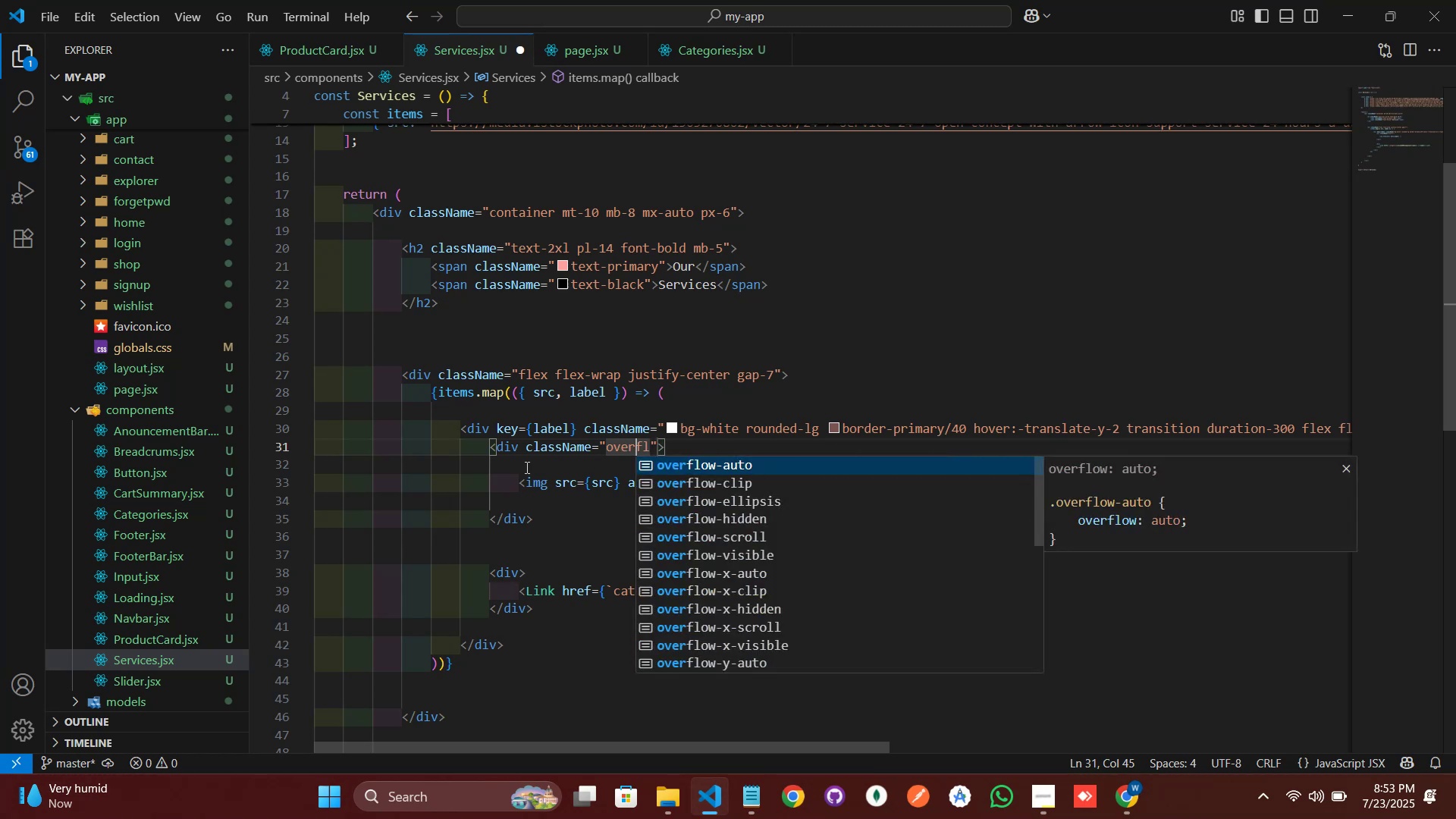 
type(hi)
 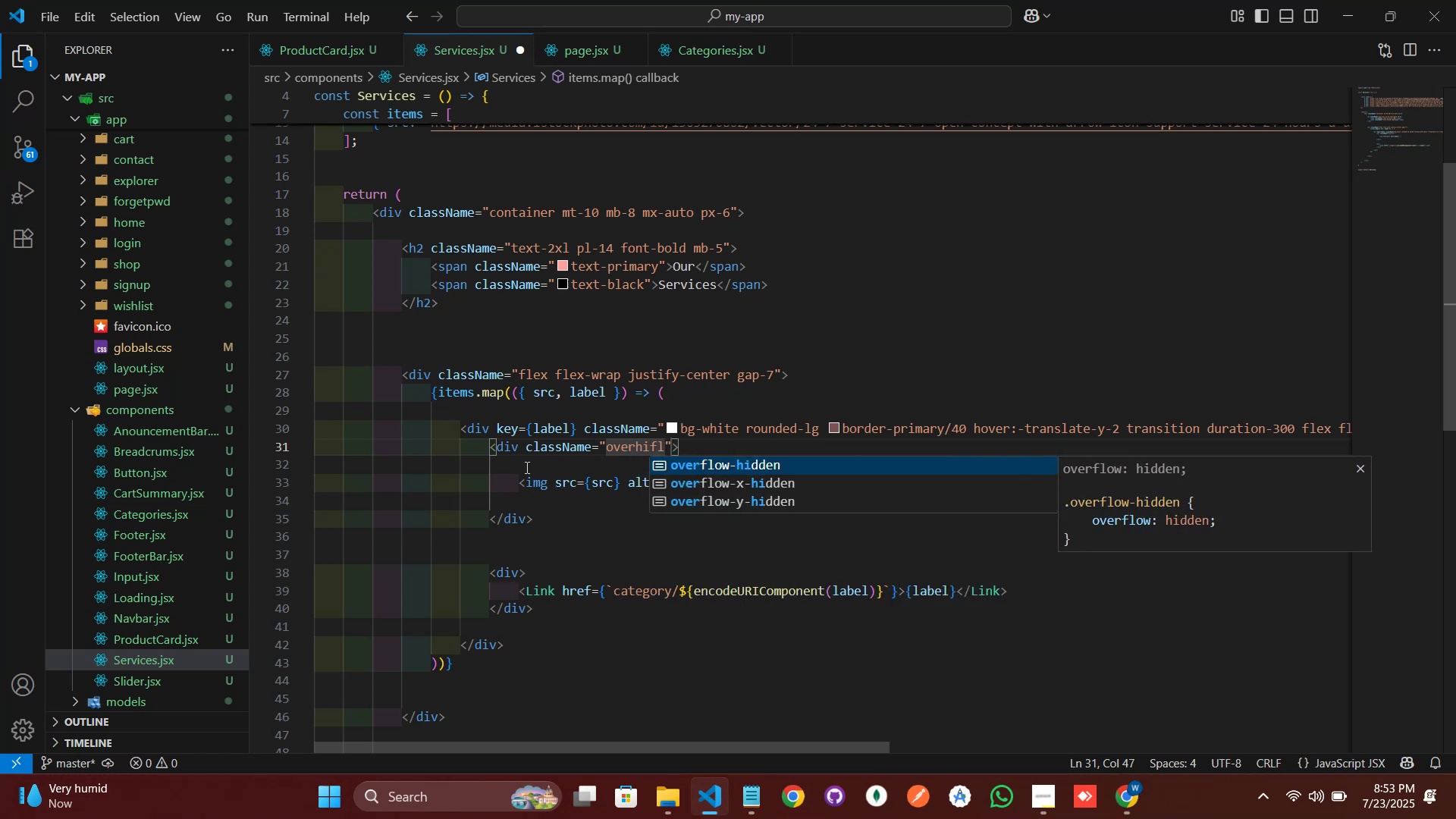 
key(Enter)
 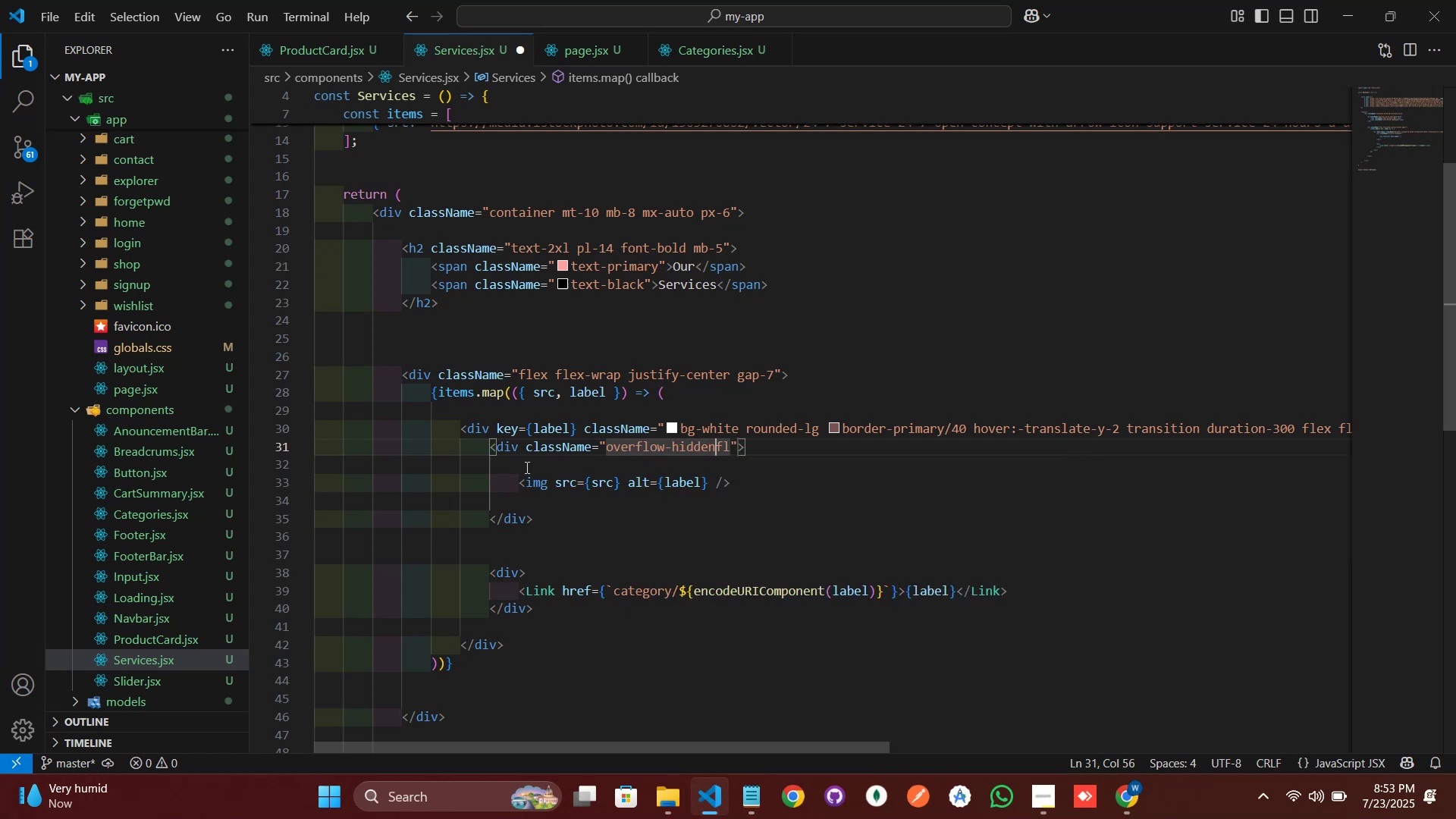 
type([Delete][Delete] w-fu)
 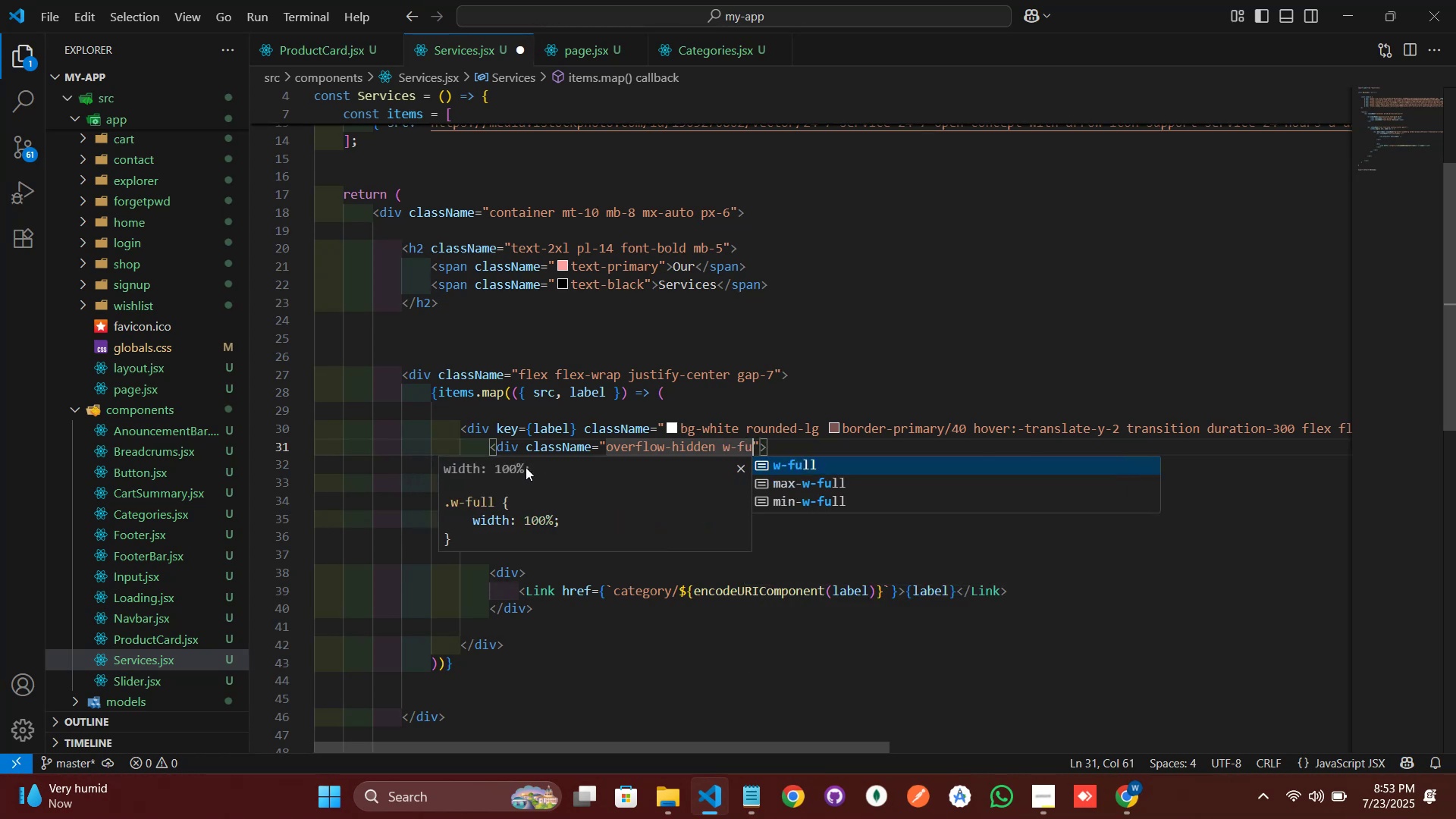 
key(Enter)
 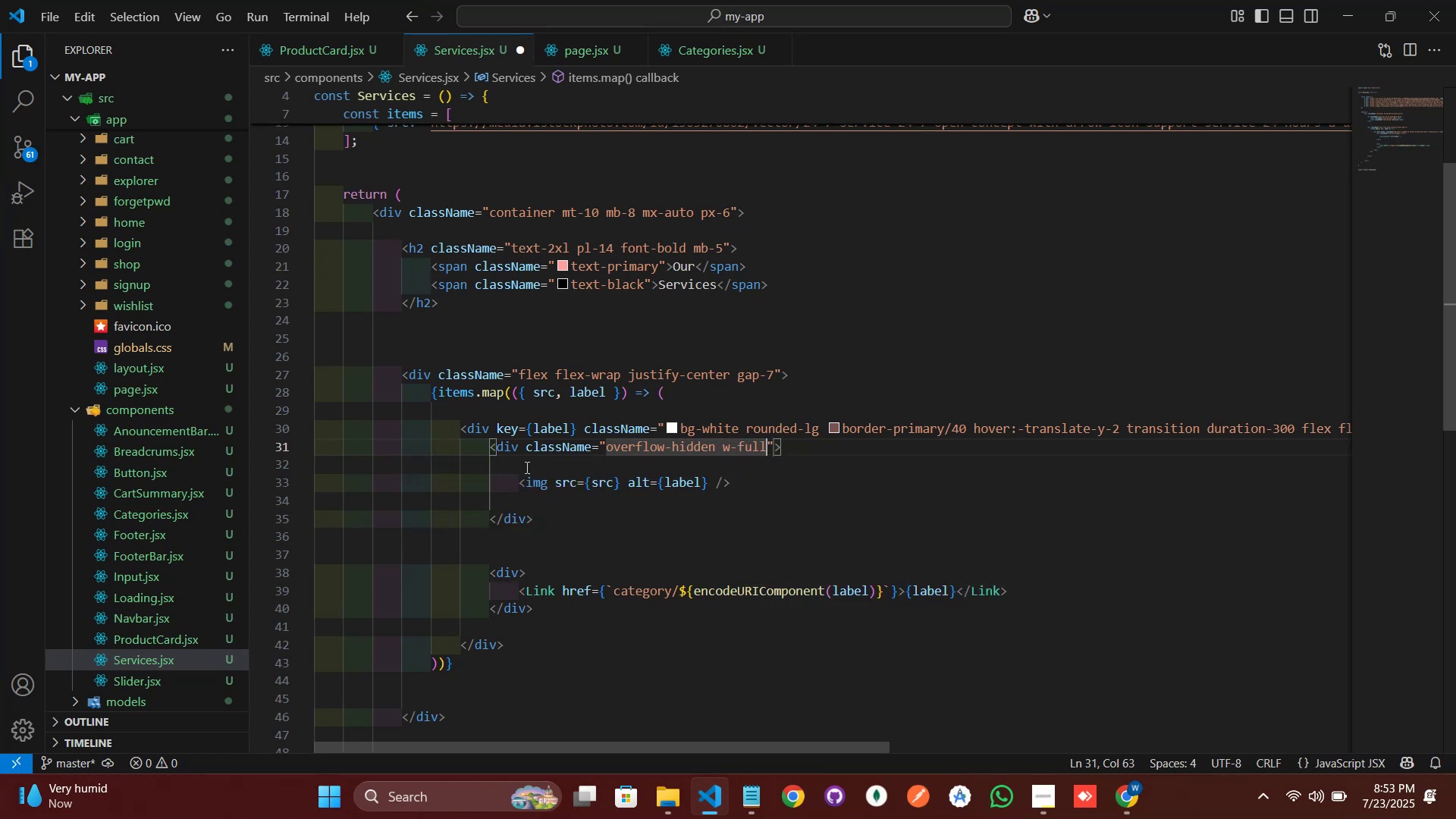 
key(Space)
 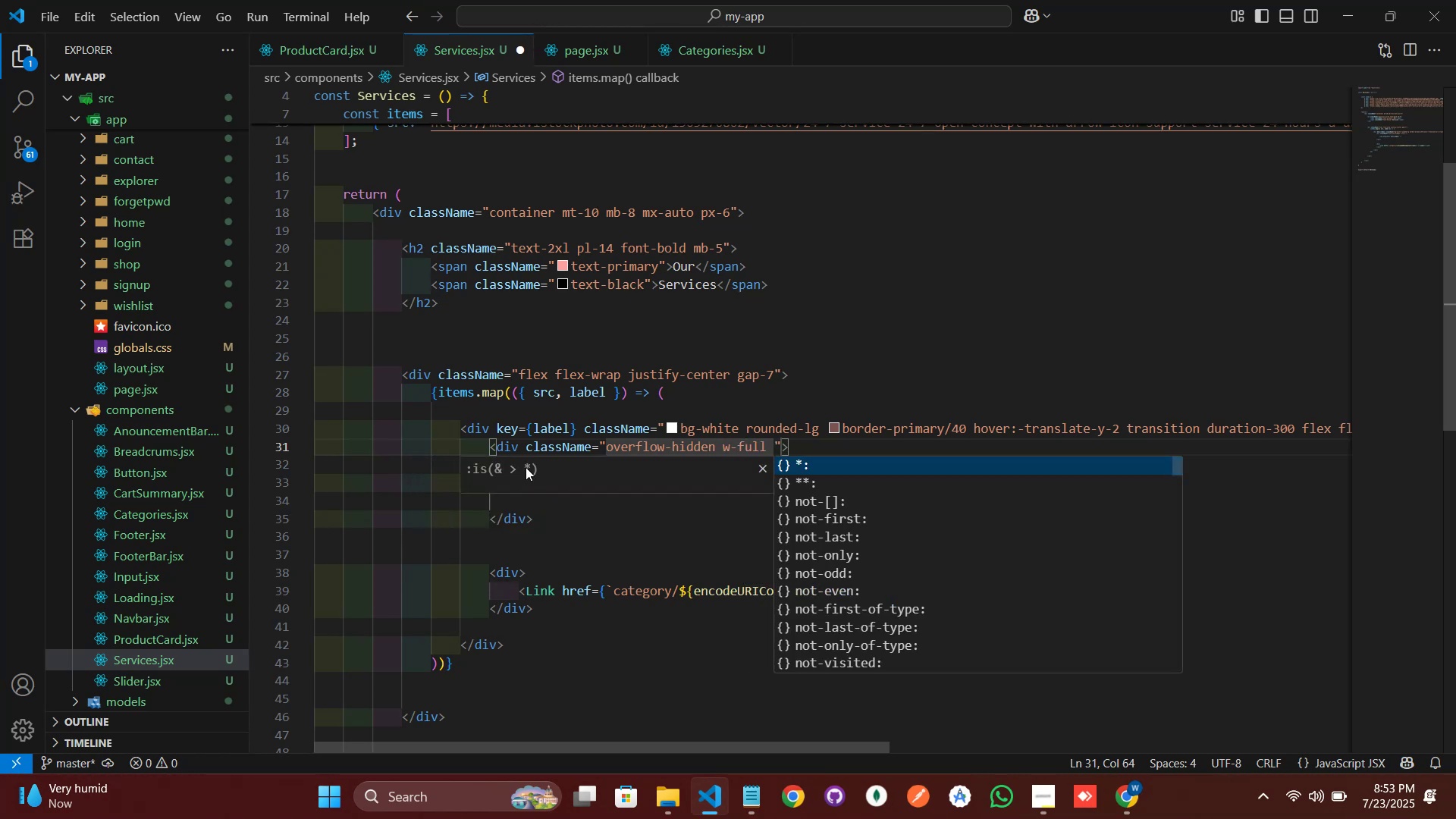 
key(H)
 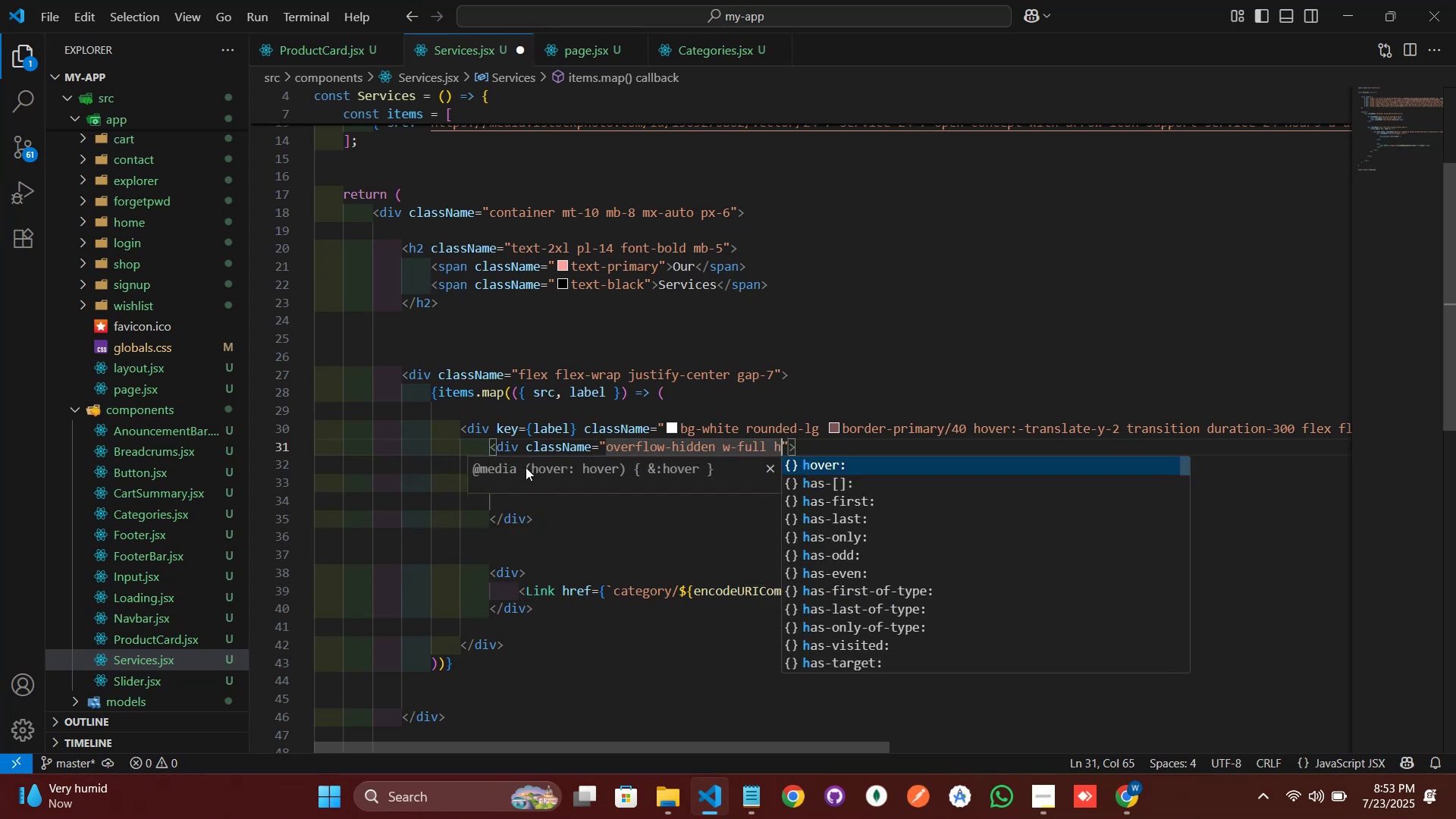 
key(Minus)
 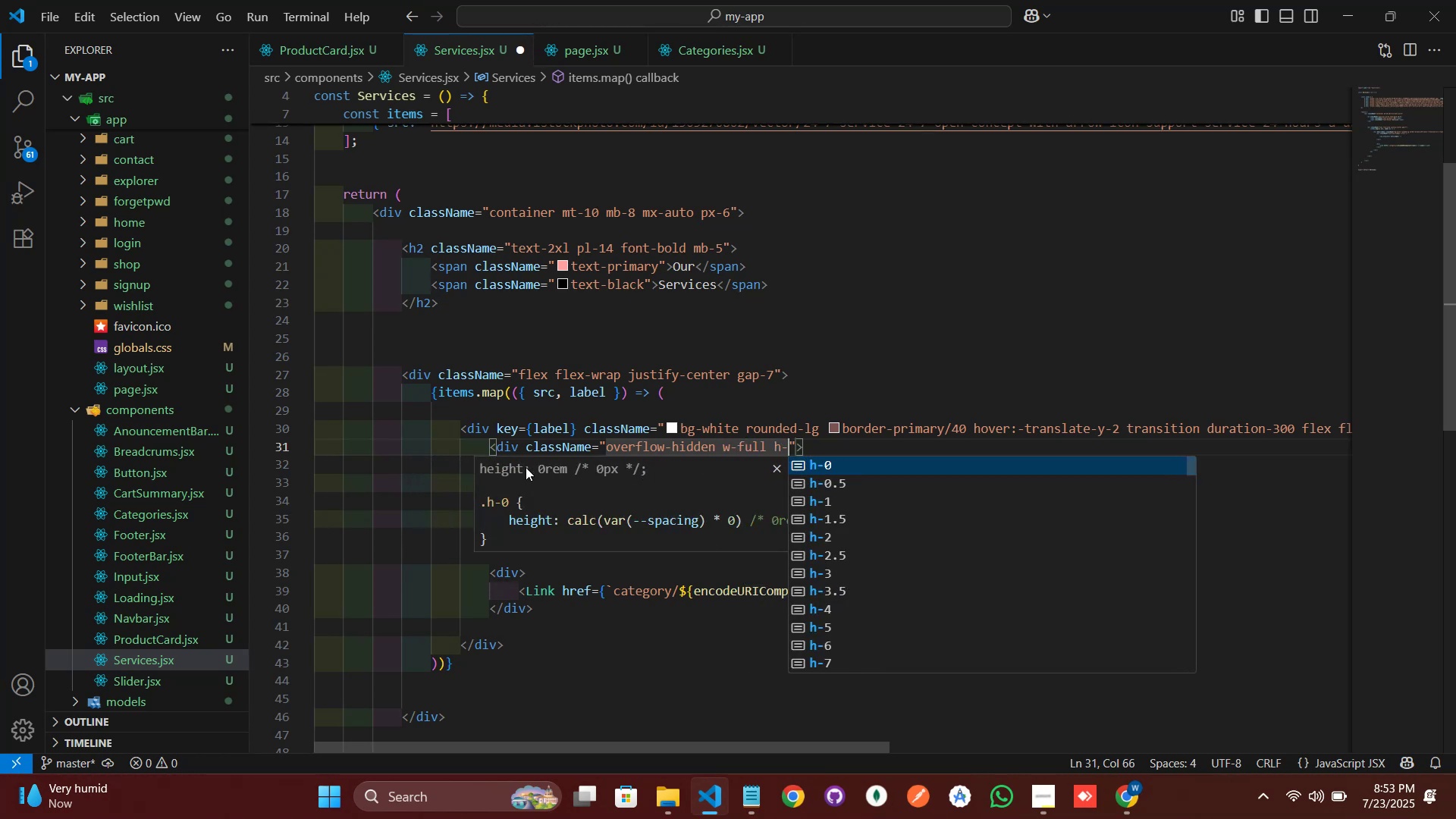 
key(BracketLeft)
 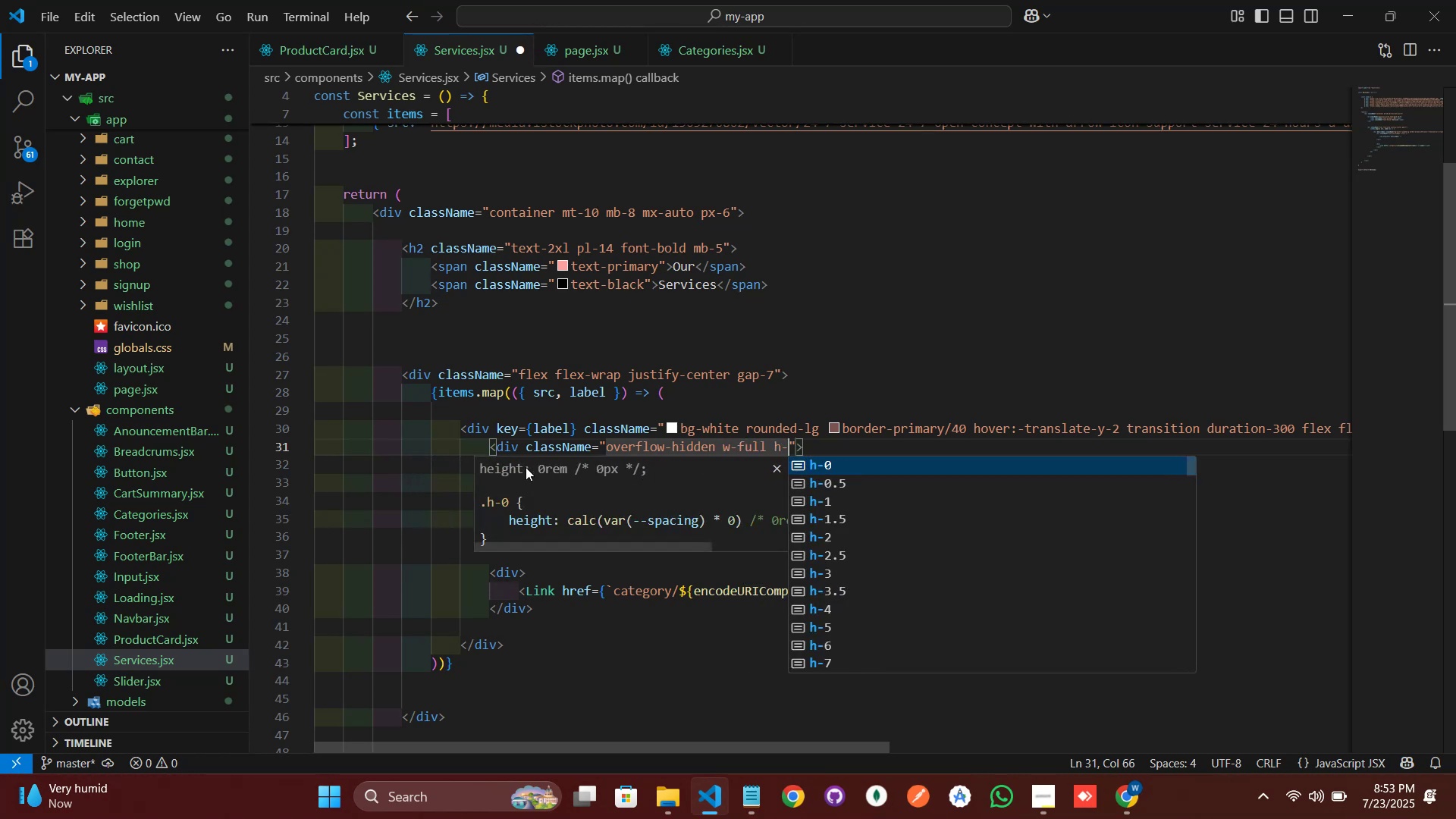 
key(BracketRight)
 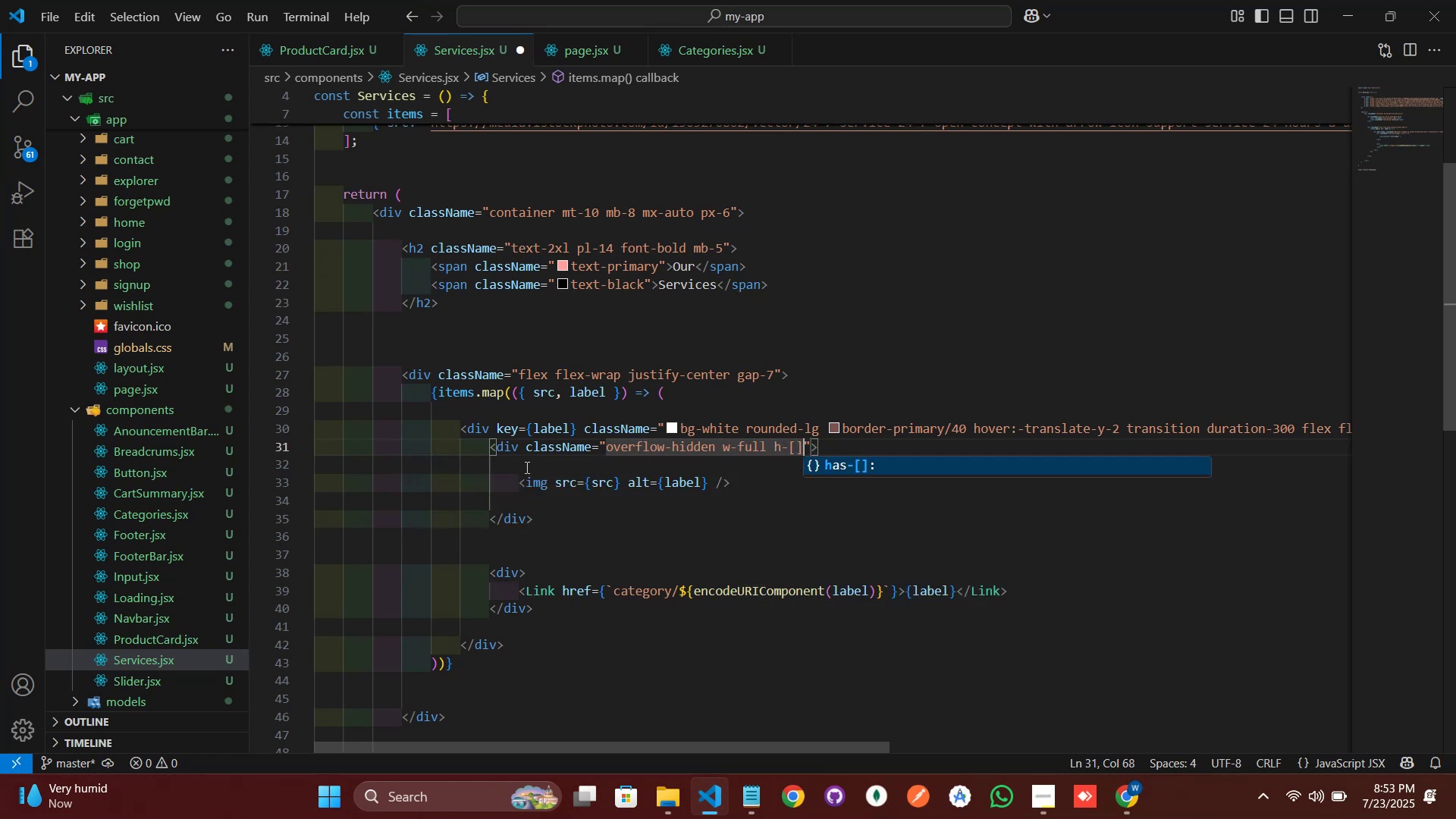 
key(ArrowLeft)
 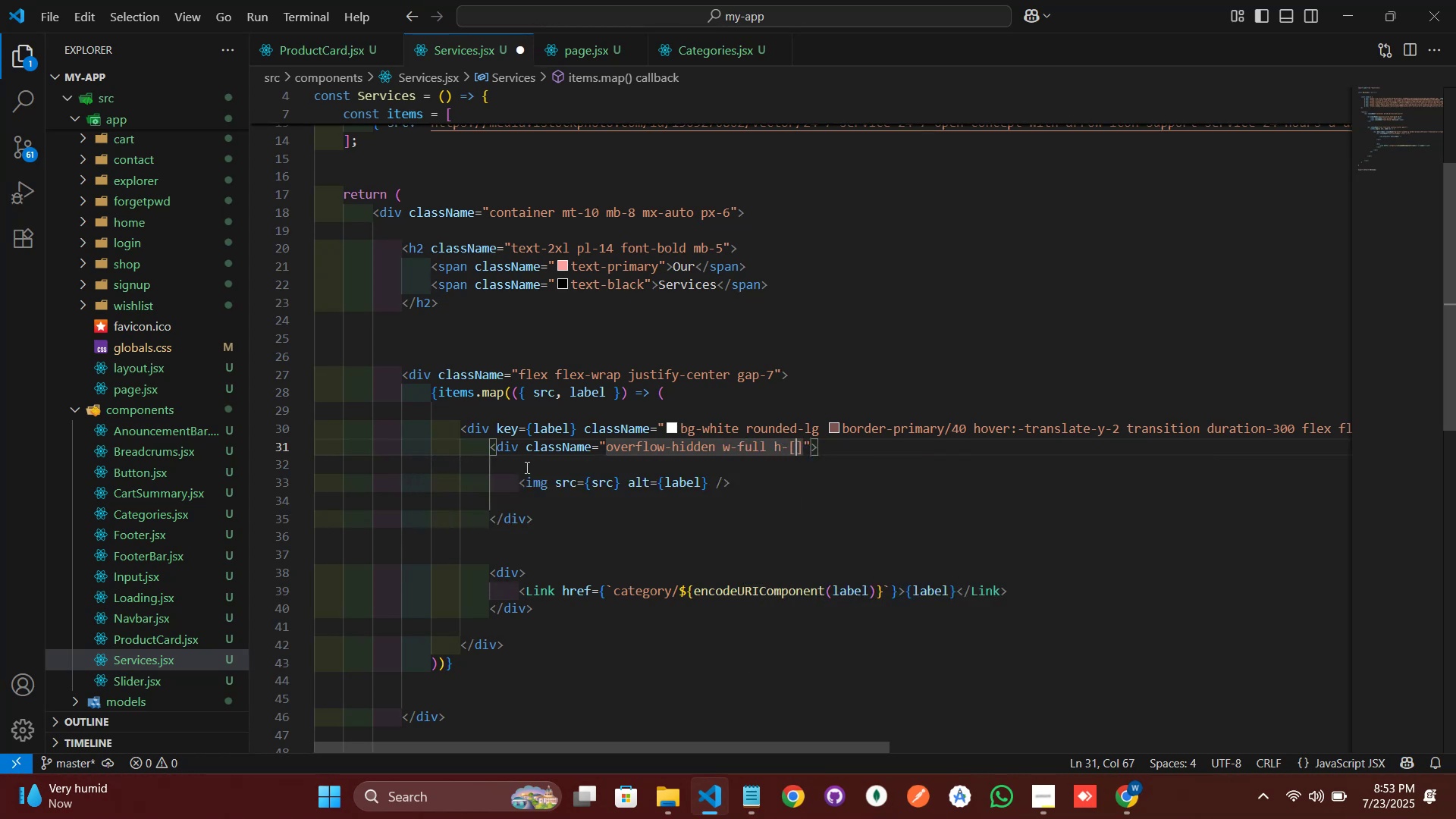 
type(160px)
 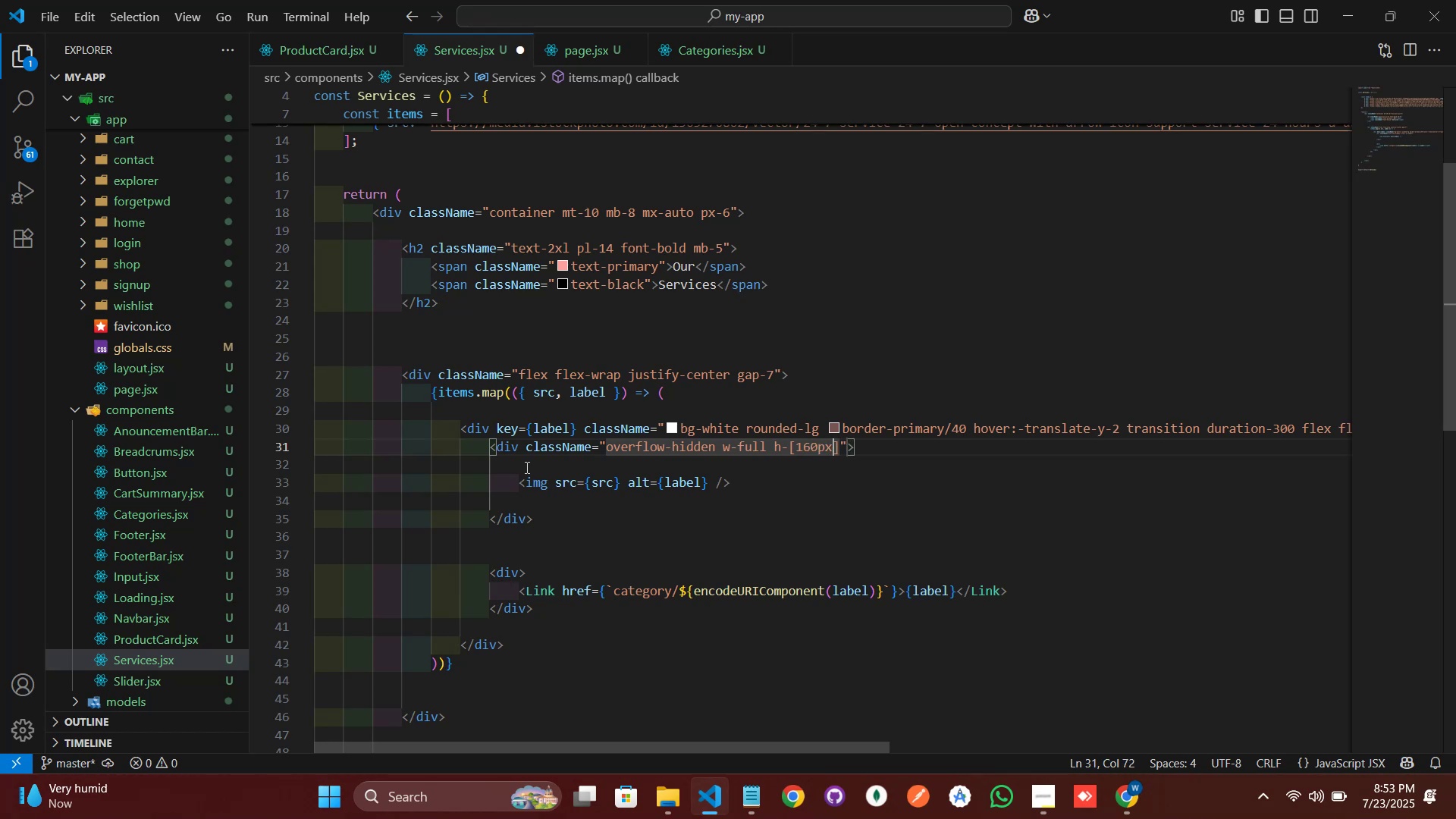 
key(ArrowRight)
 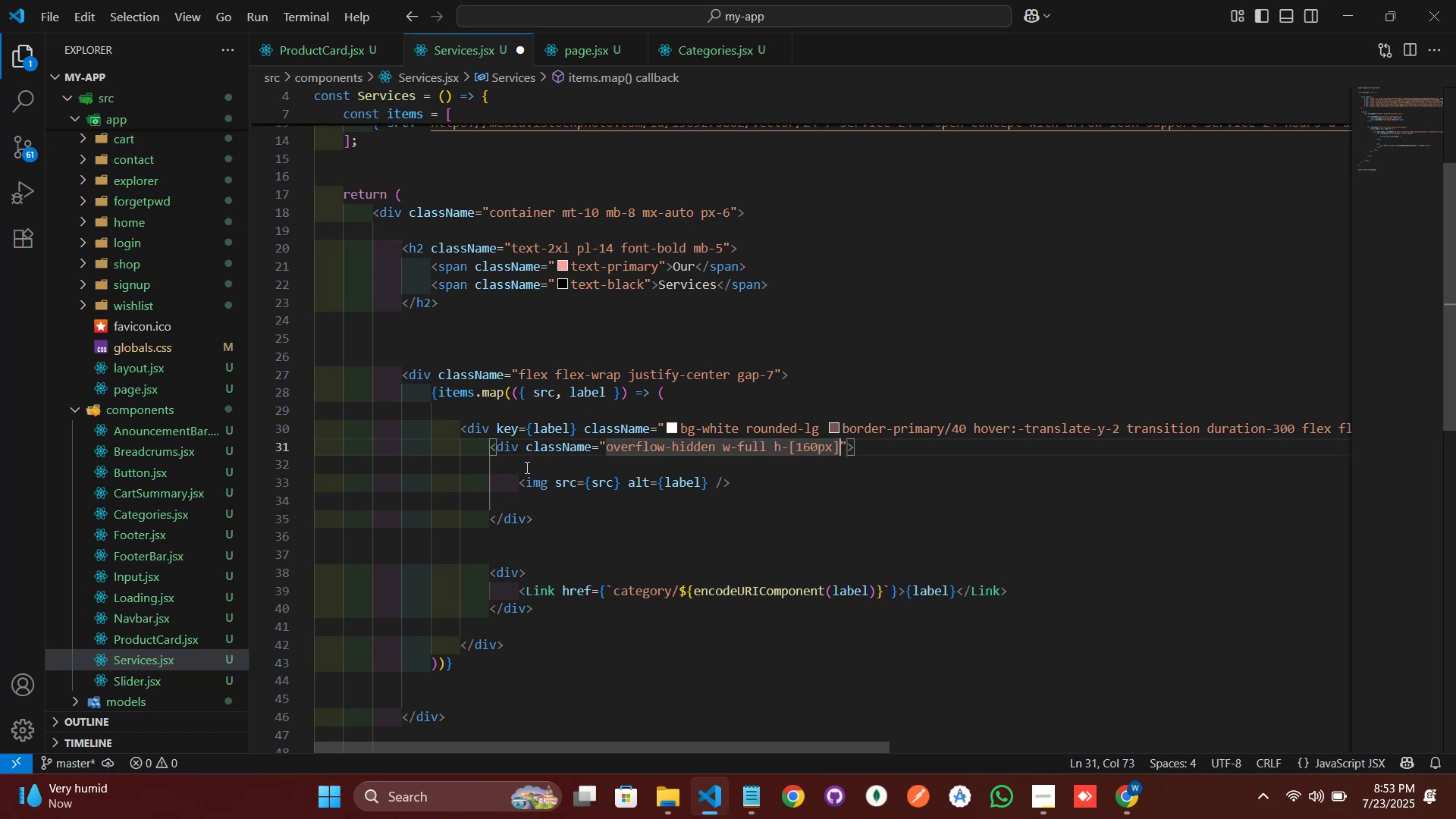 
key(ArrowRight)
 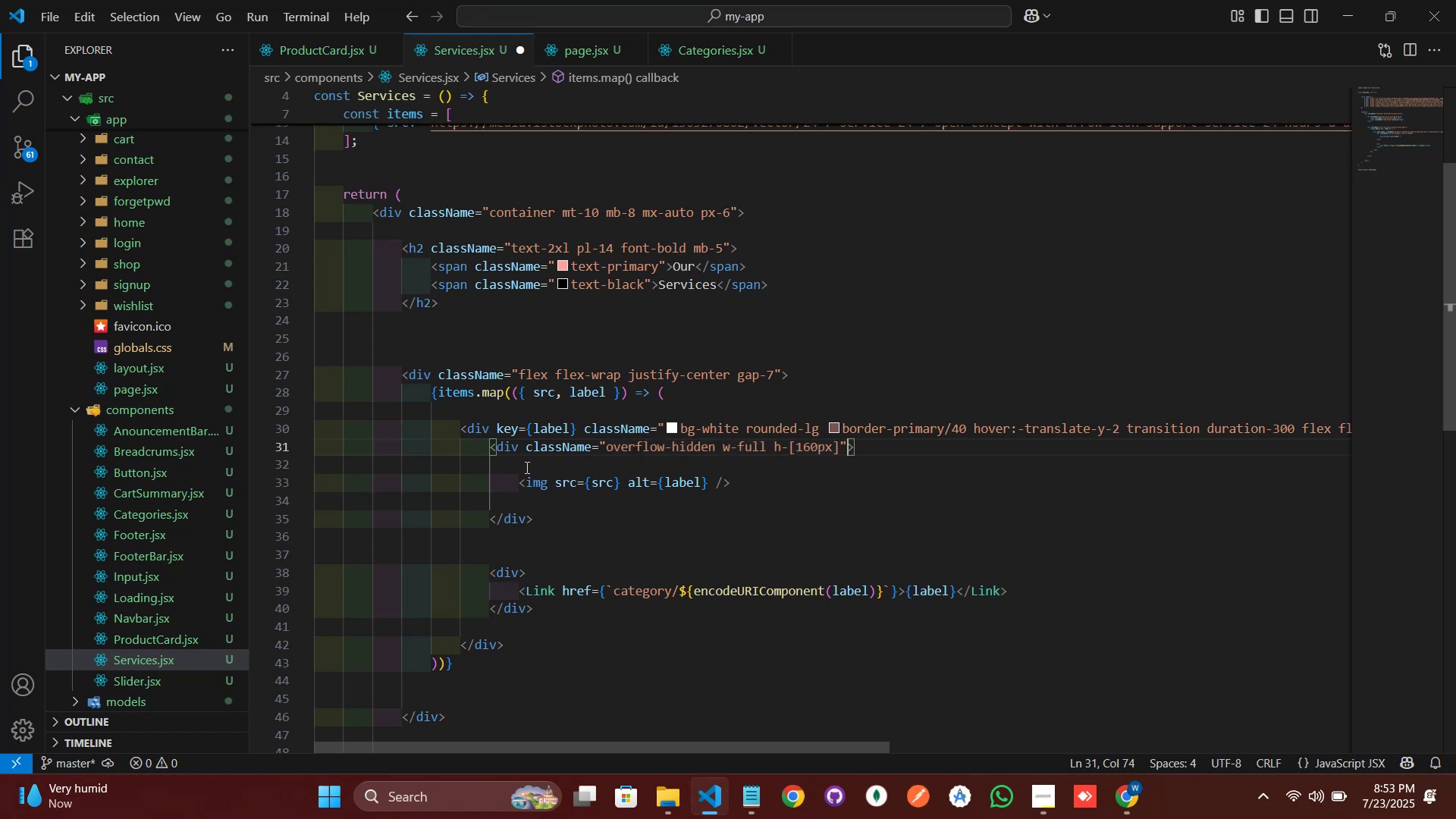 
key(ArrowRight)
 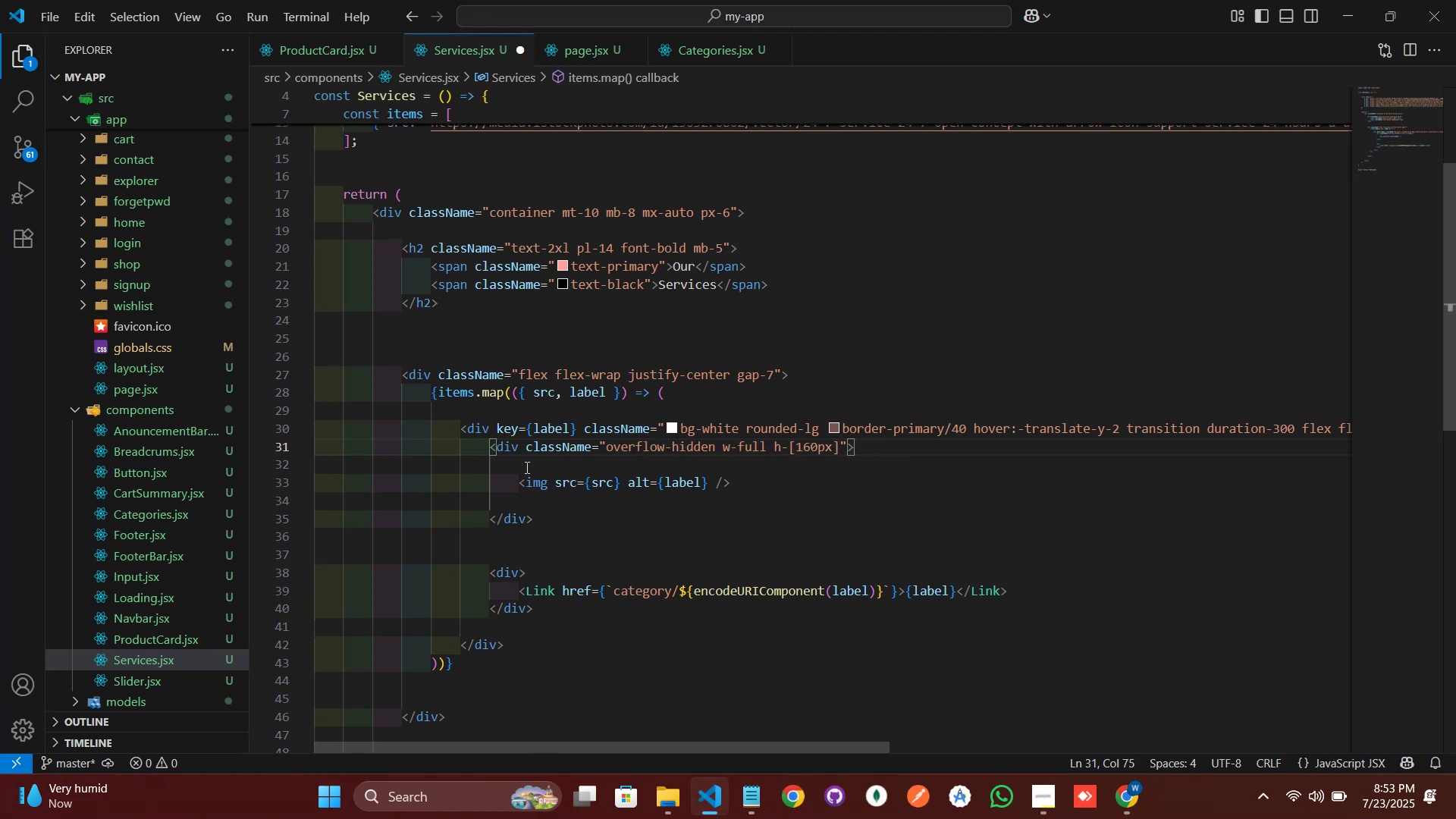 
key(ArrowDown)
 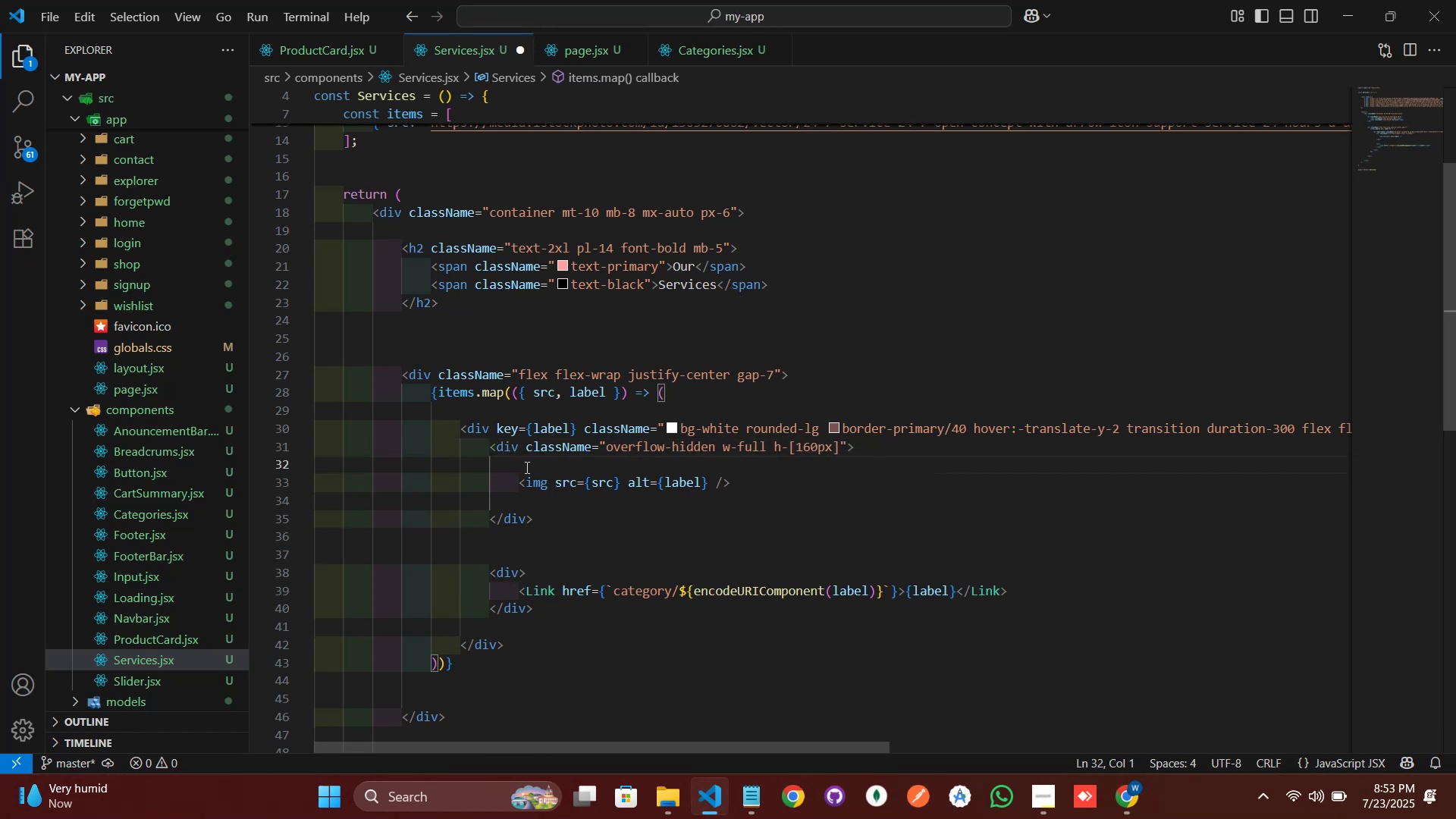 
key(ArrowDown)
 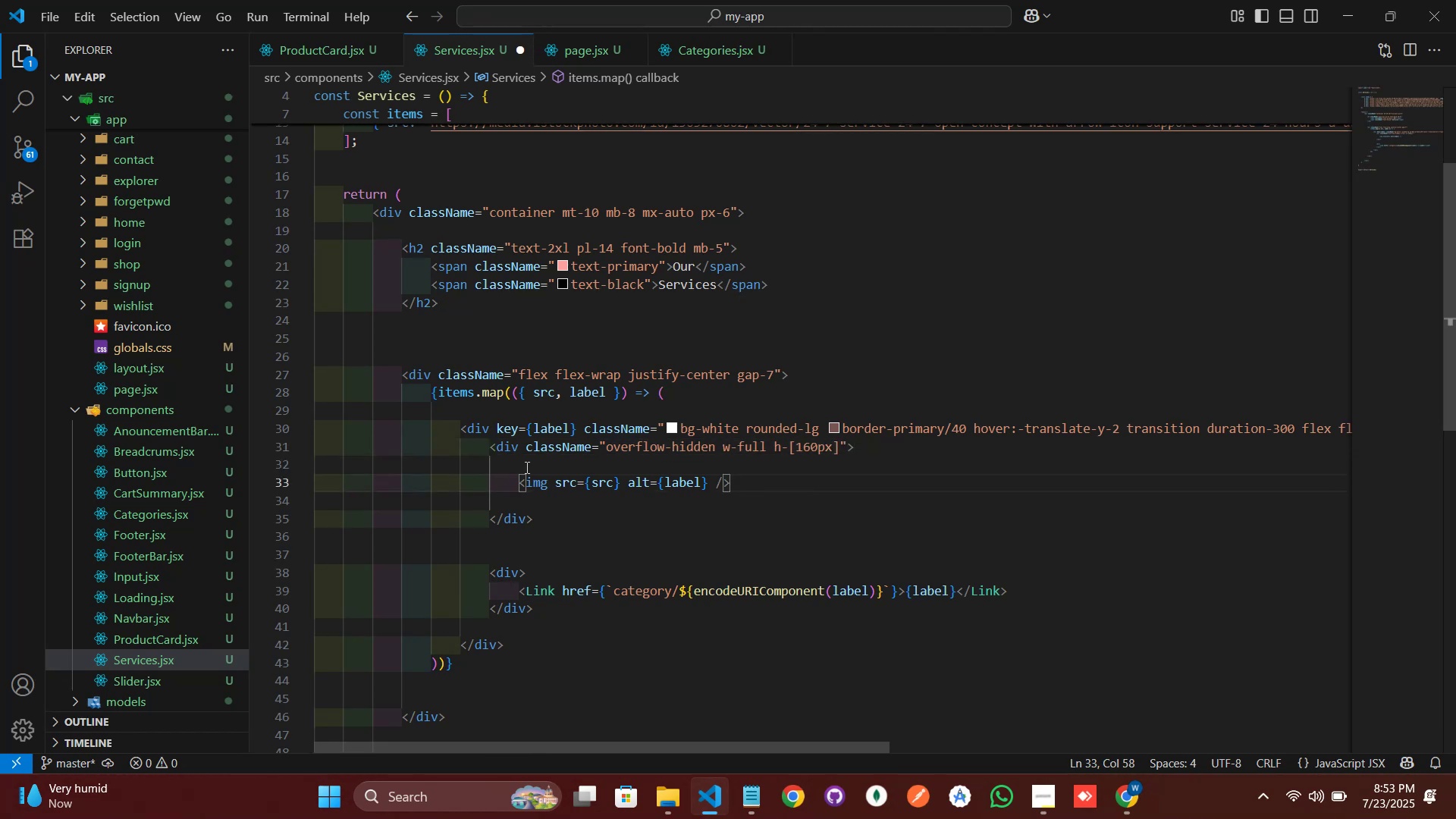 
key(ArrowLeft)
 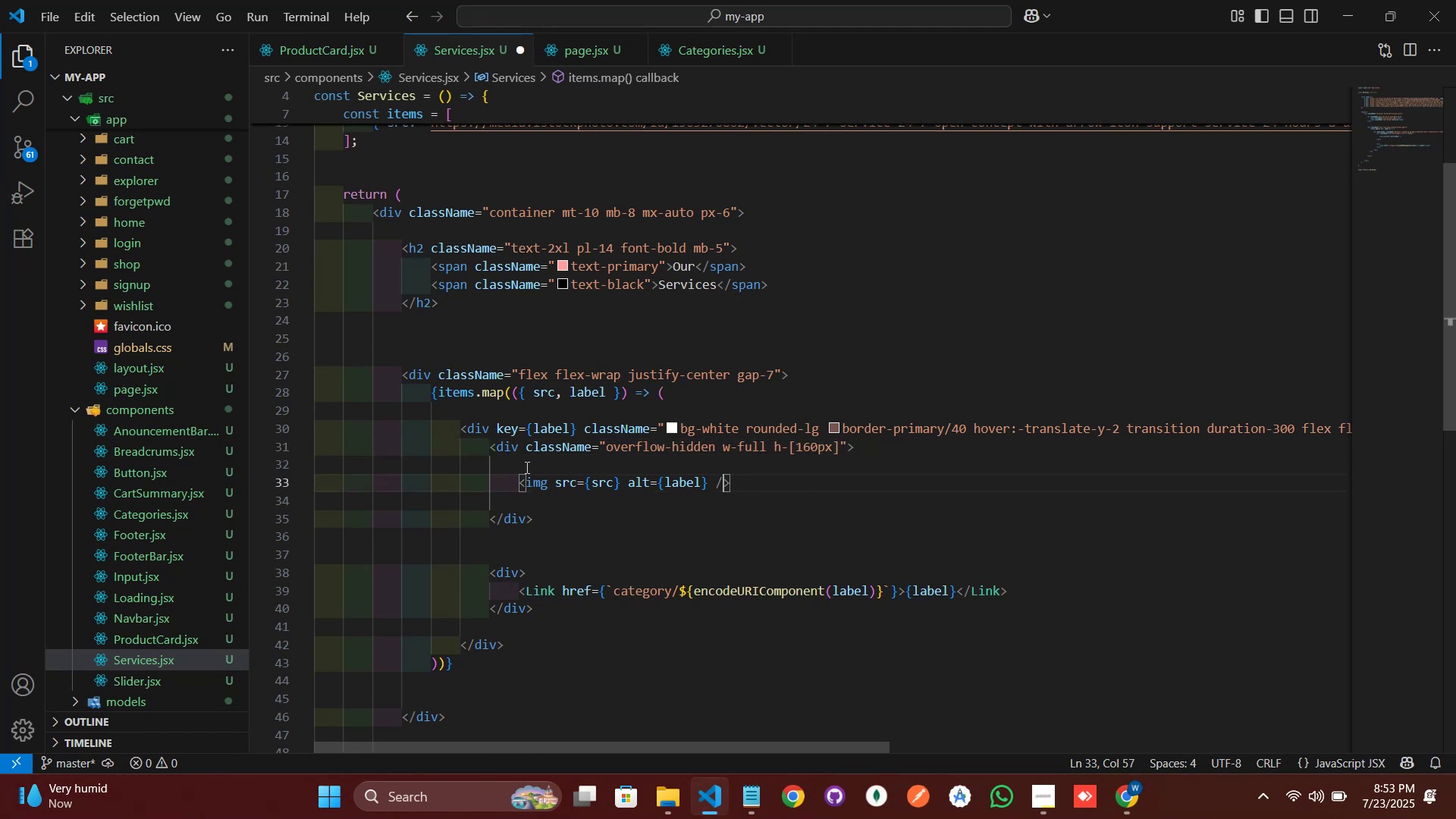 
key(ArrowLeft)
 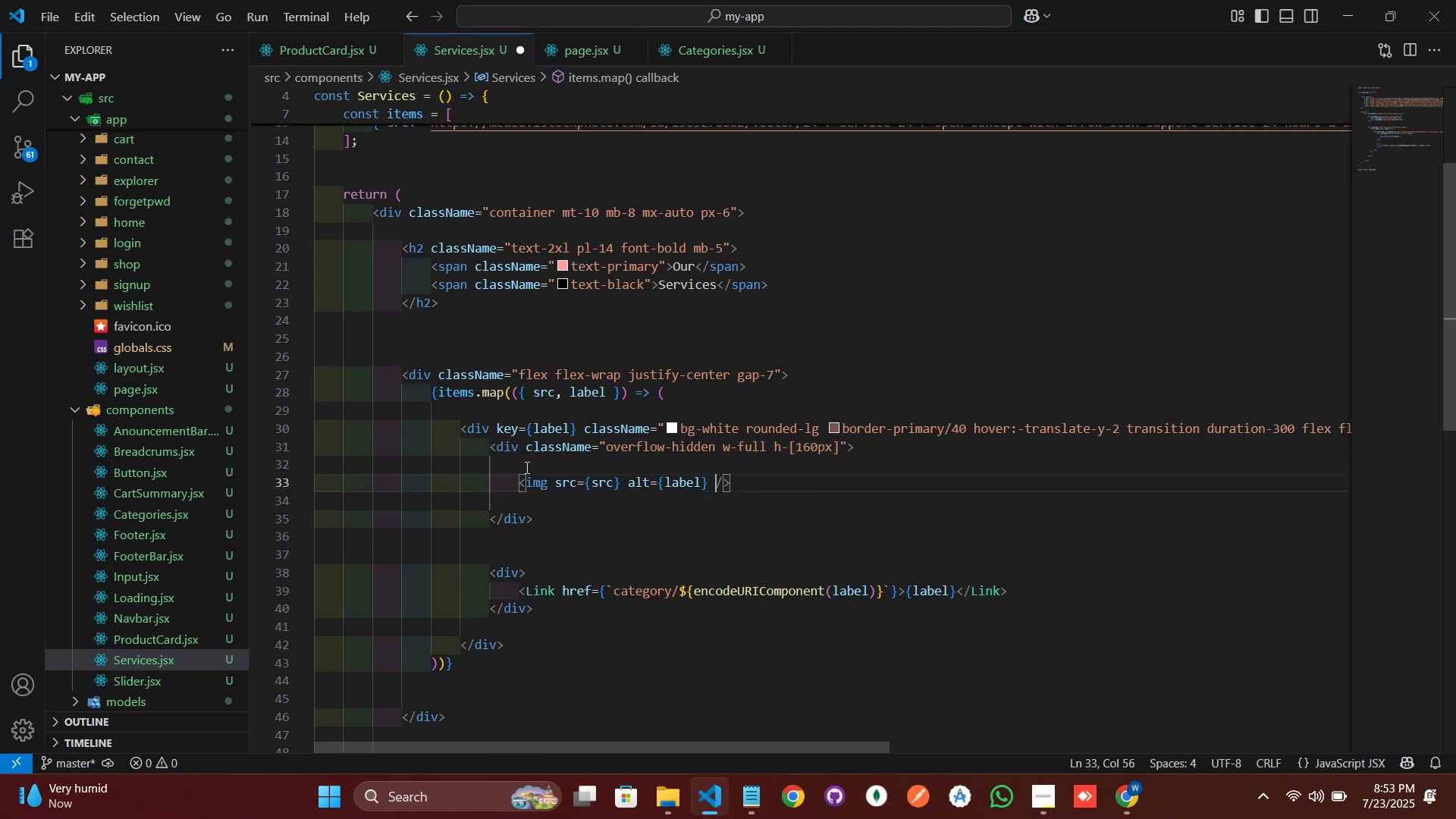 
key(ArrowLeft)
 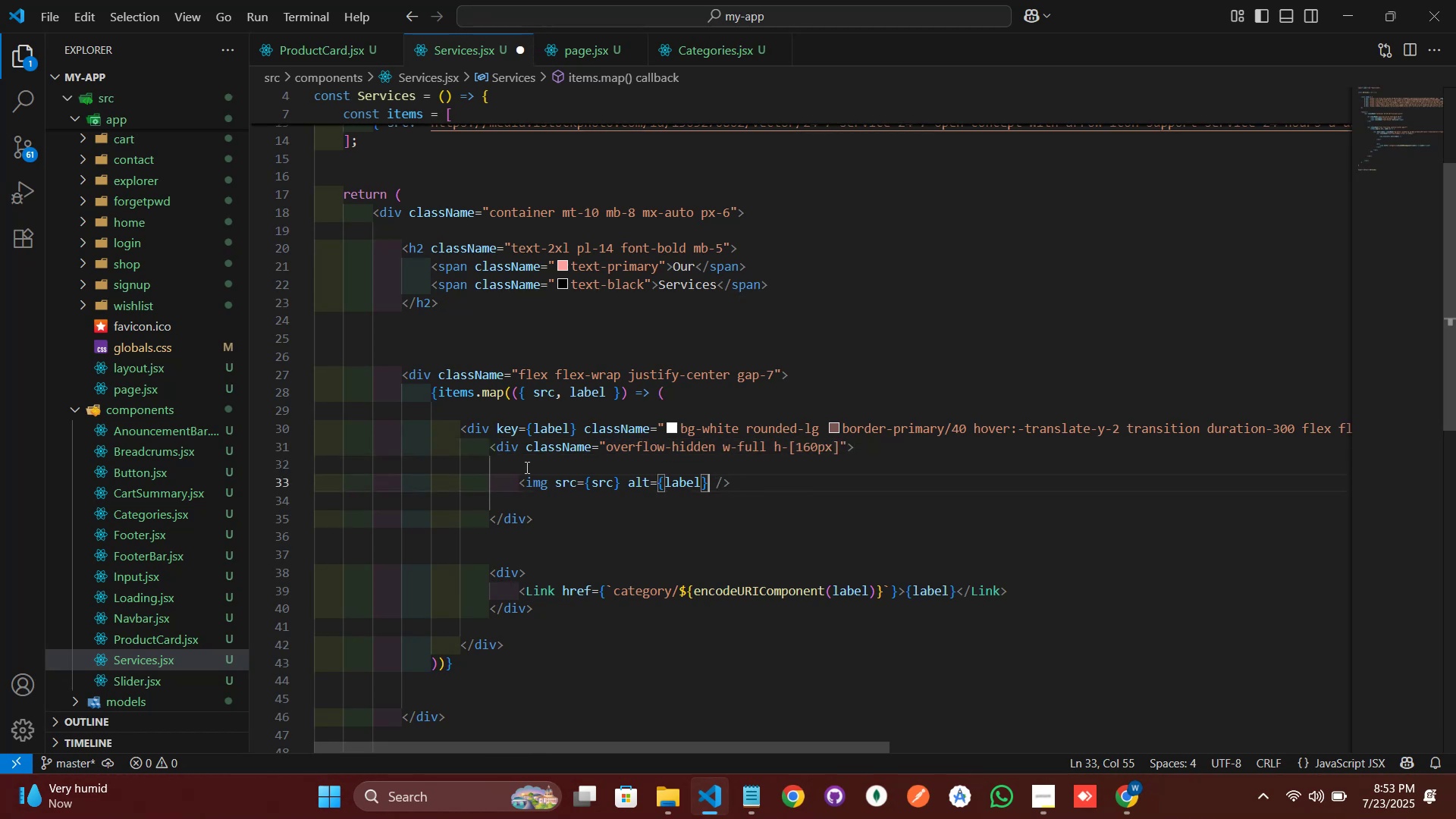 
type( cl)
 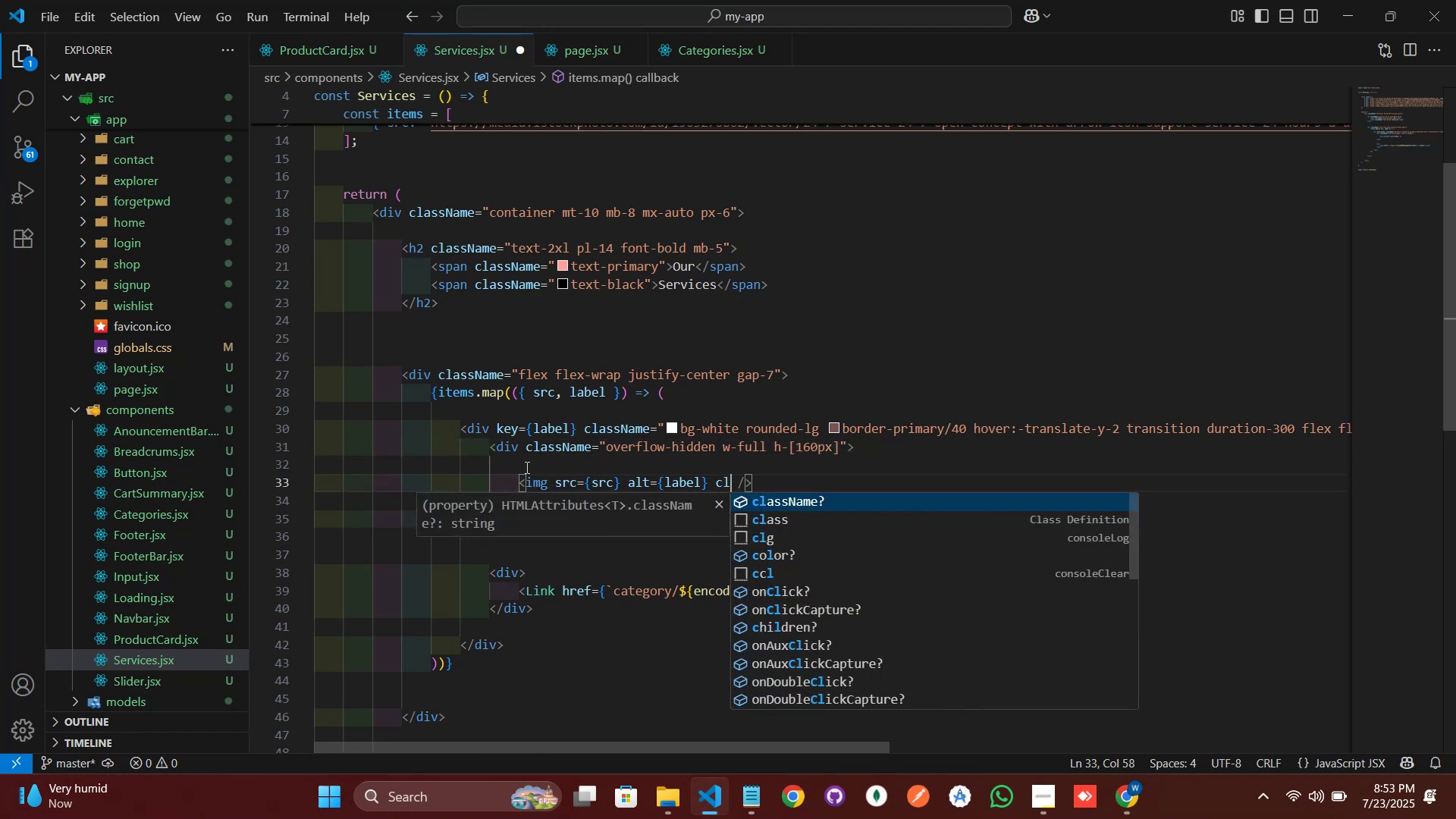 
key(Enter)
 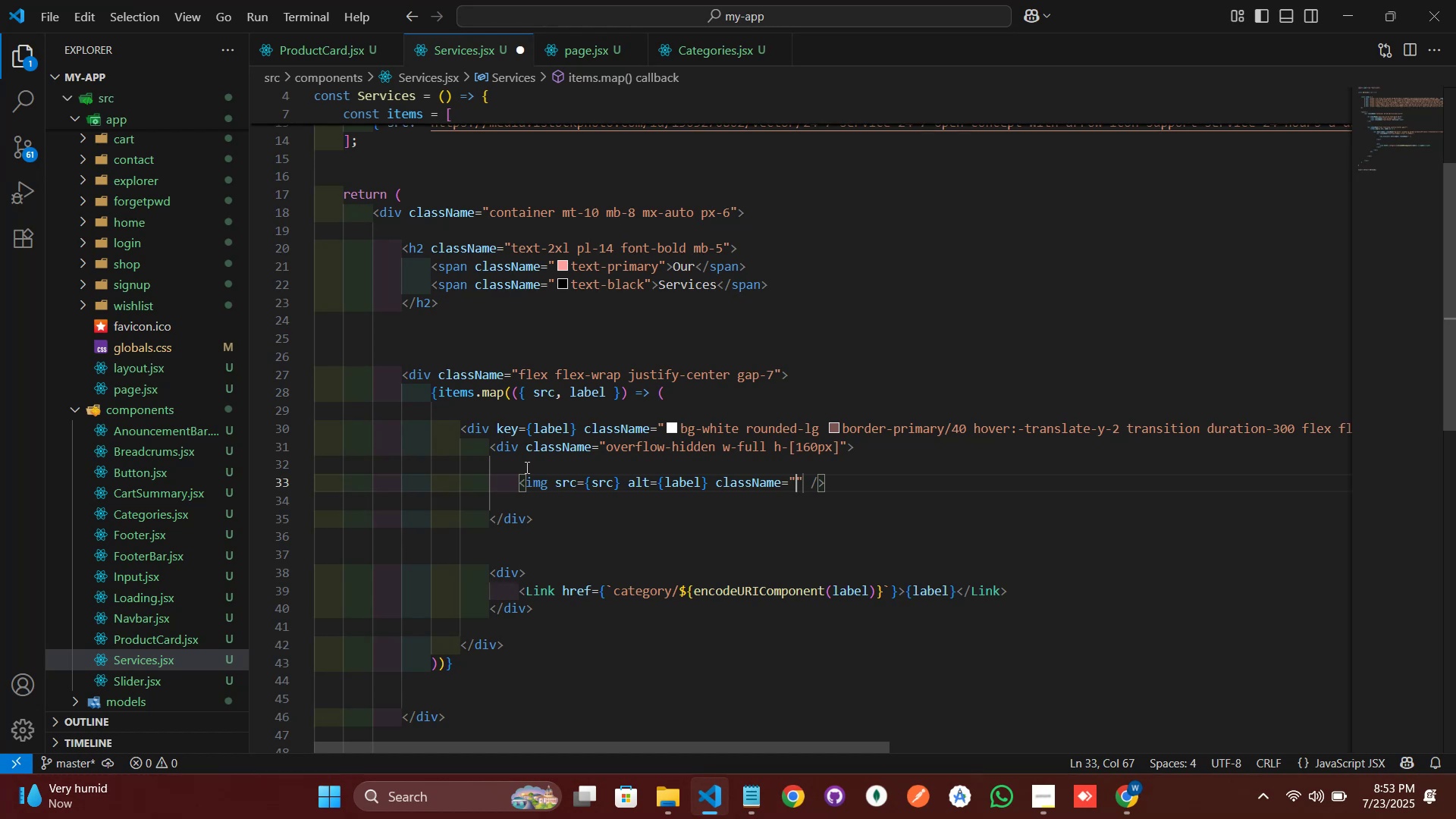 
type(w-full h-full )
 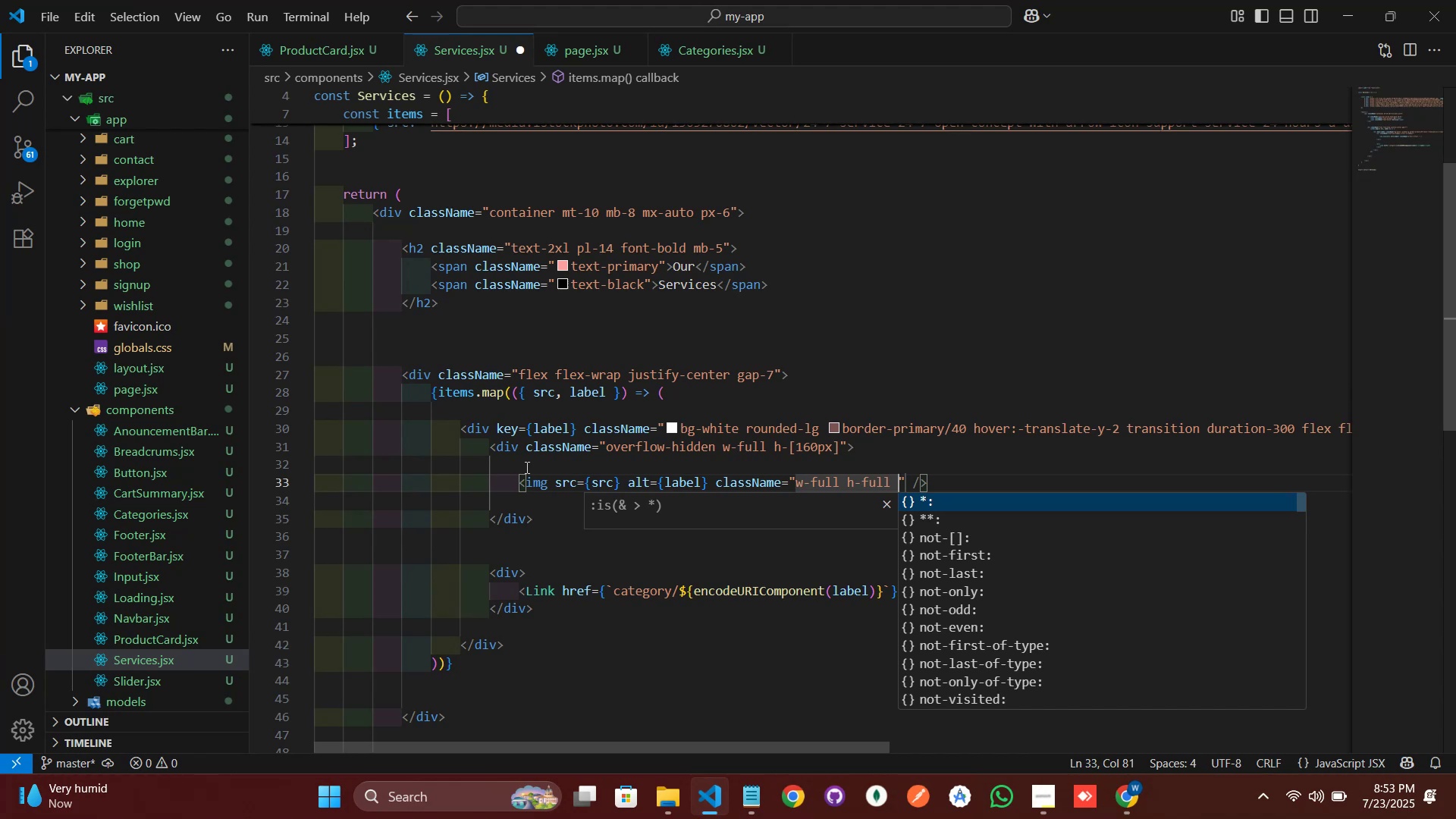 
wait(5.78)
 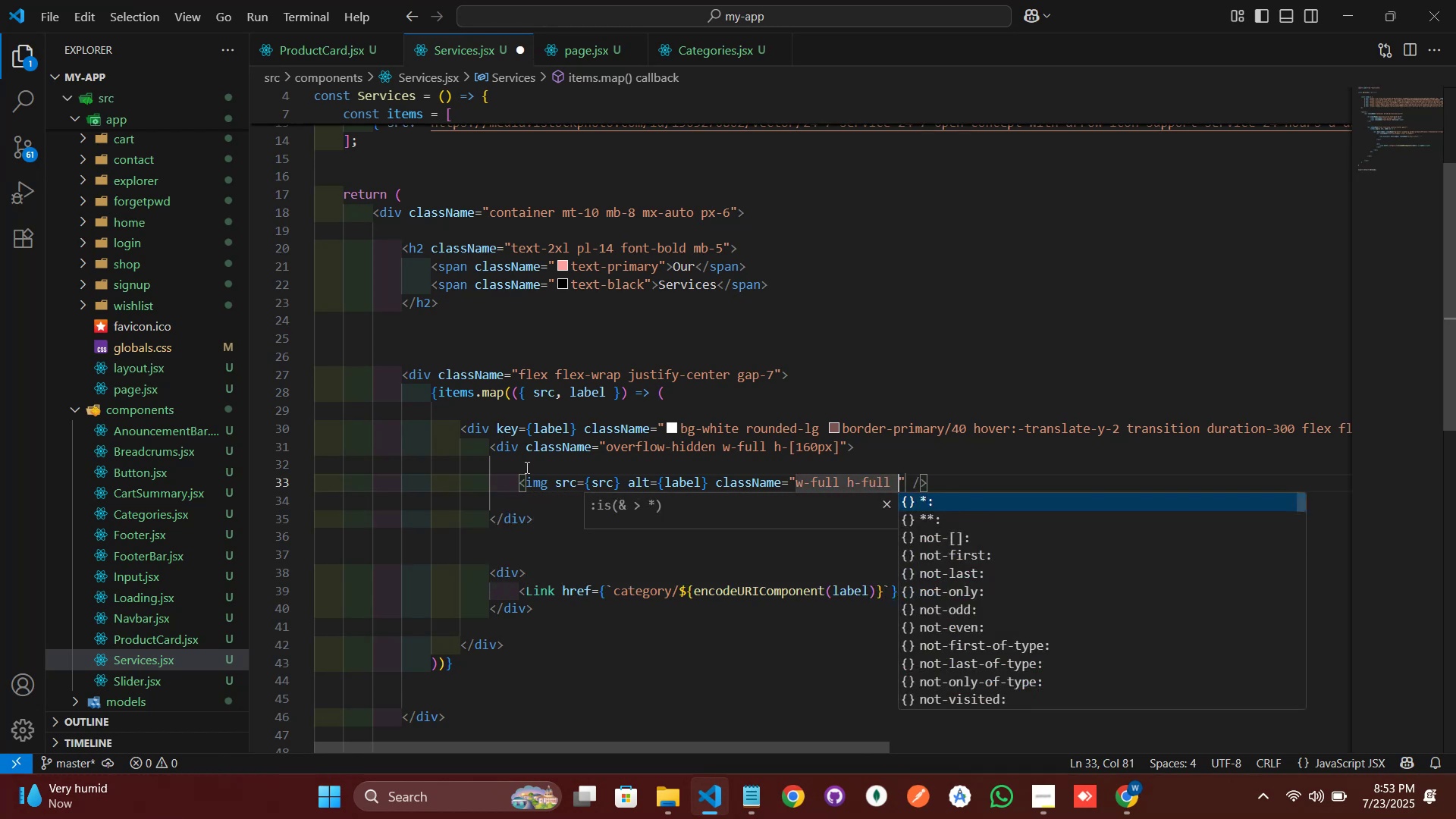 
type(object-cover)
 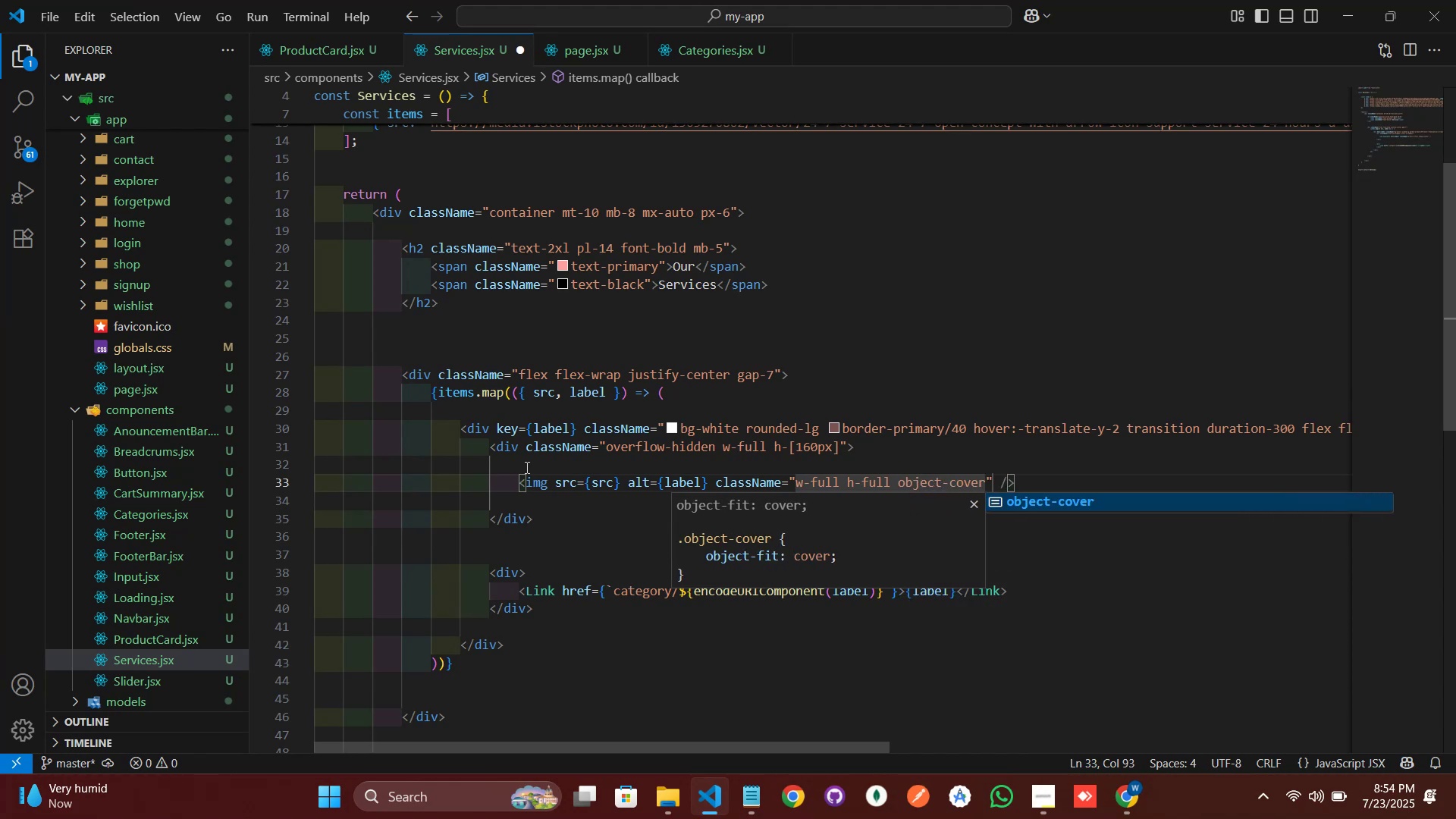 
key(ArrowLeft)
 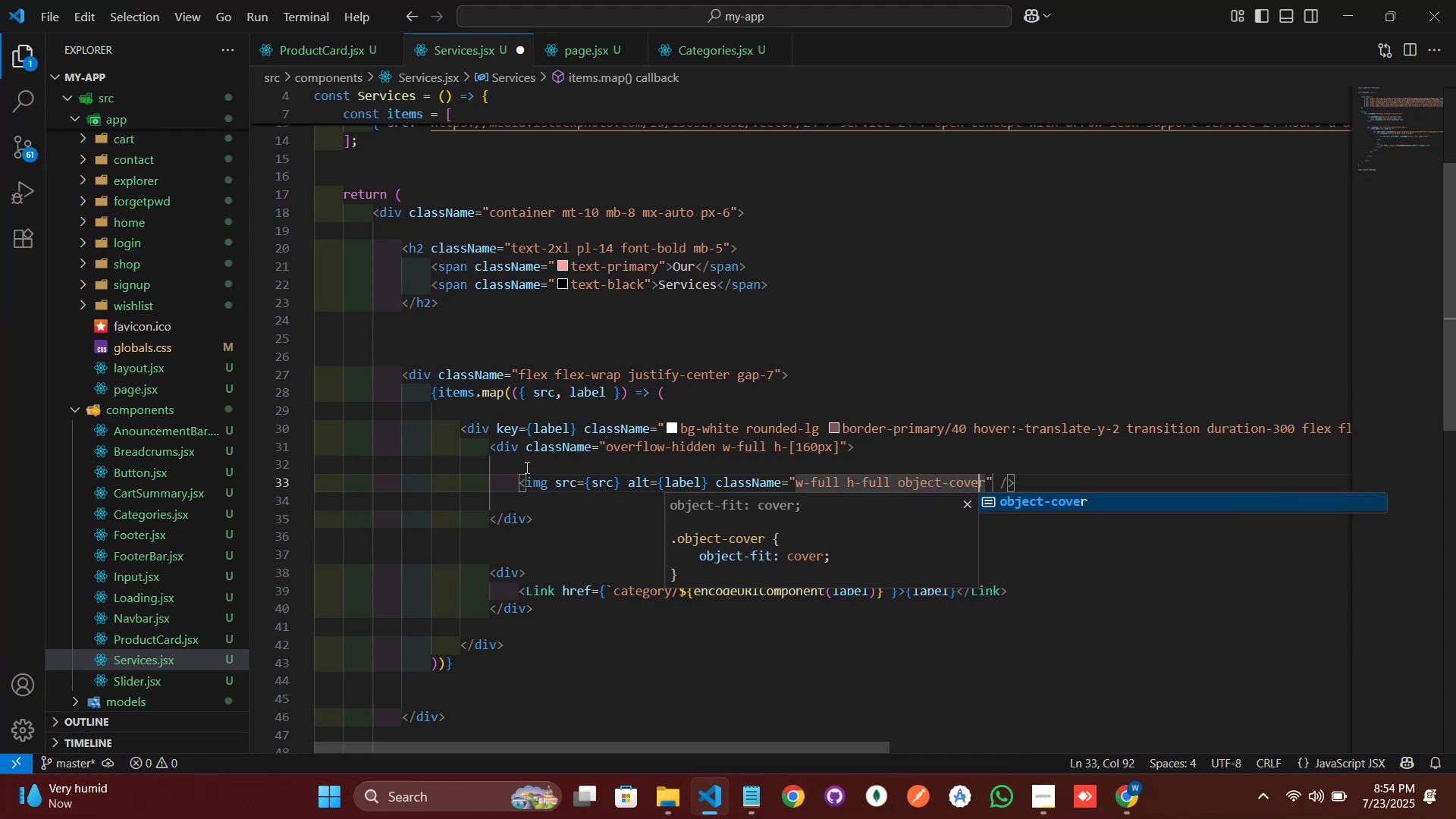 
key(ArrowLeft)
 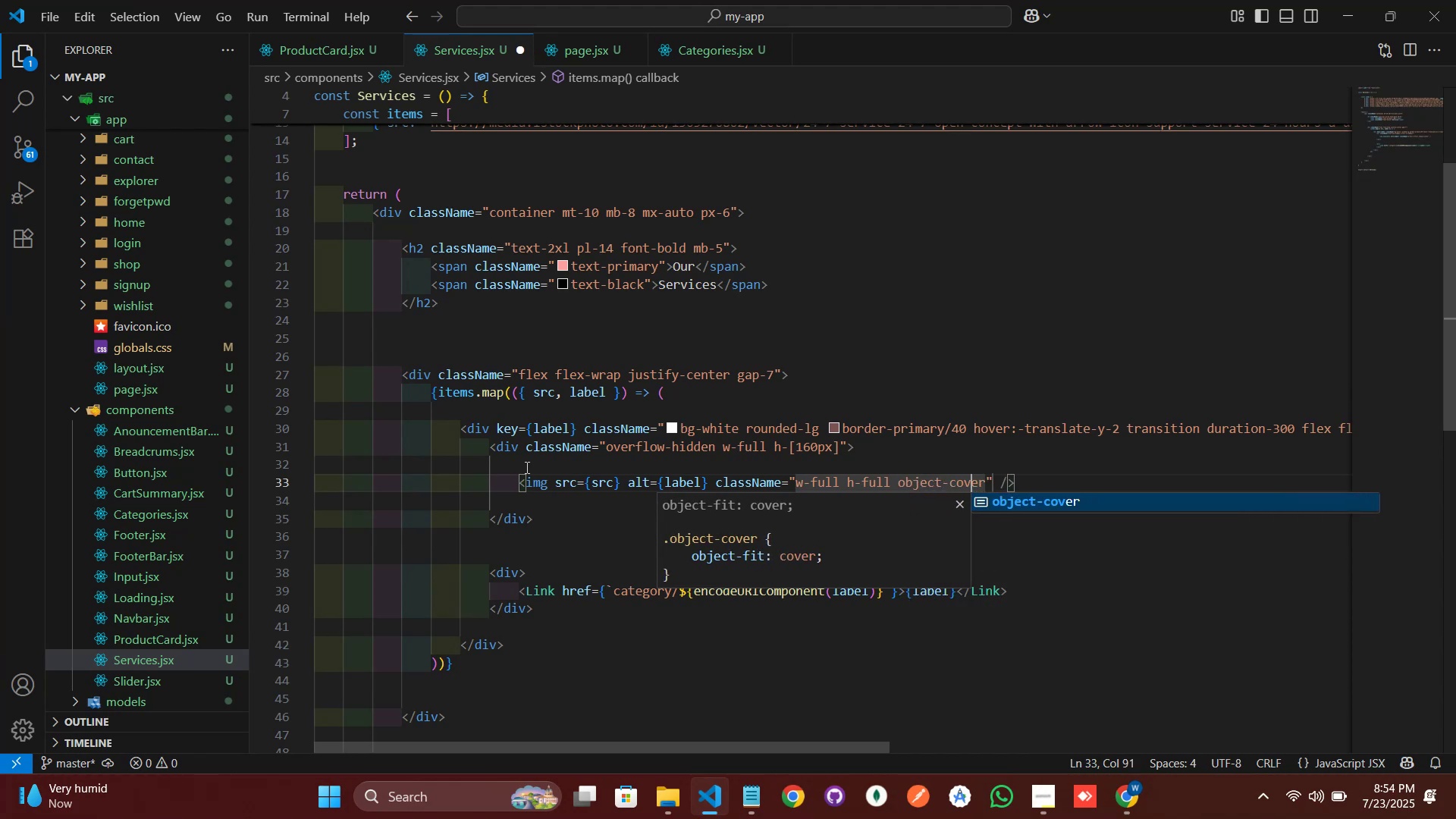 
key(ArrowLeft)
 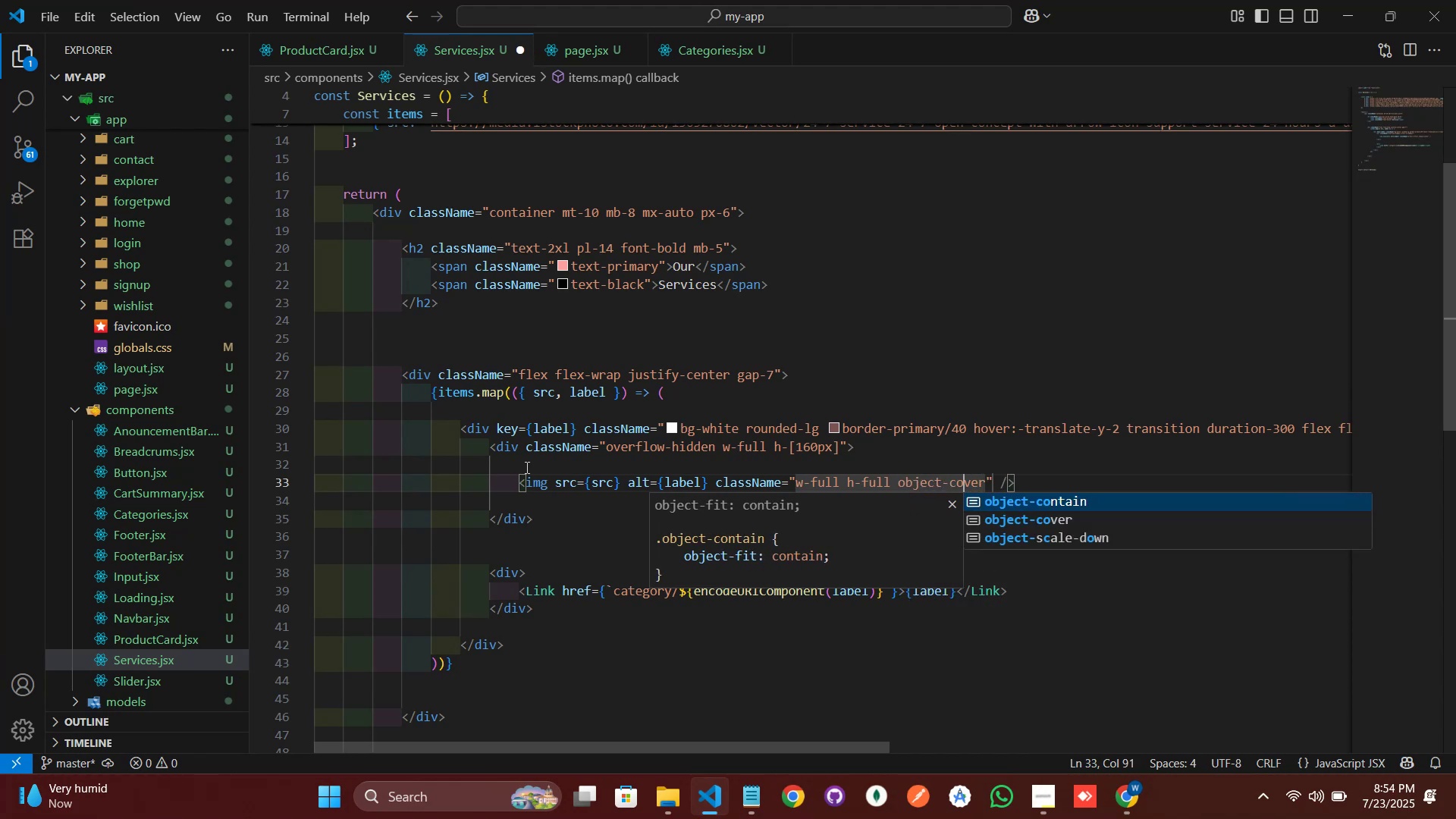 
key(ArrowLeft)
 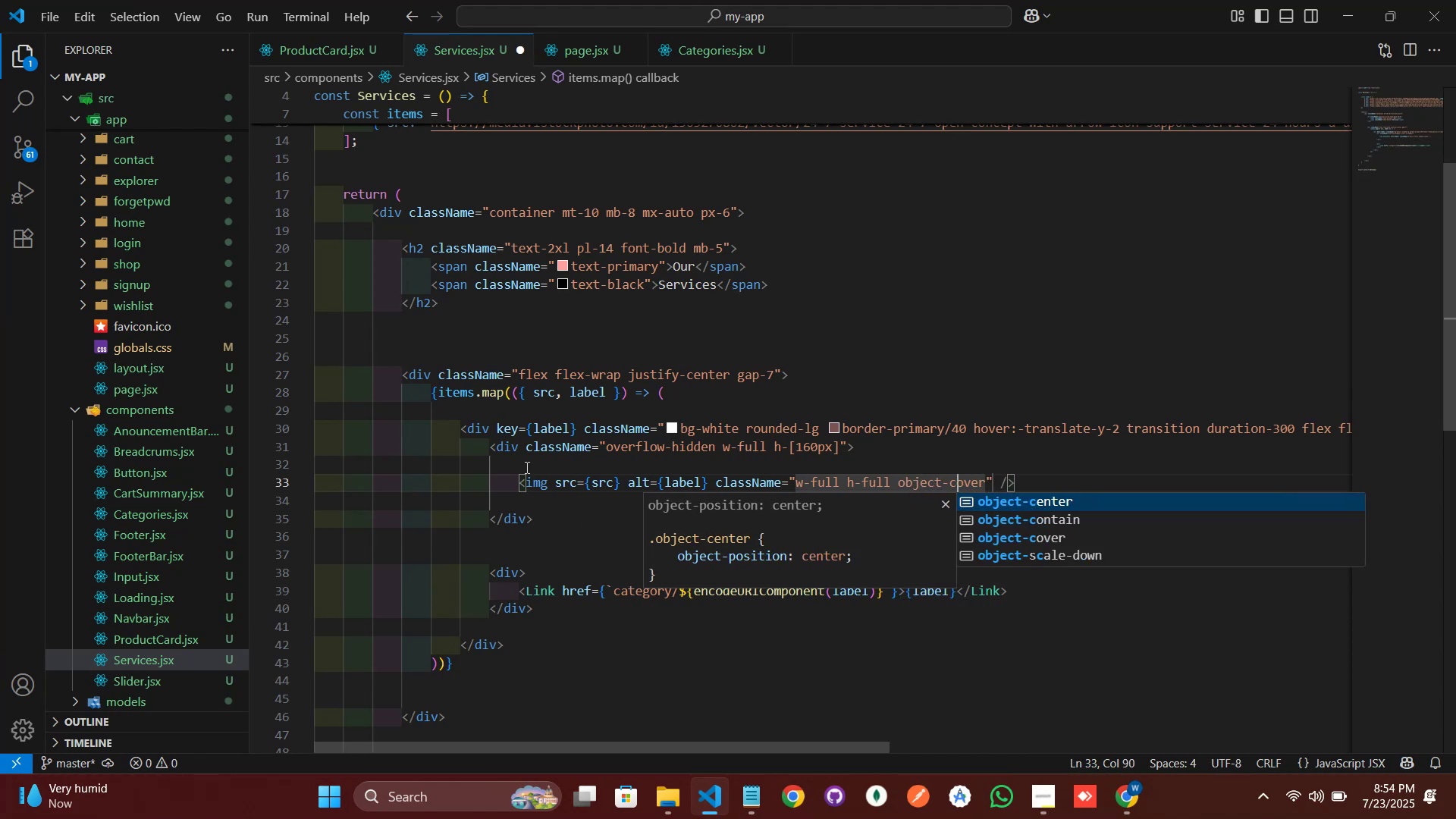 
key(ArrowLeft)
 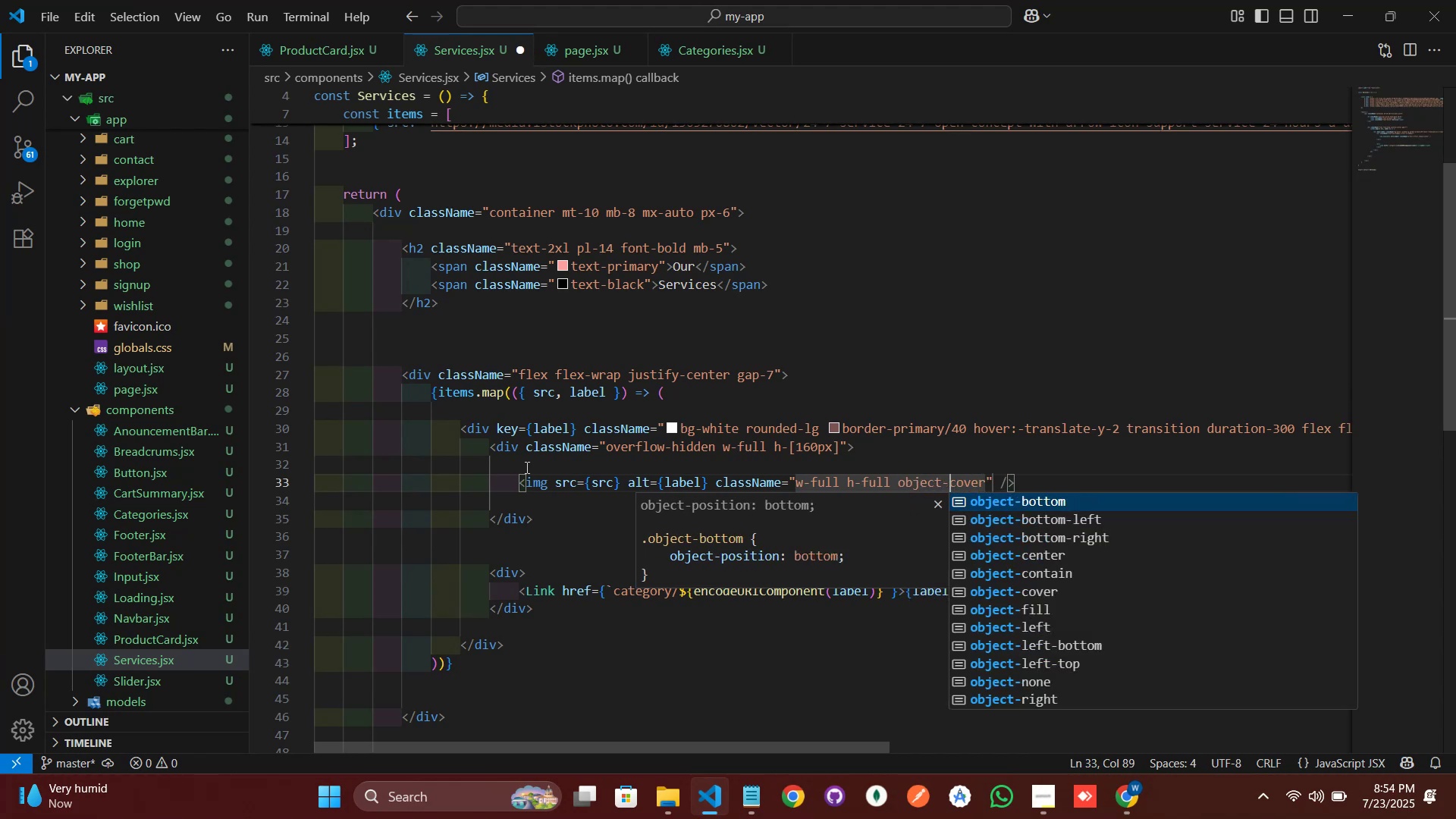 
key(ArrowLeft)
 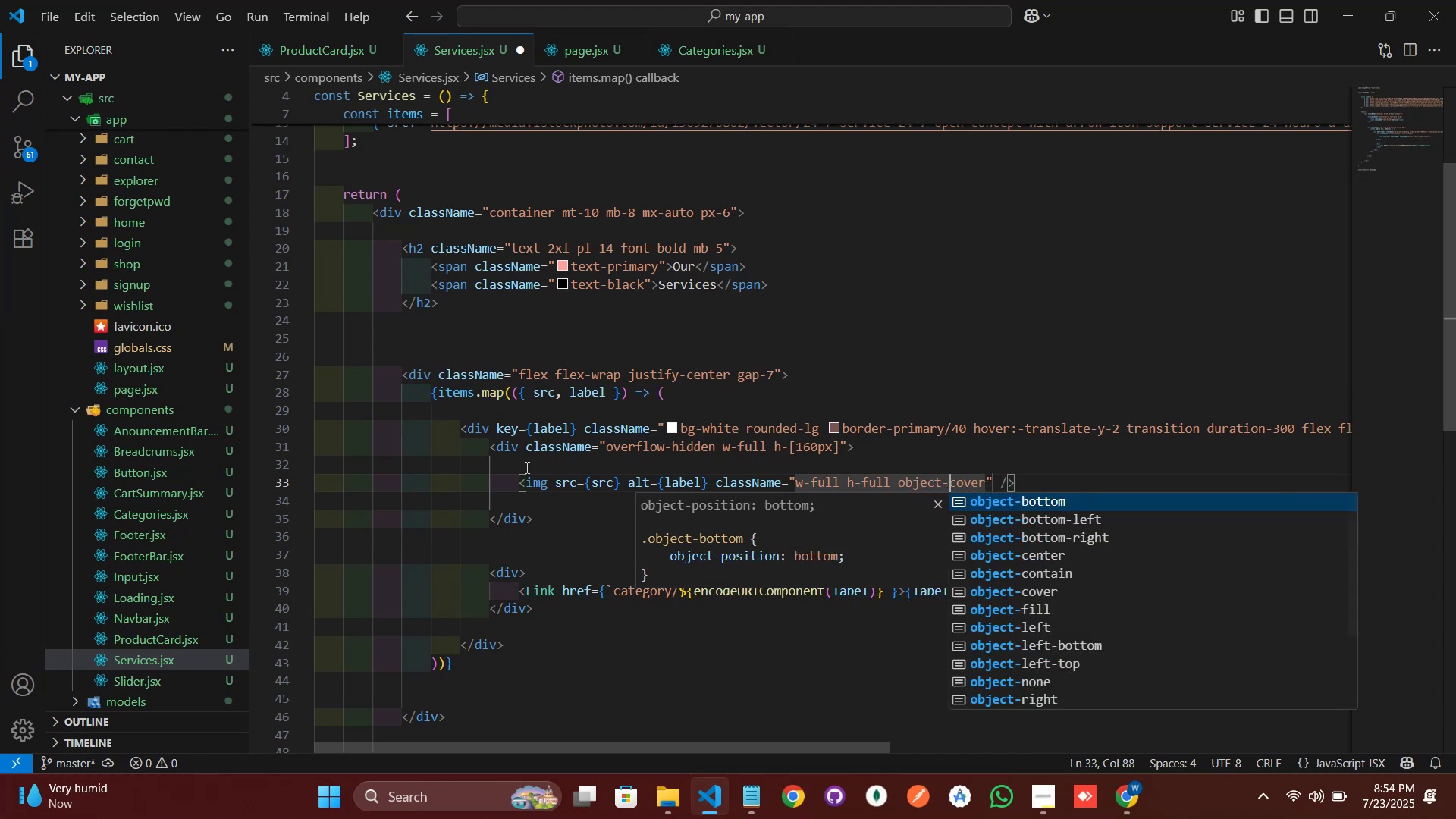 
key(ArrowLeft)
 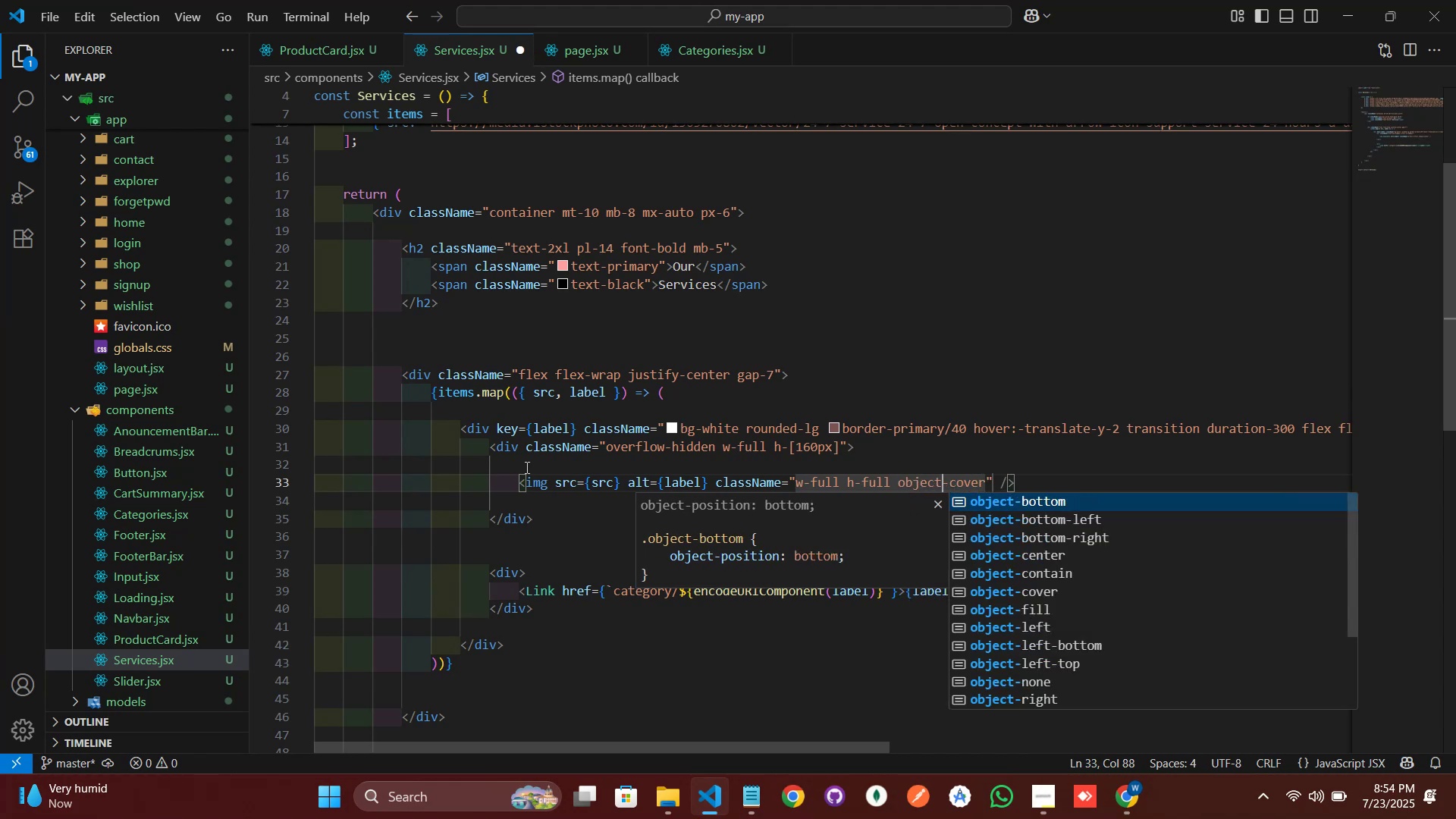 
key(ArrowLeft)
 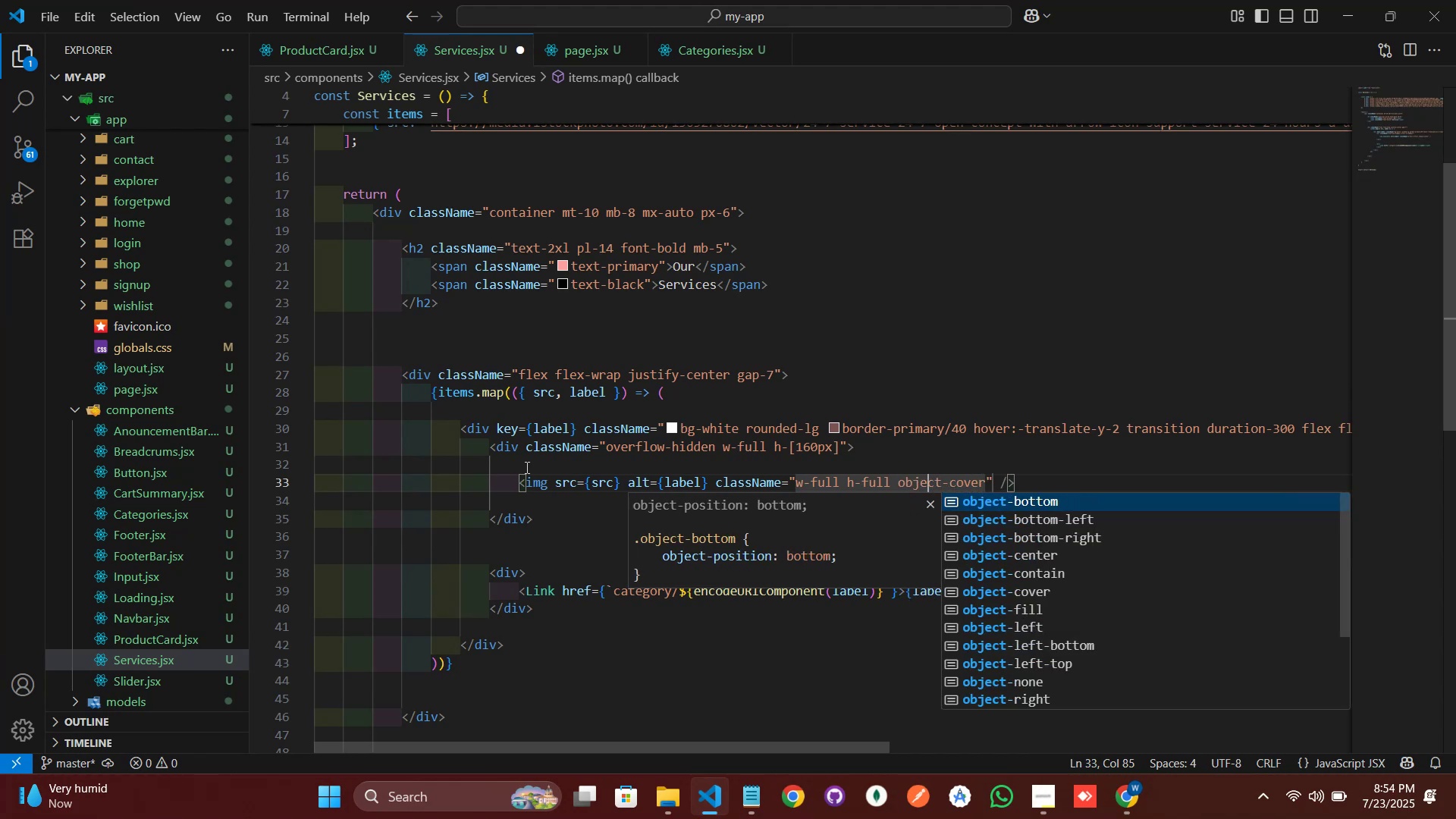 
key(ArrowLeft)
 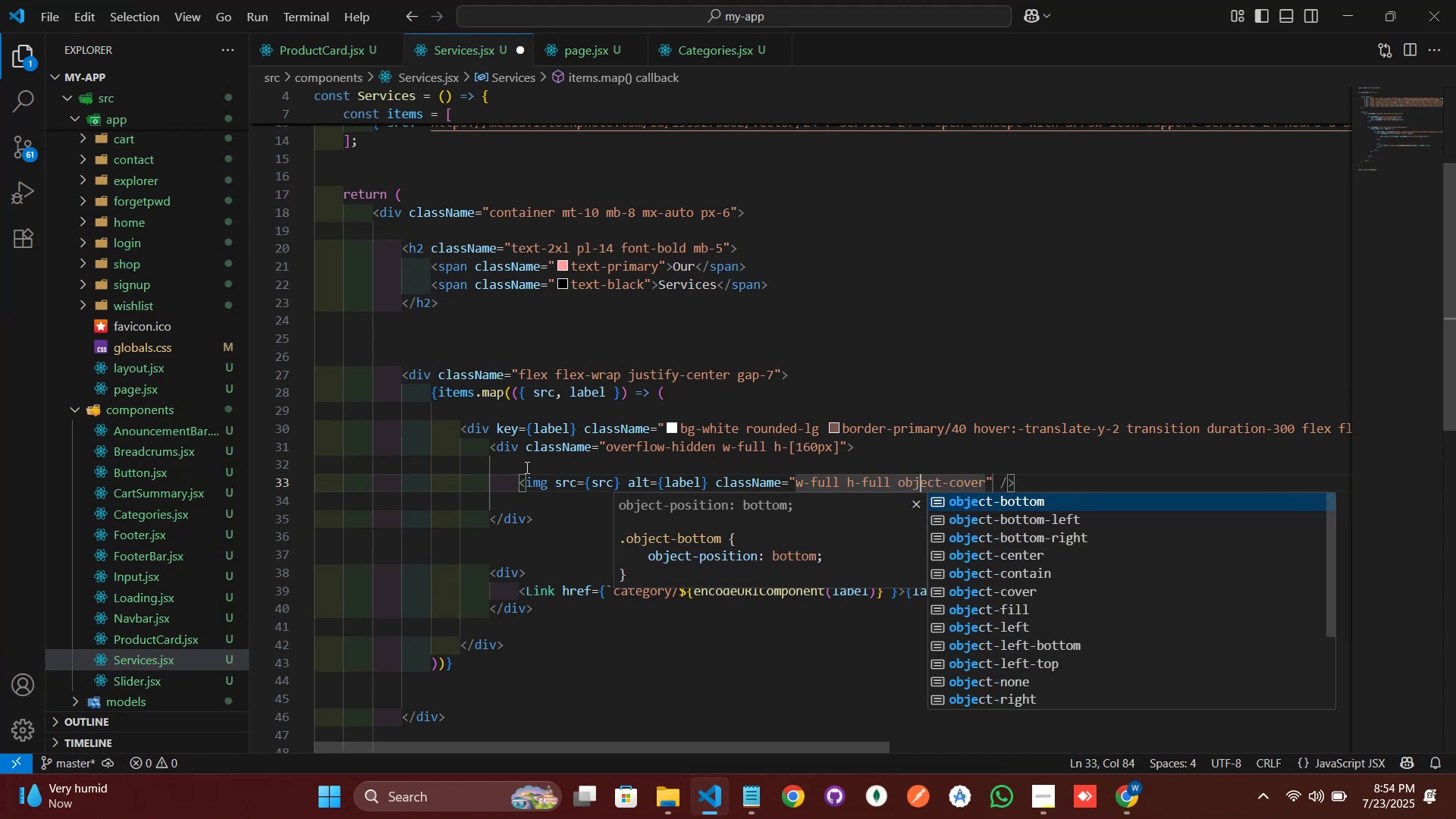 
key(ArrowLeft)
 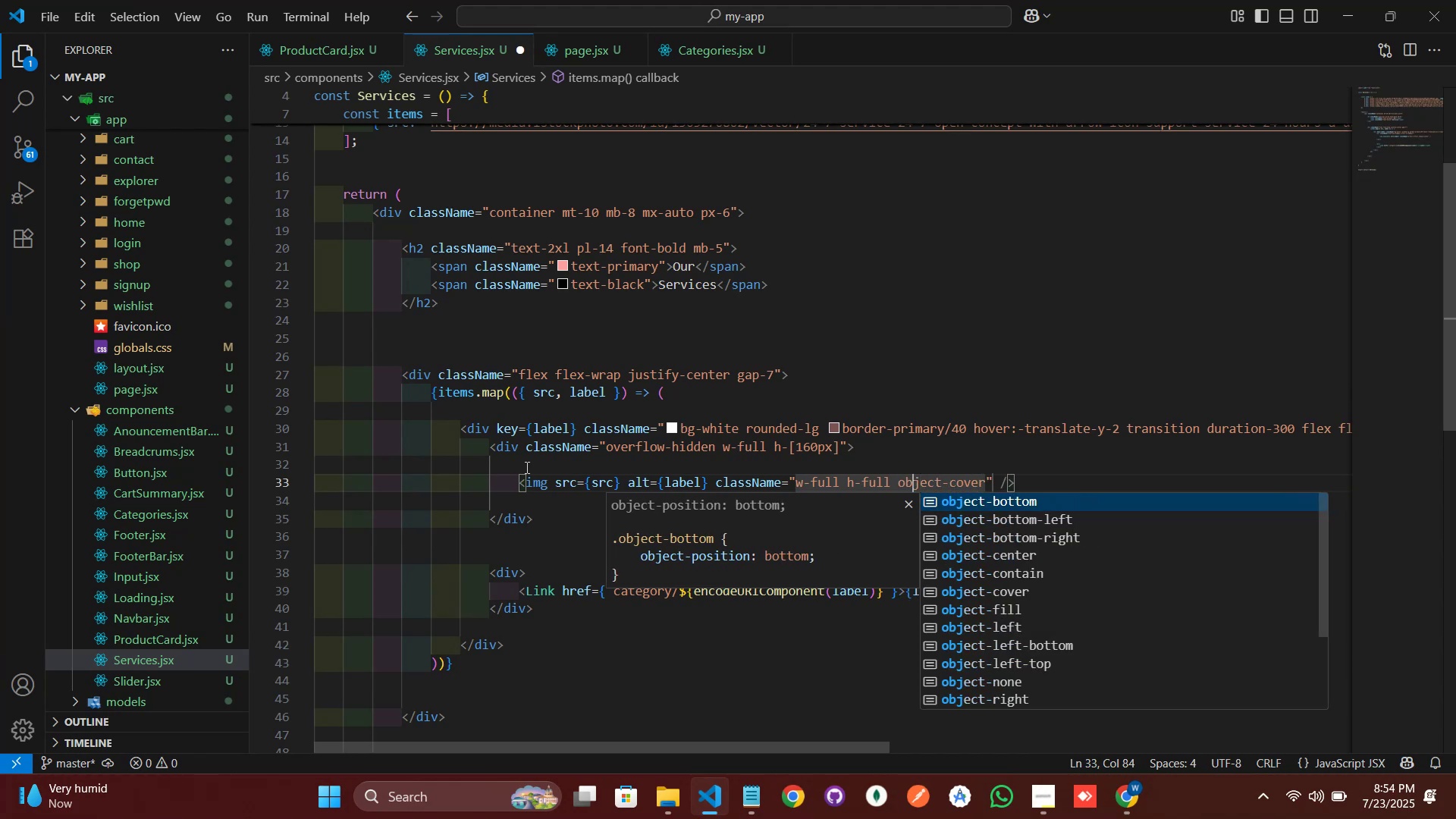 
key(ArrowLeft)
 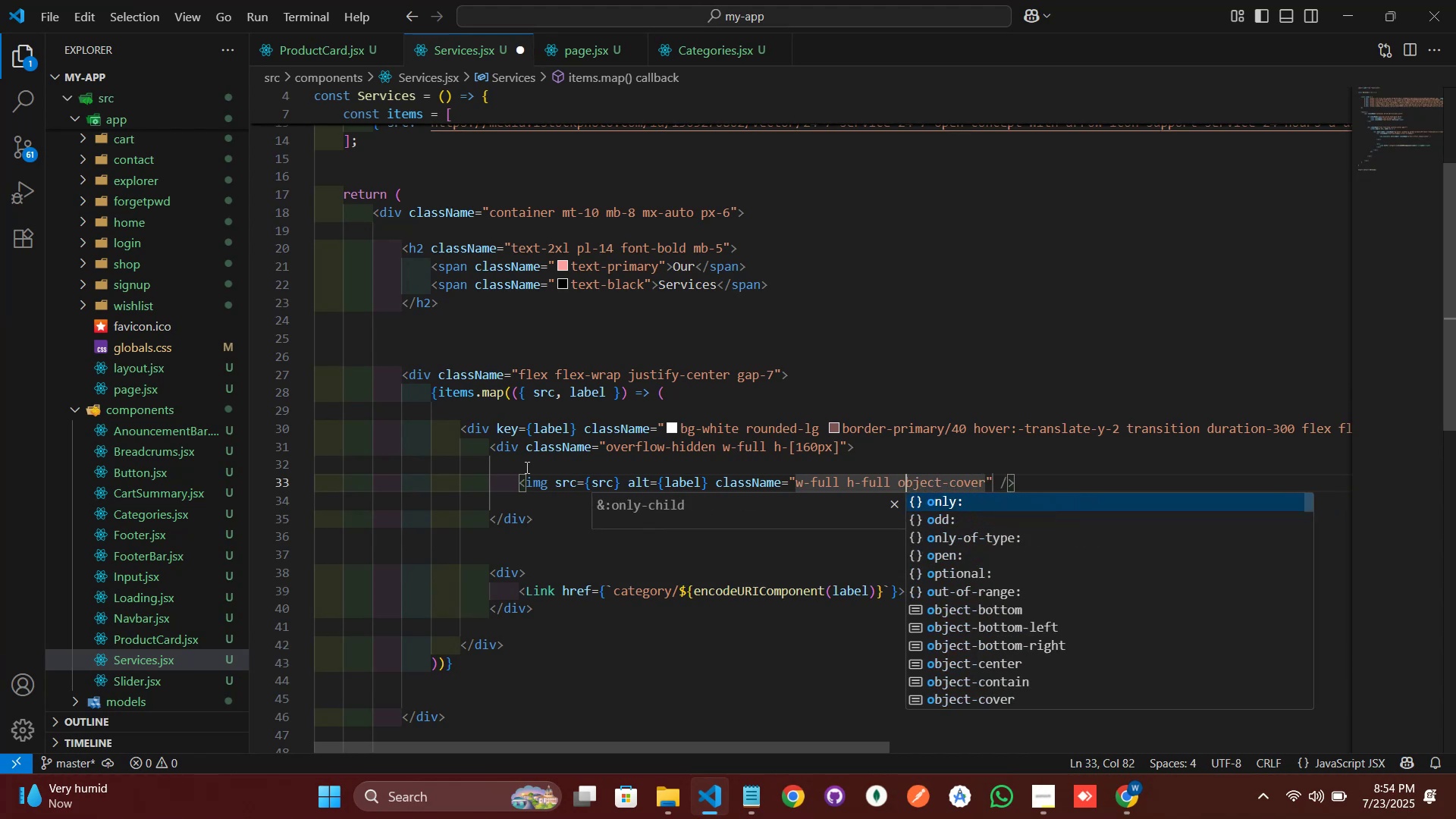 
key(ArrowLeft)
 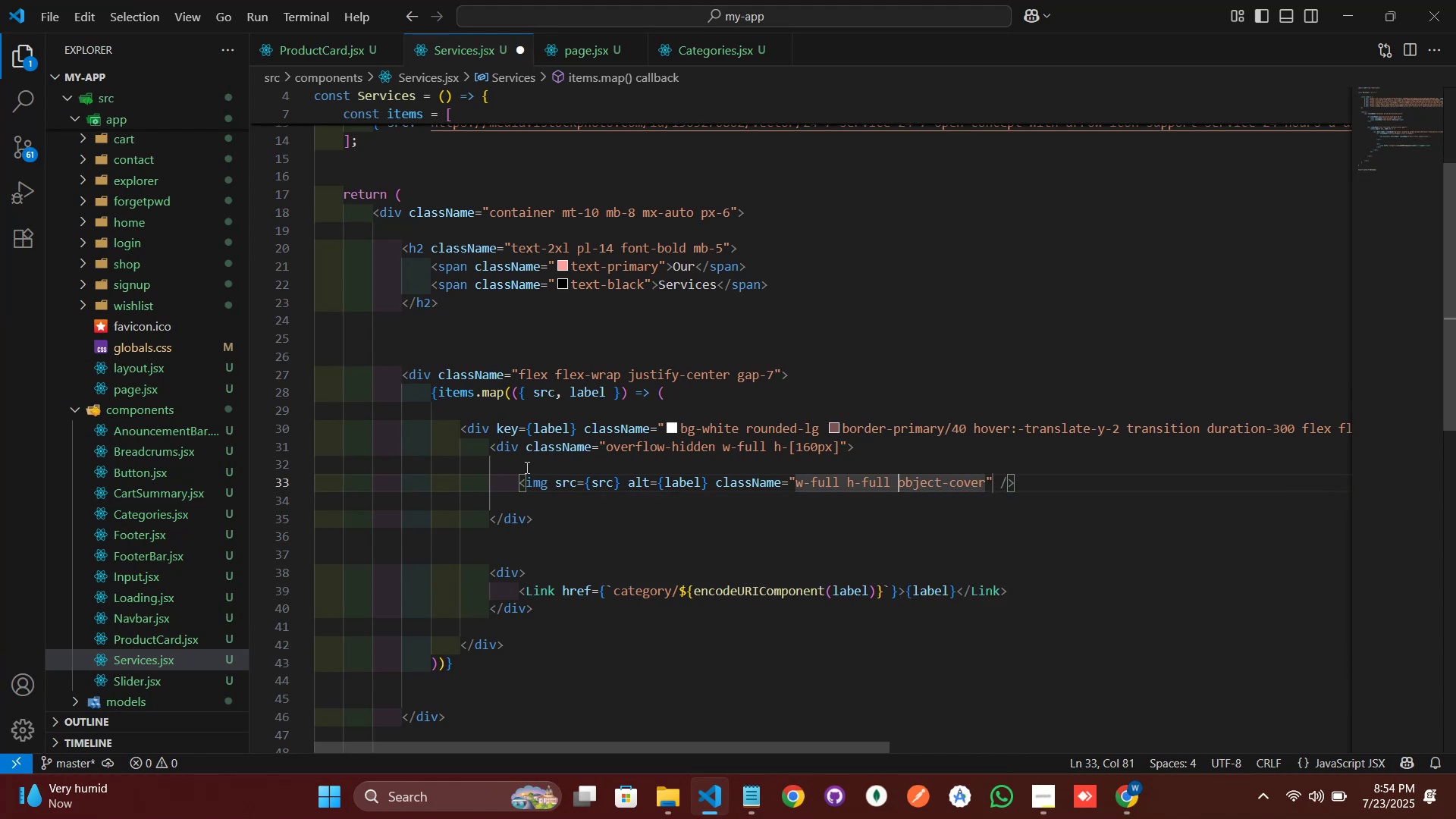 
key(ArrowLeft)
 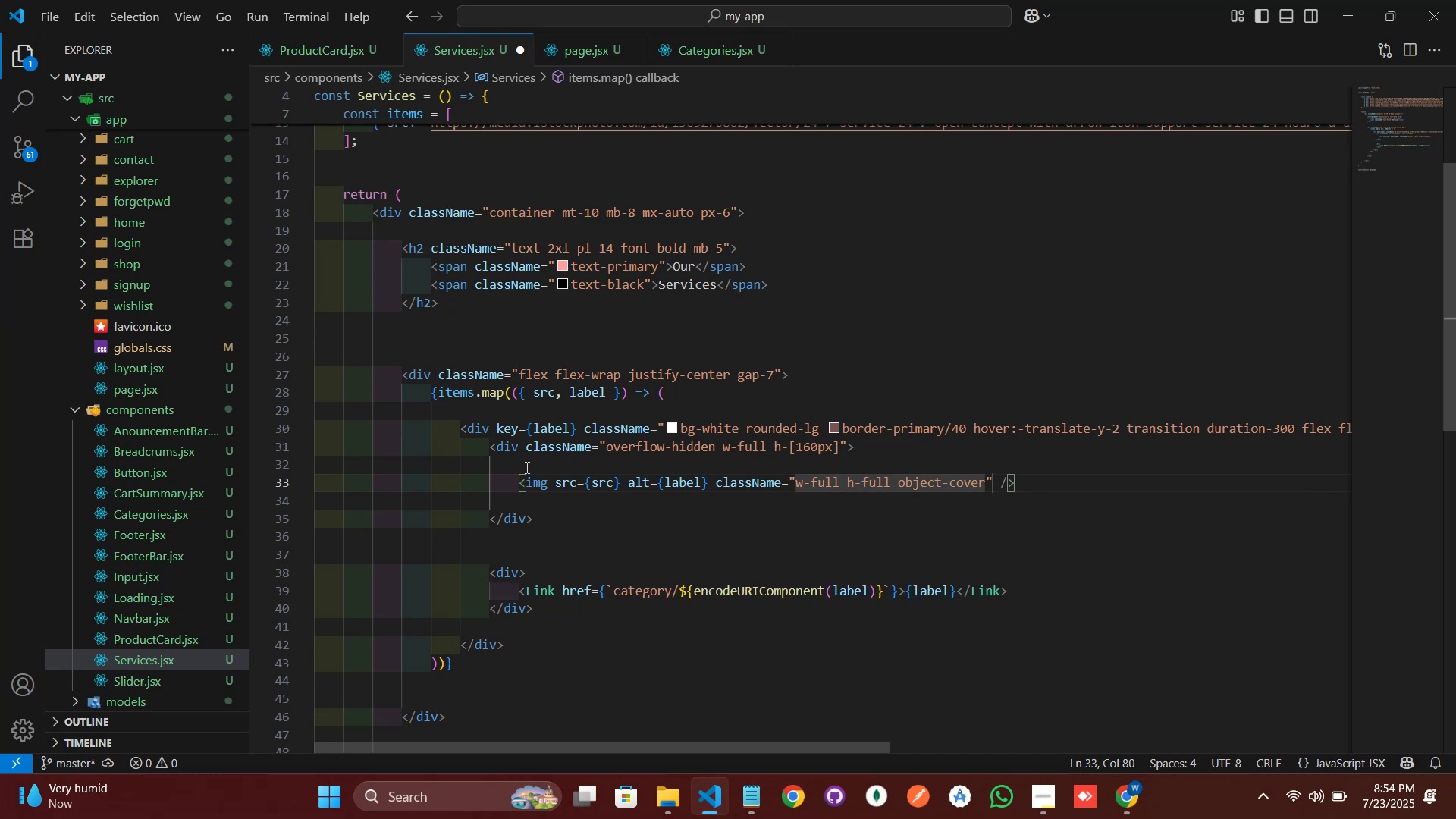 
key(ArrowDown)
 